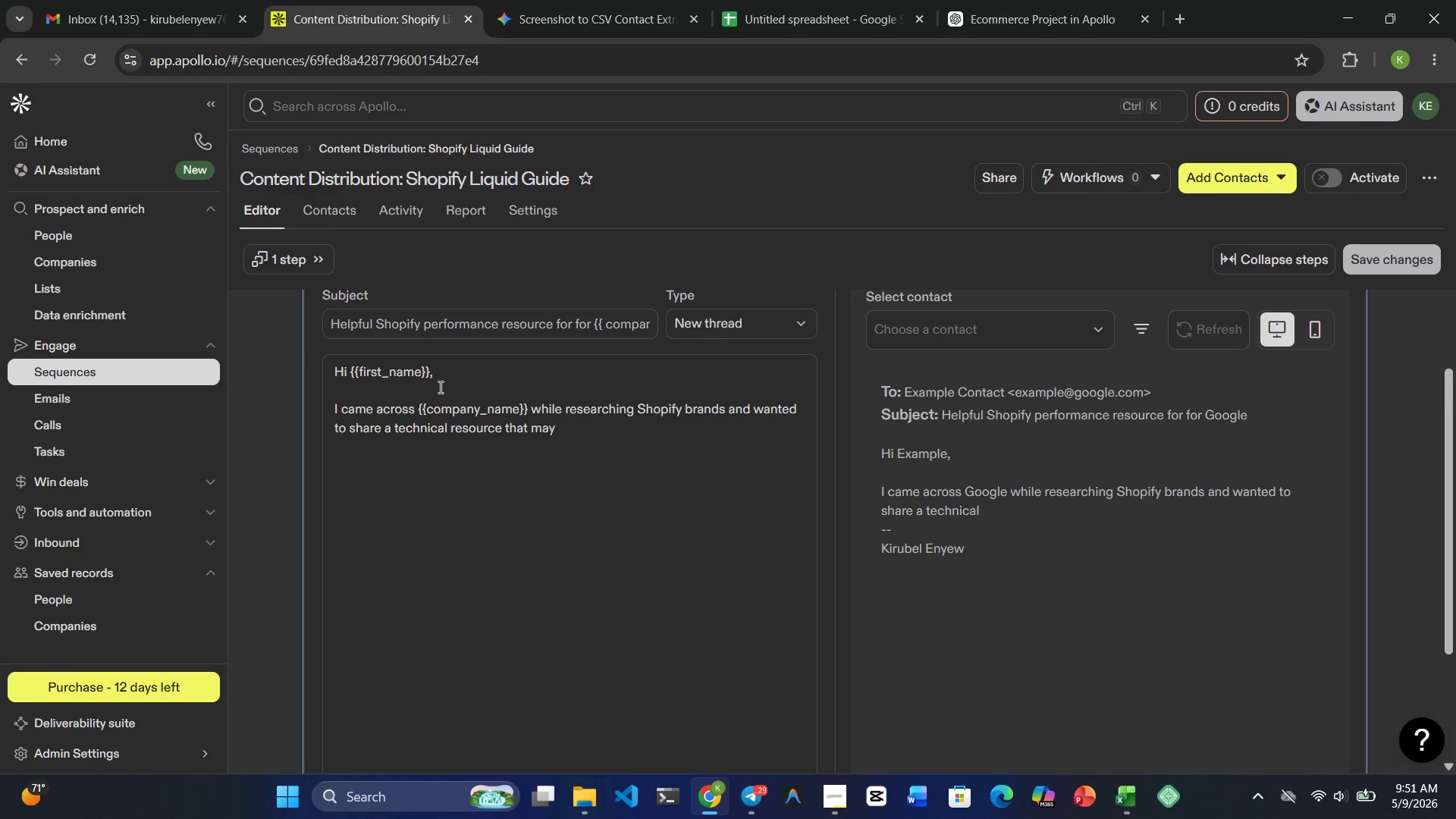 
type(be useful for )
 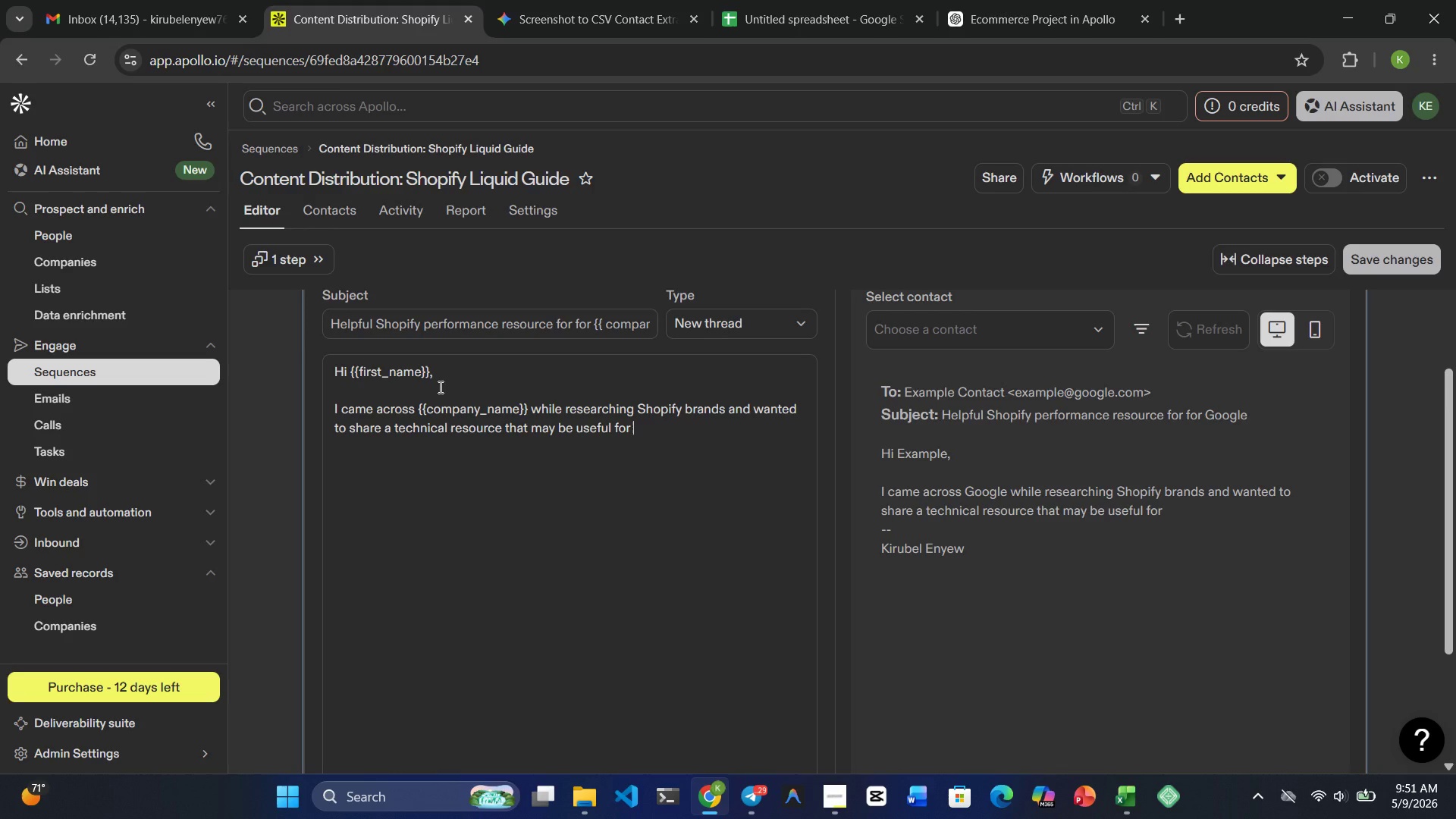 
wait(13.59)
 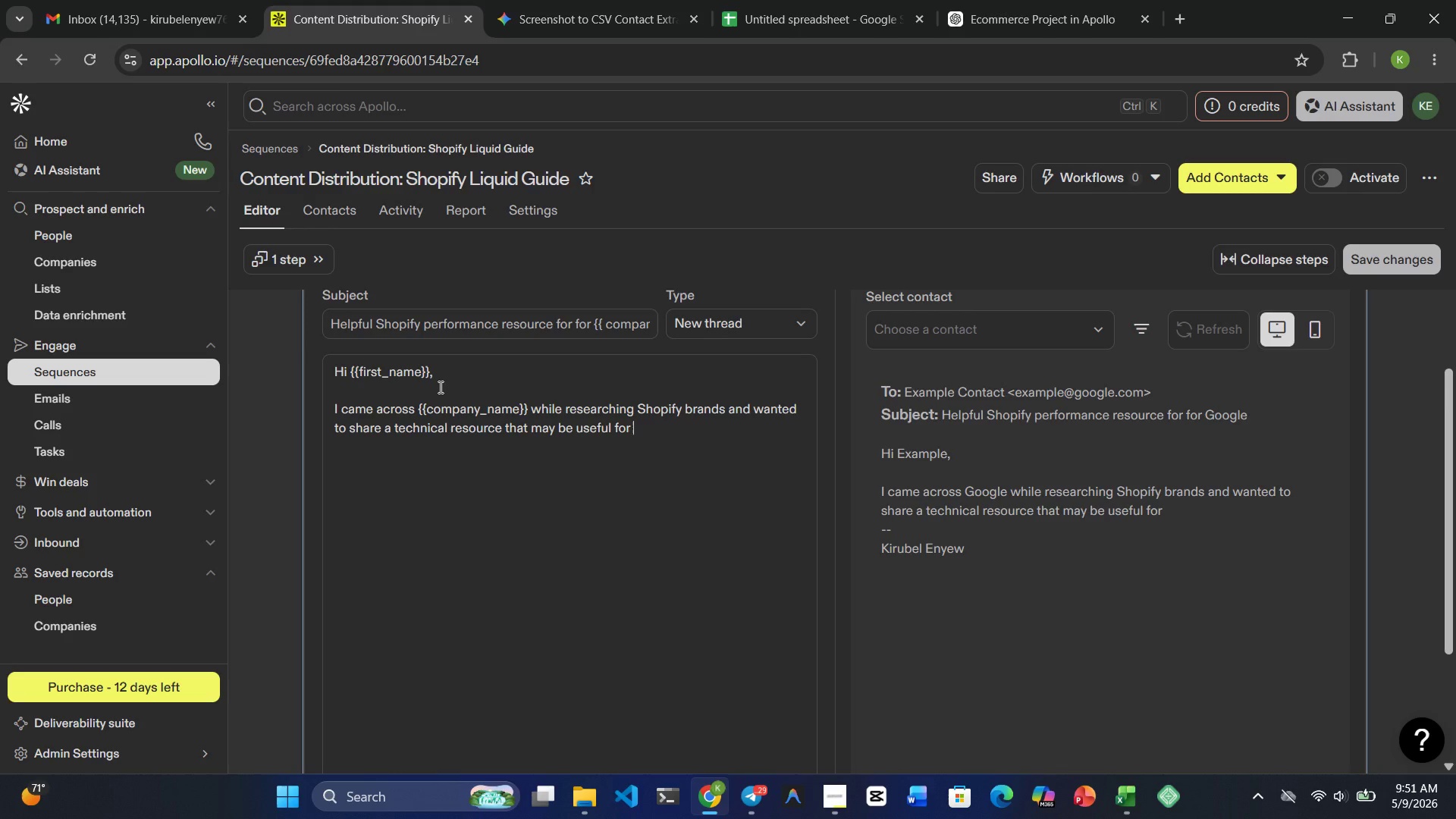 
type(yout )
key(Backspace)
key(Backspace)
type(r developen)
key(Backspace)
key(Backspace)
type(ment team.)
 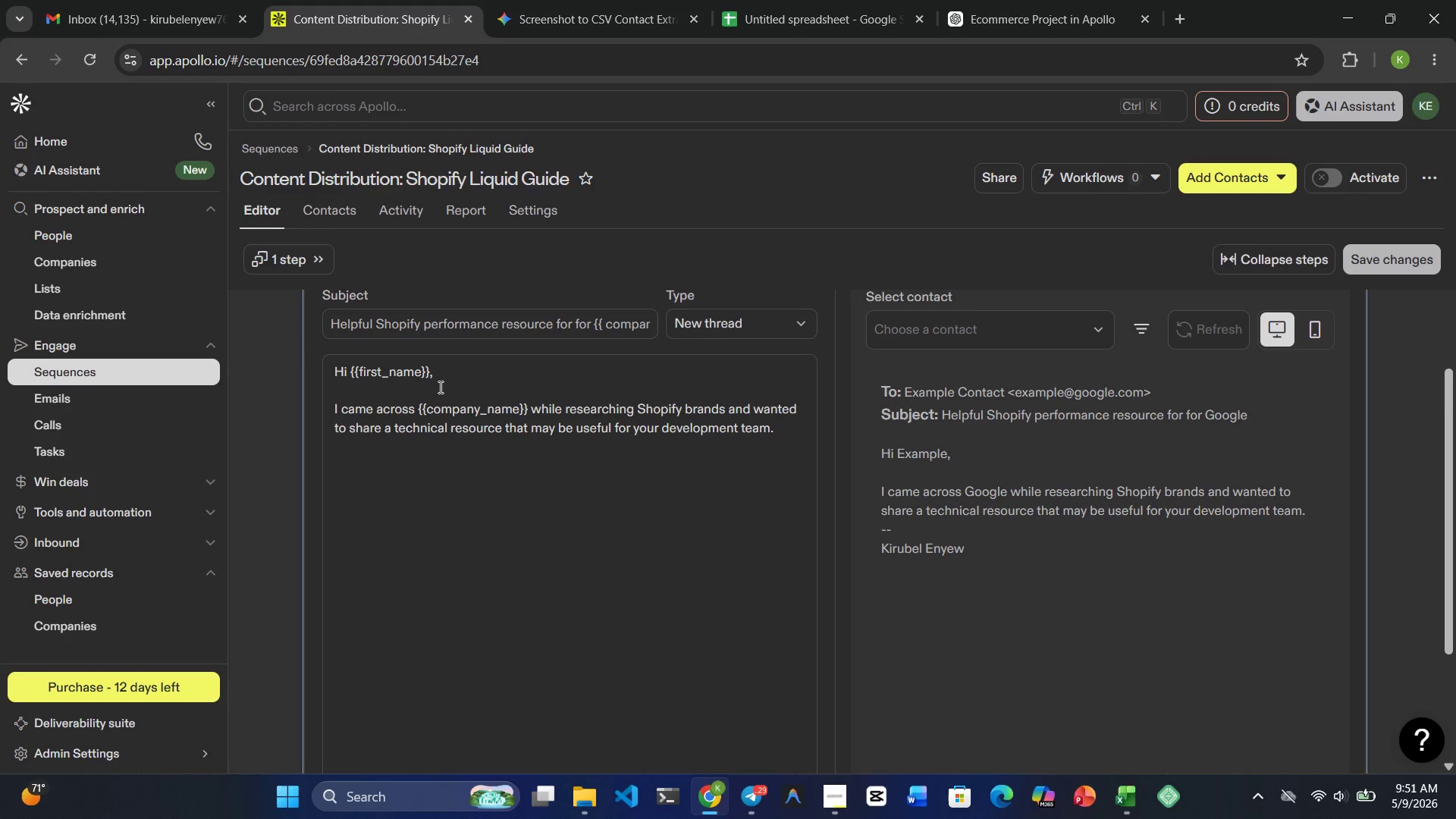 
wait(7.8)
 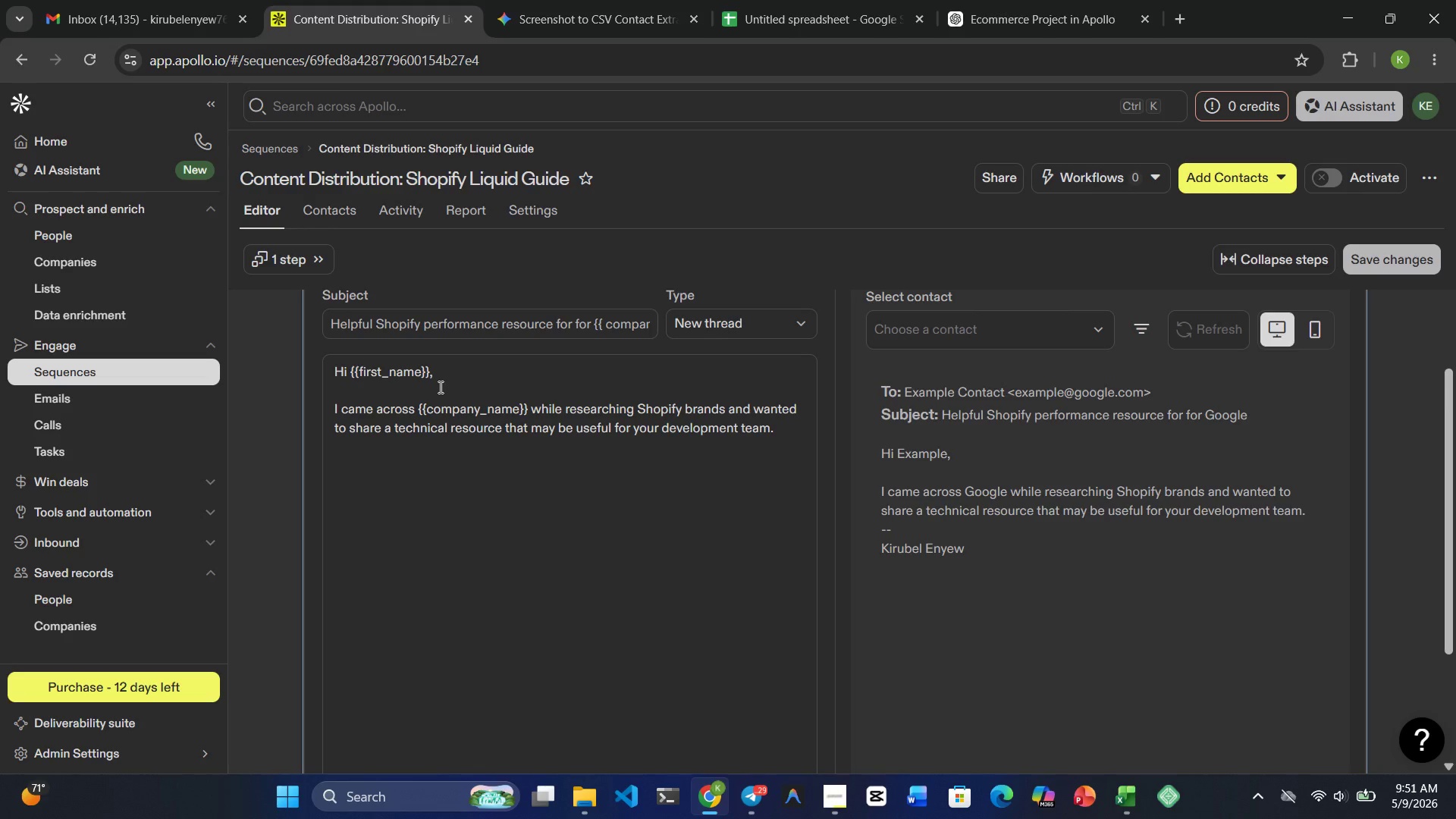 
key(Enter)
 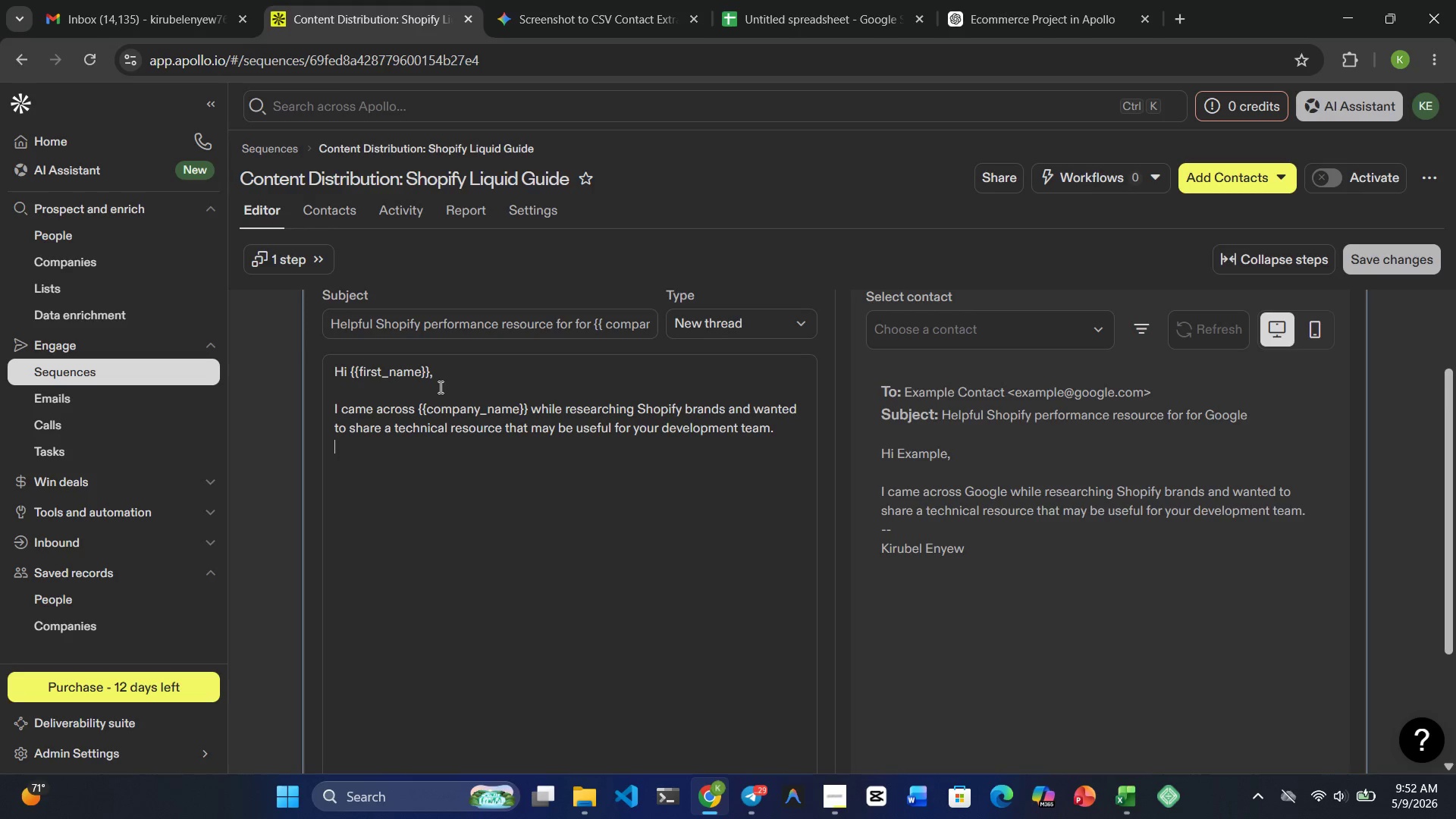 
key(Enter)
 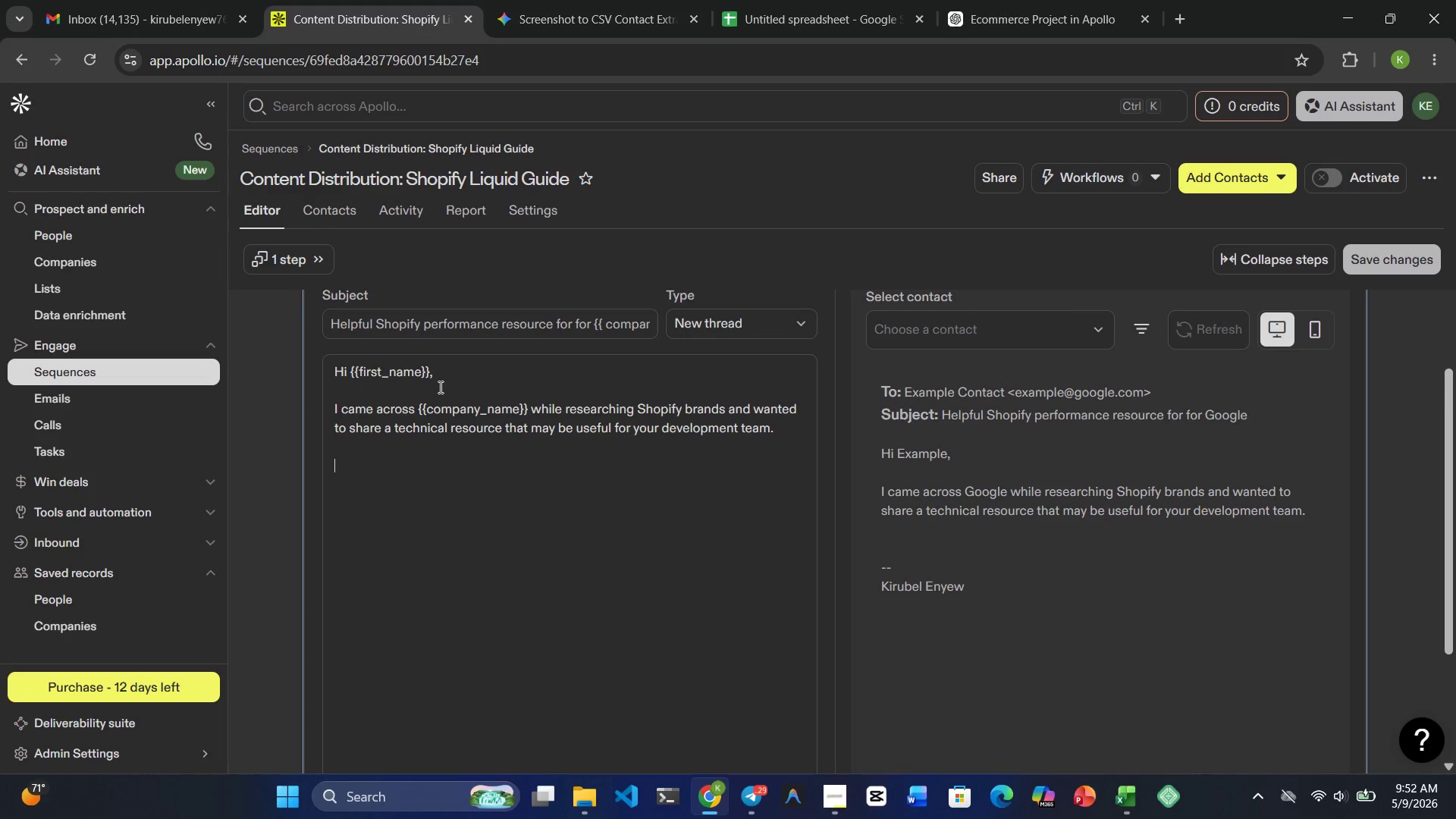 
wait(6.25)
 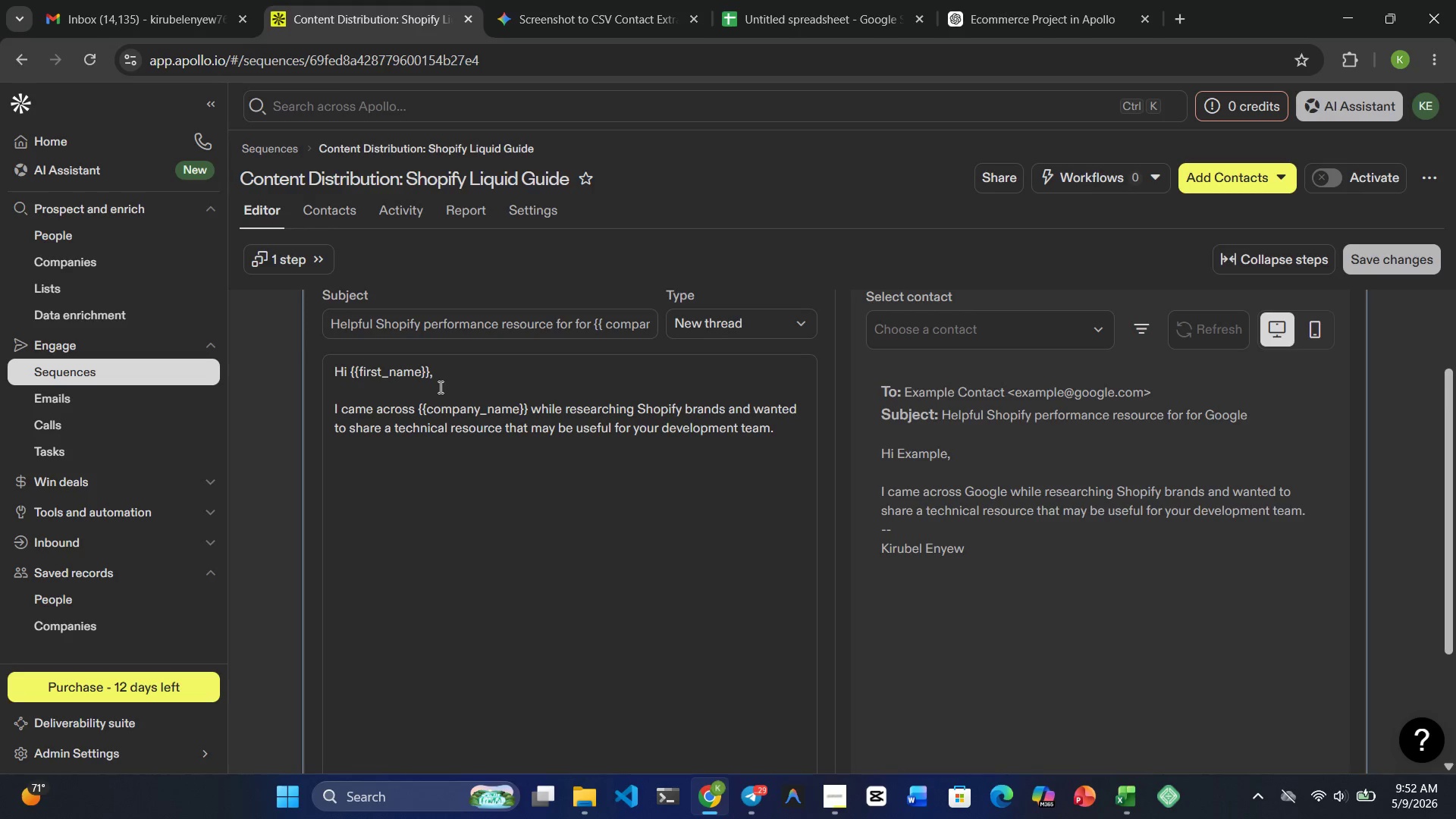 
type(We recently published )
 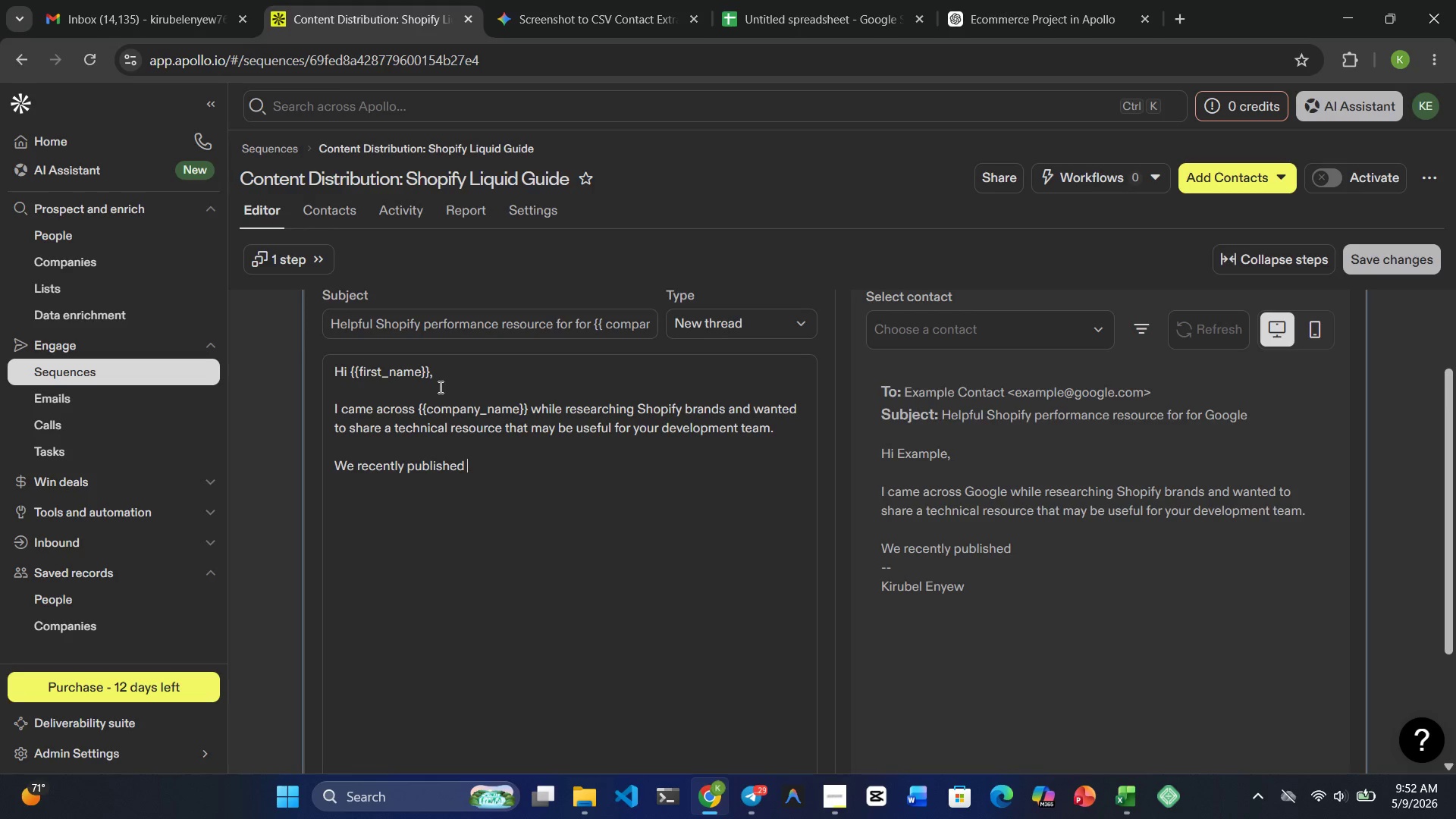 
type(a guide )
key(Backspace)
type(called)
 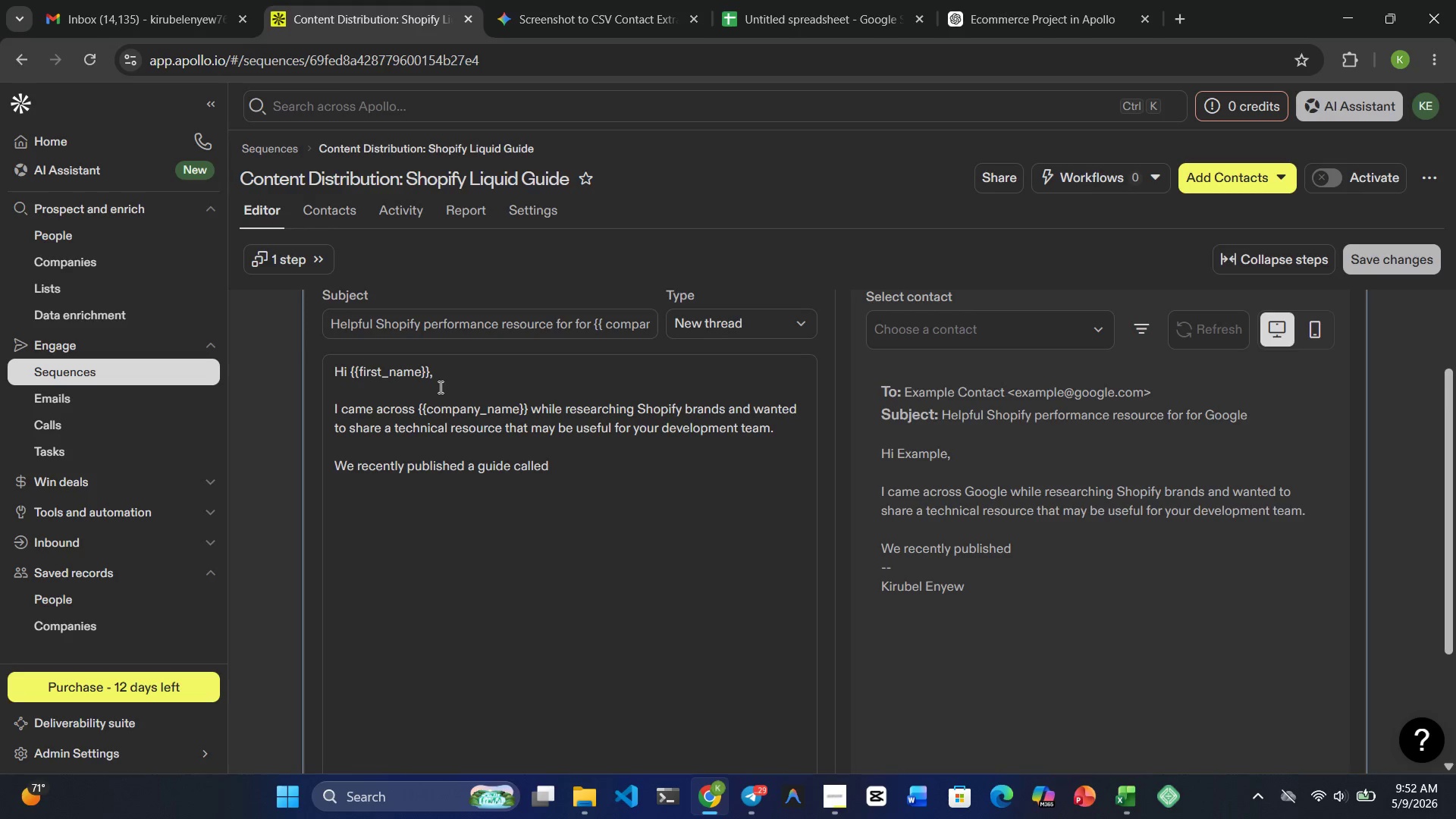 
hold_key(key=X, duration=0.38)
 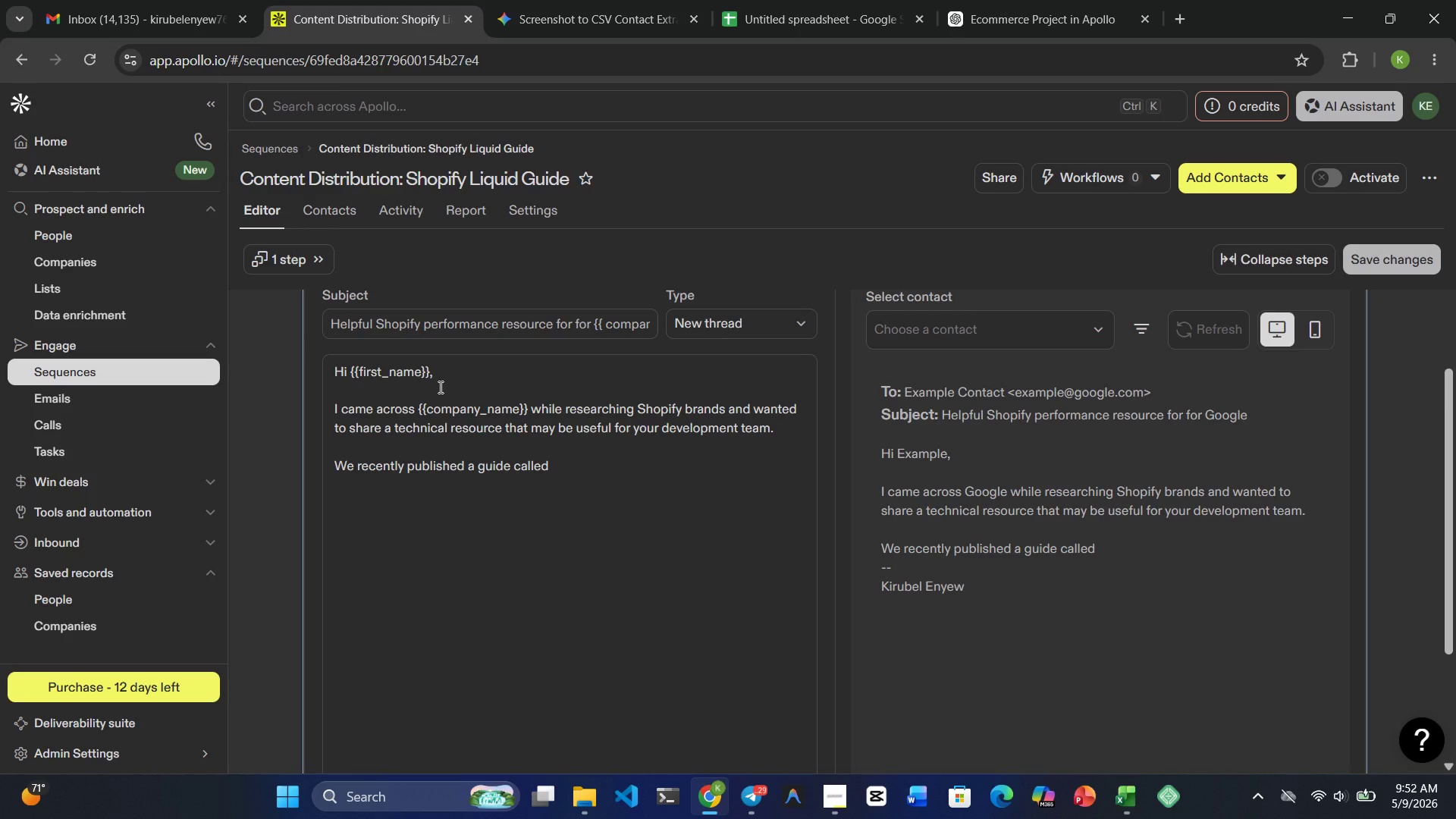 
key(Shift+ShiftRight)
 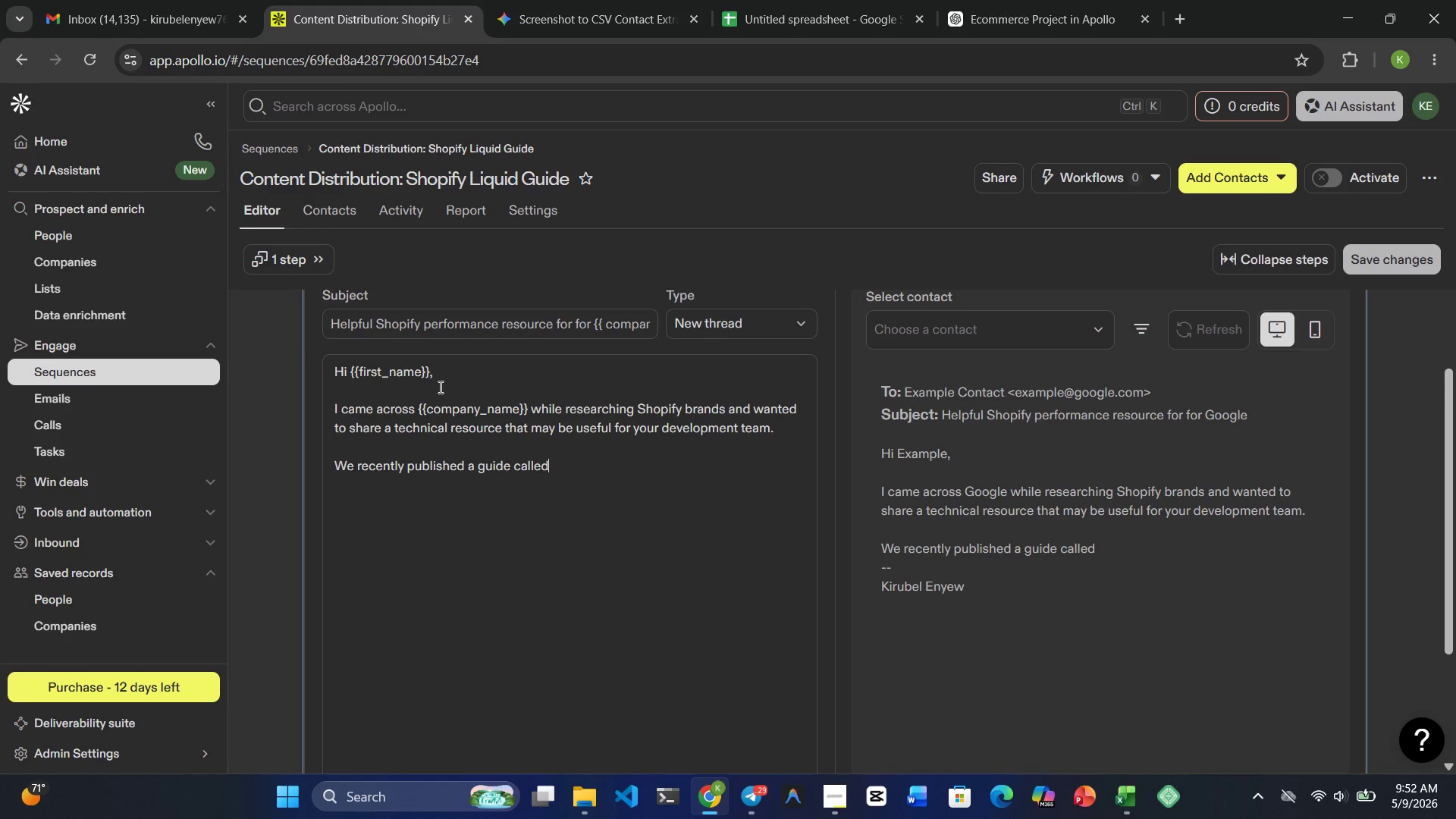 
key(Shift+Semicolon)
 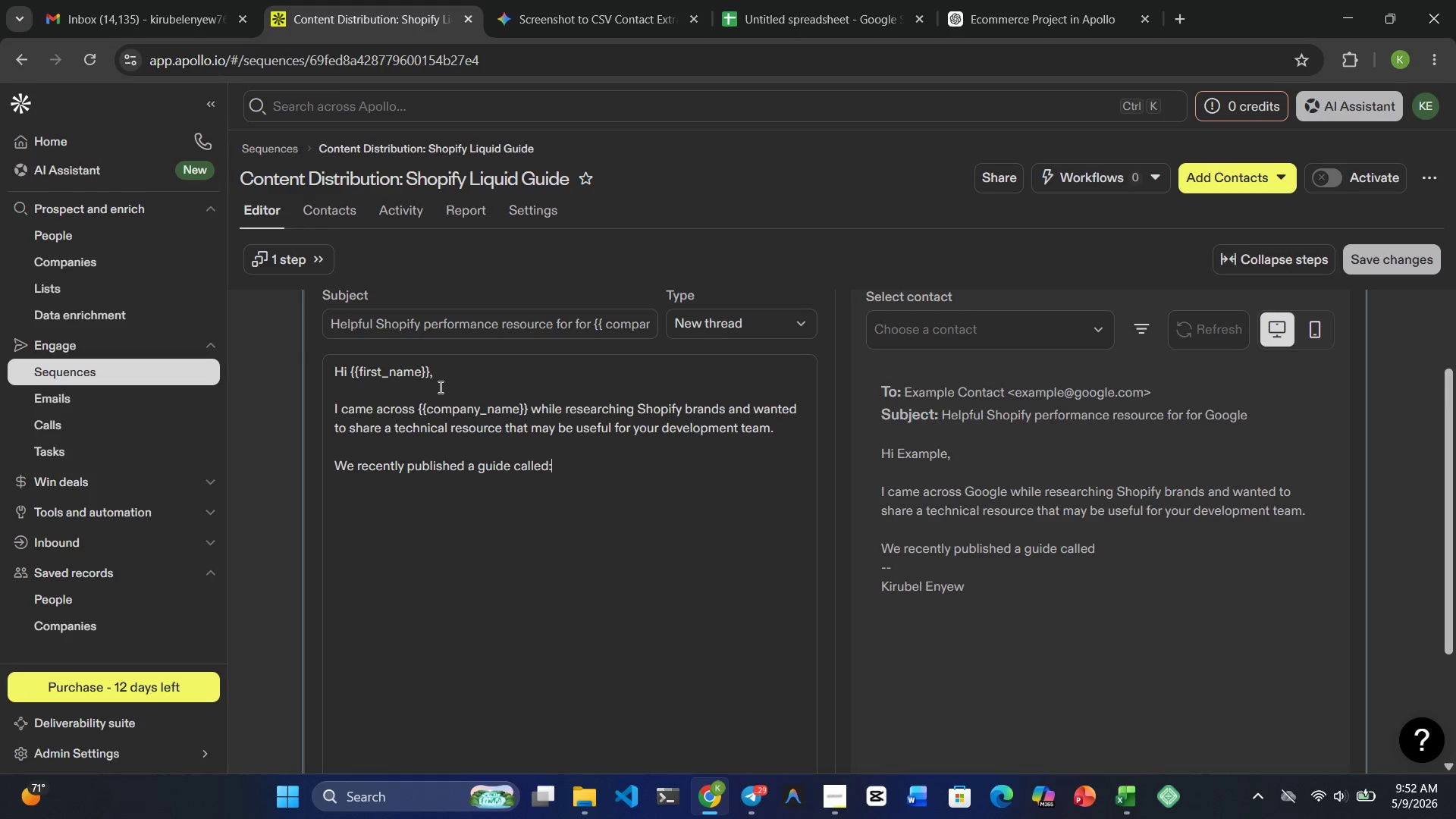 
key(Space)
 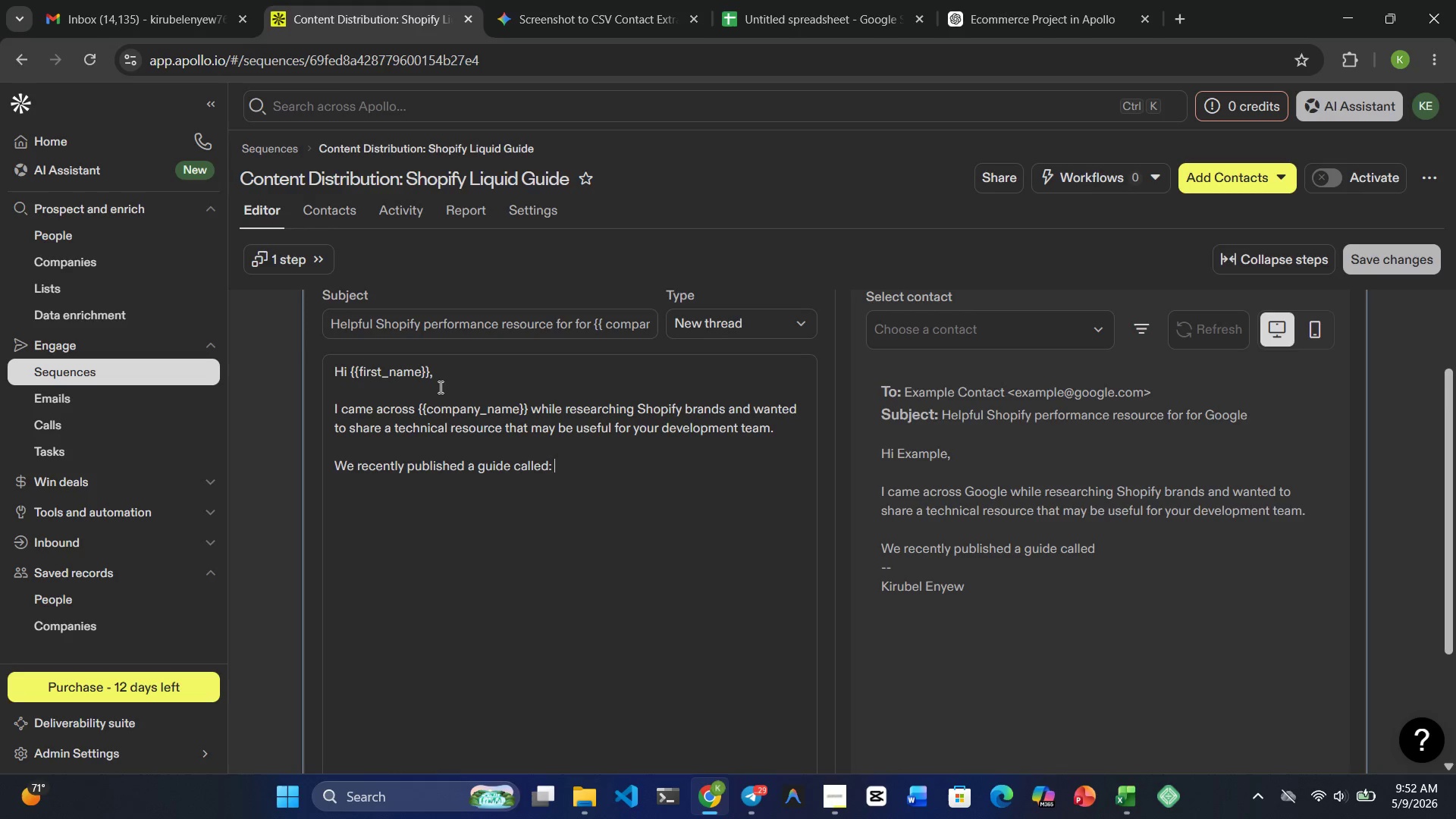 
key(Shift+Quote)
 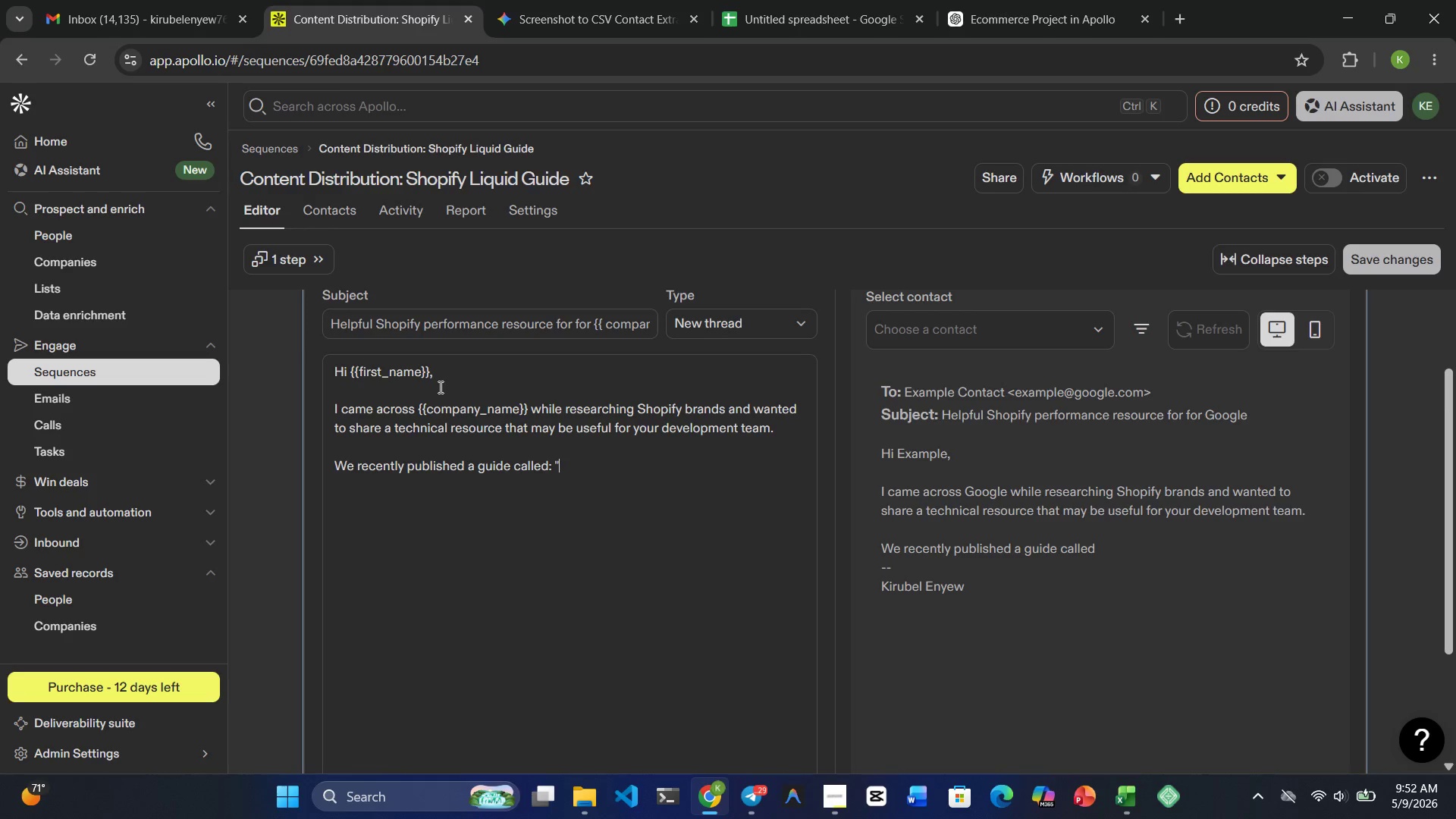 
key(Shift+Quote)
 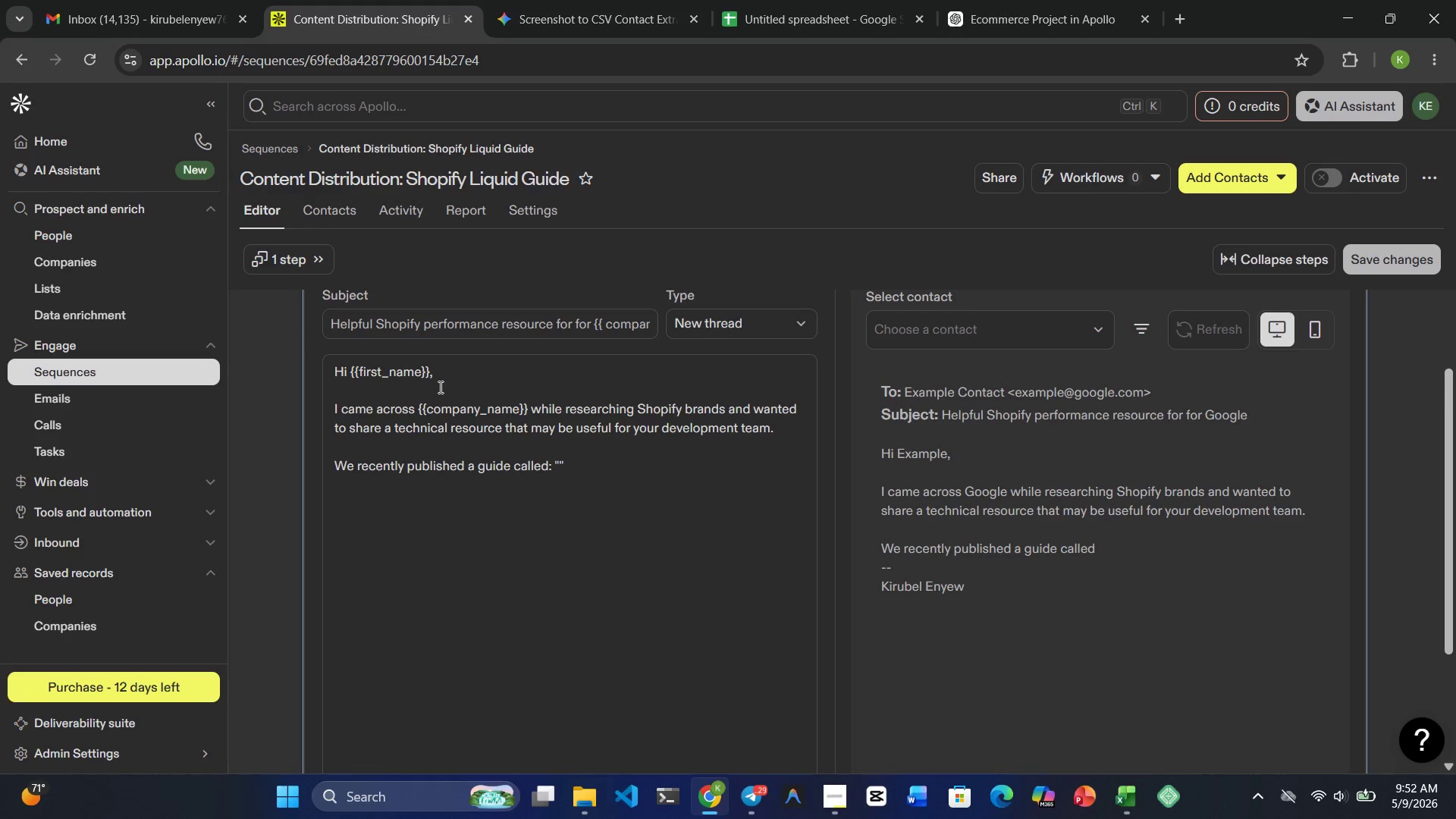 
key(ArrowLeft)
 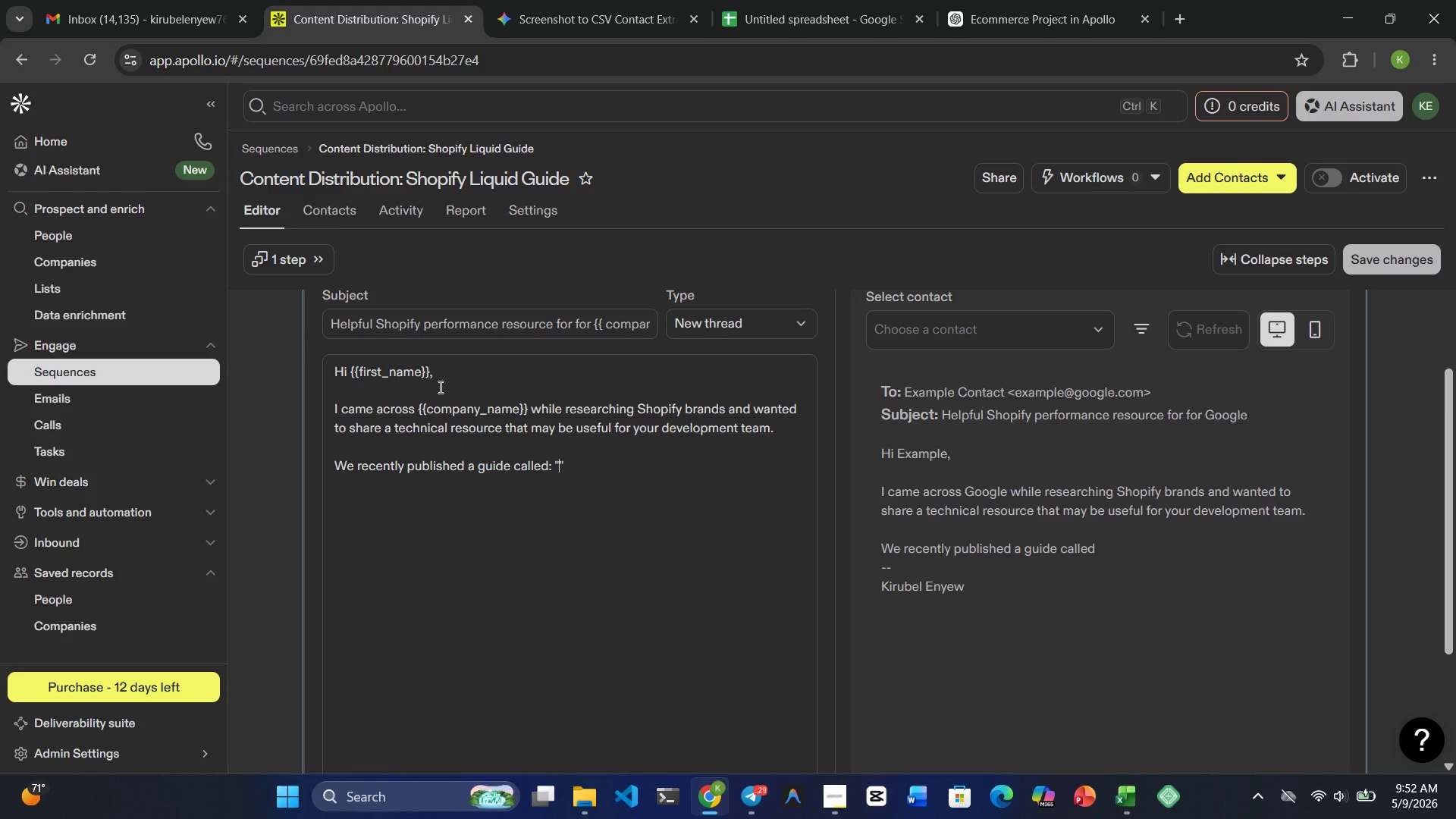 
type(Optimizing )
 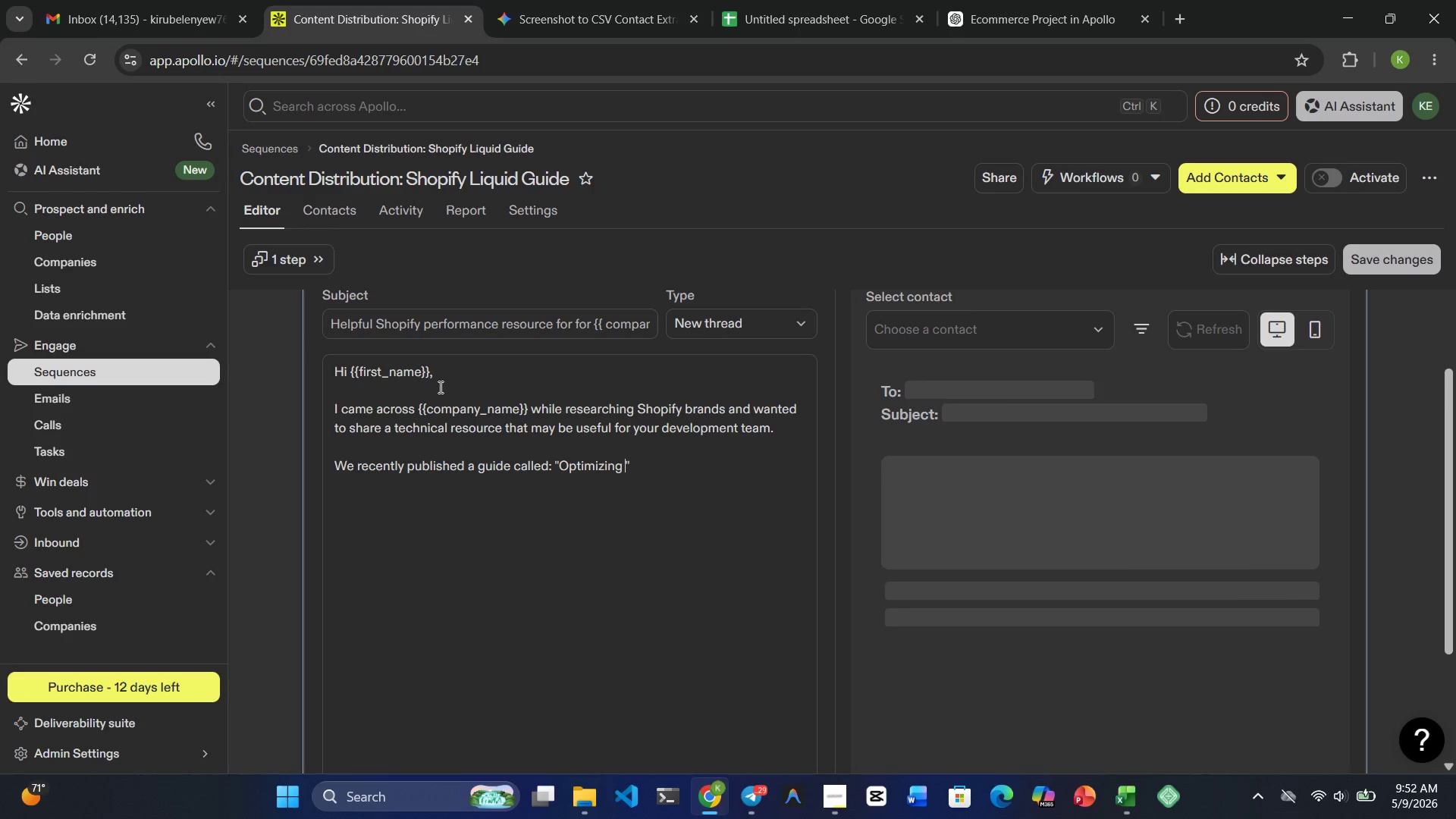 
type(Shopify Performance)
 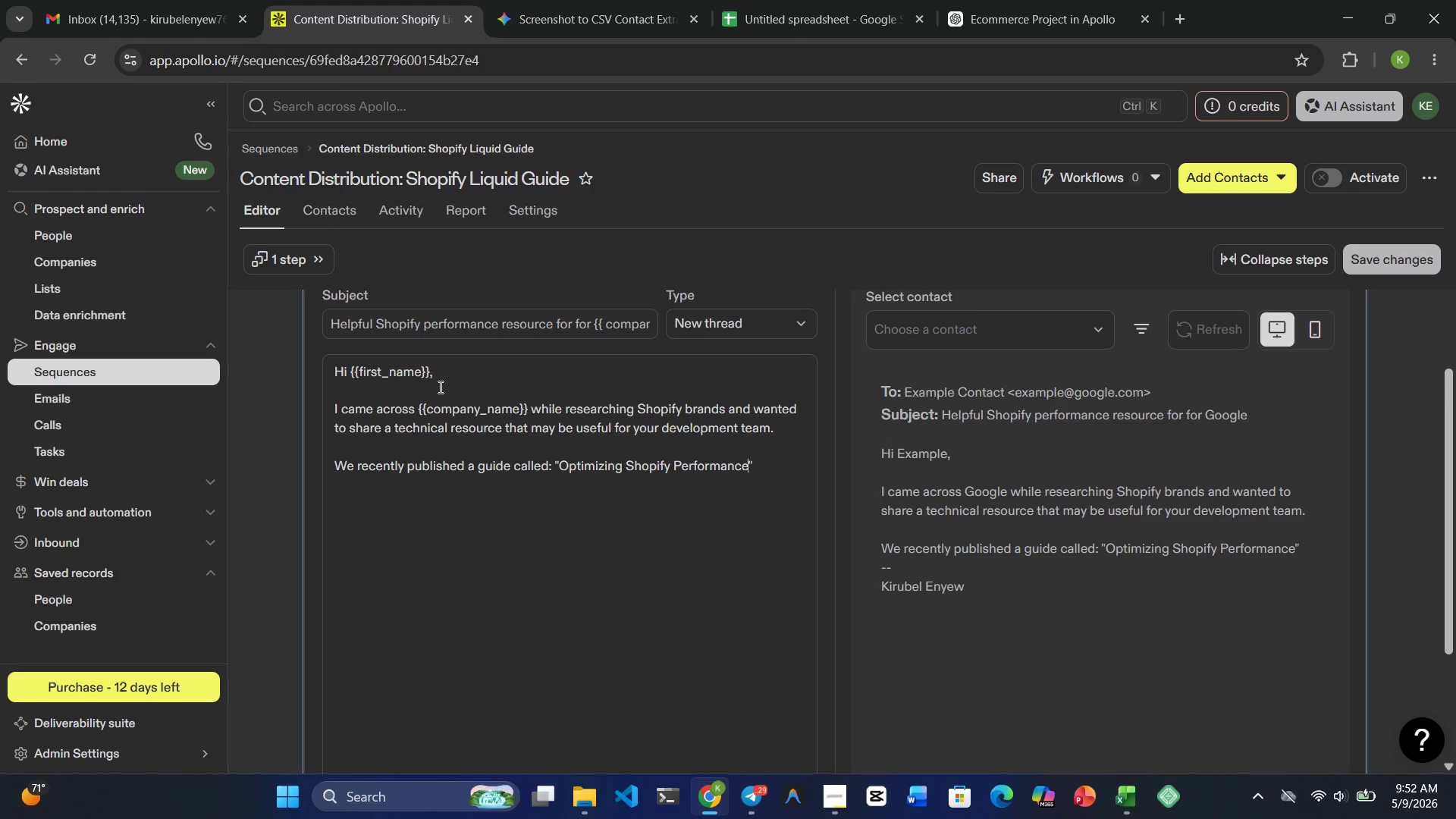 
type(: A Guide to Custm Liquid Sections)
 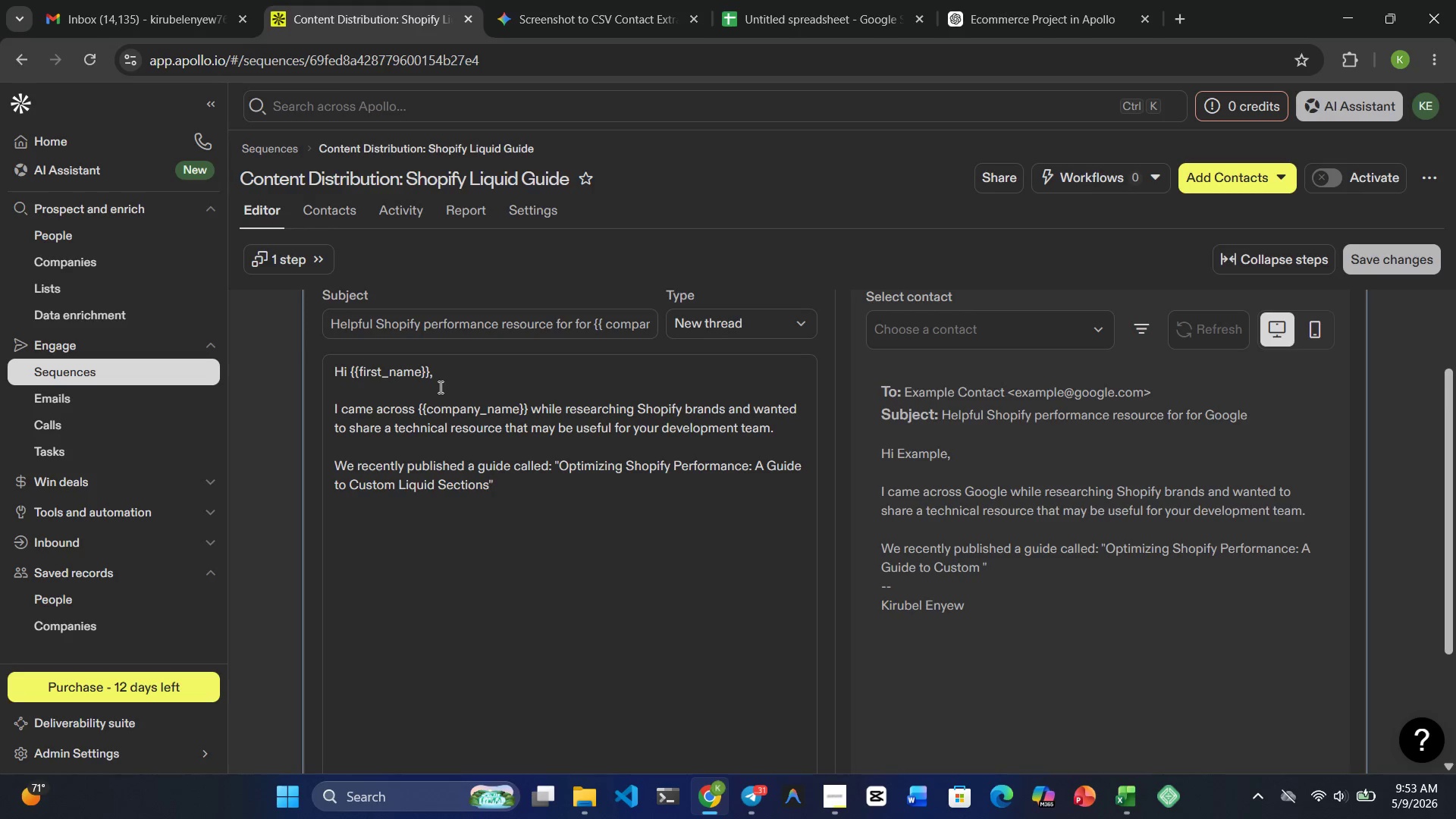 
key(ArrowRight)
 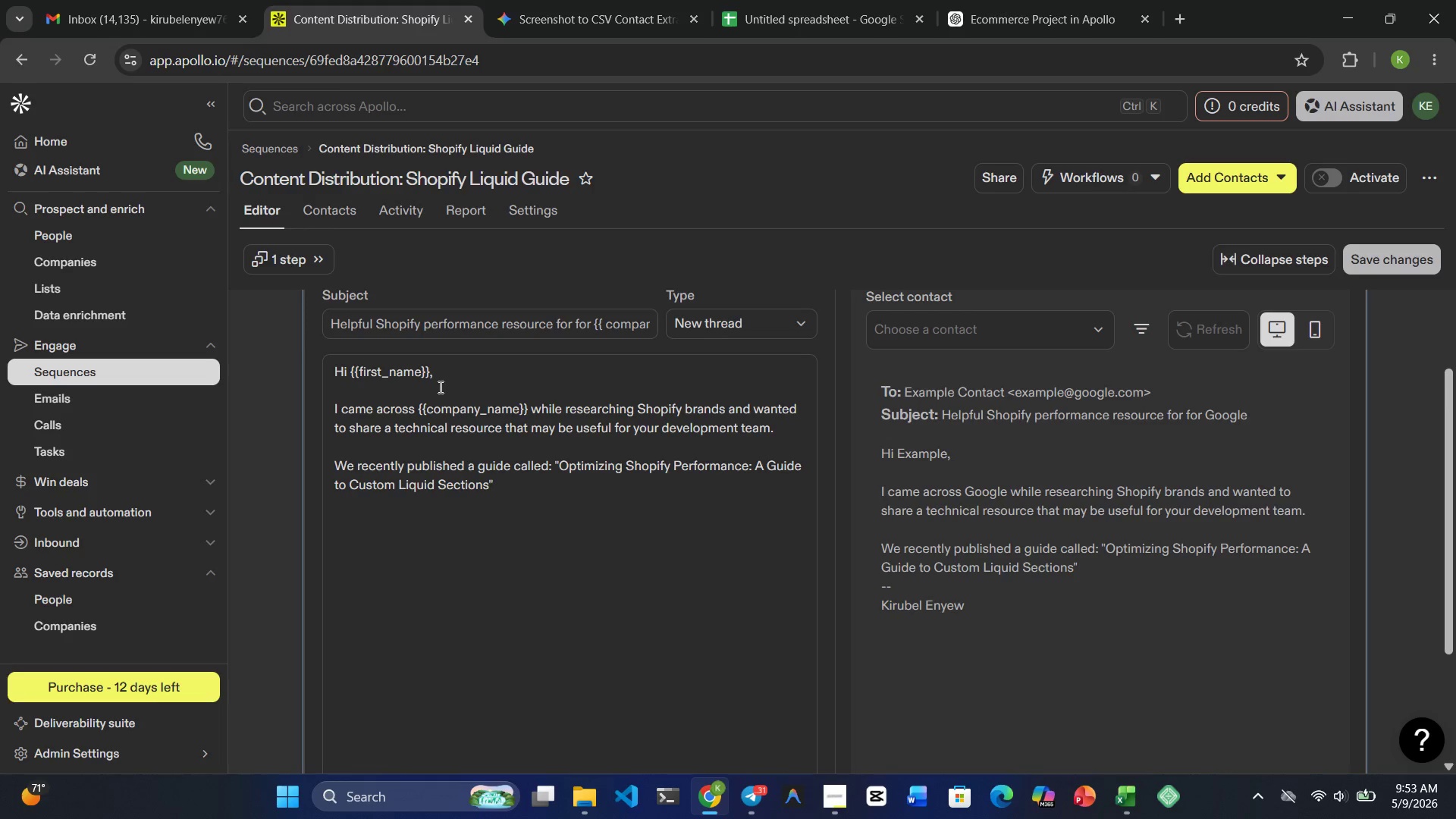 
key(Enter)
 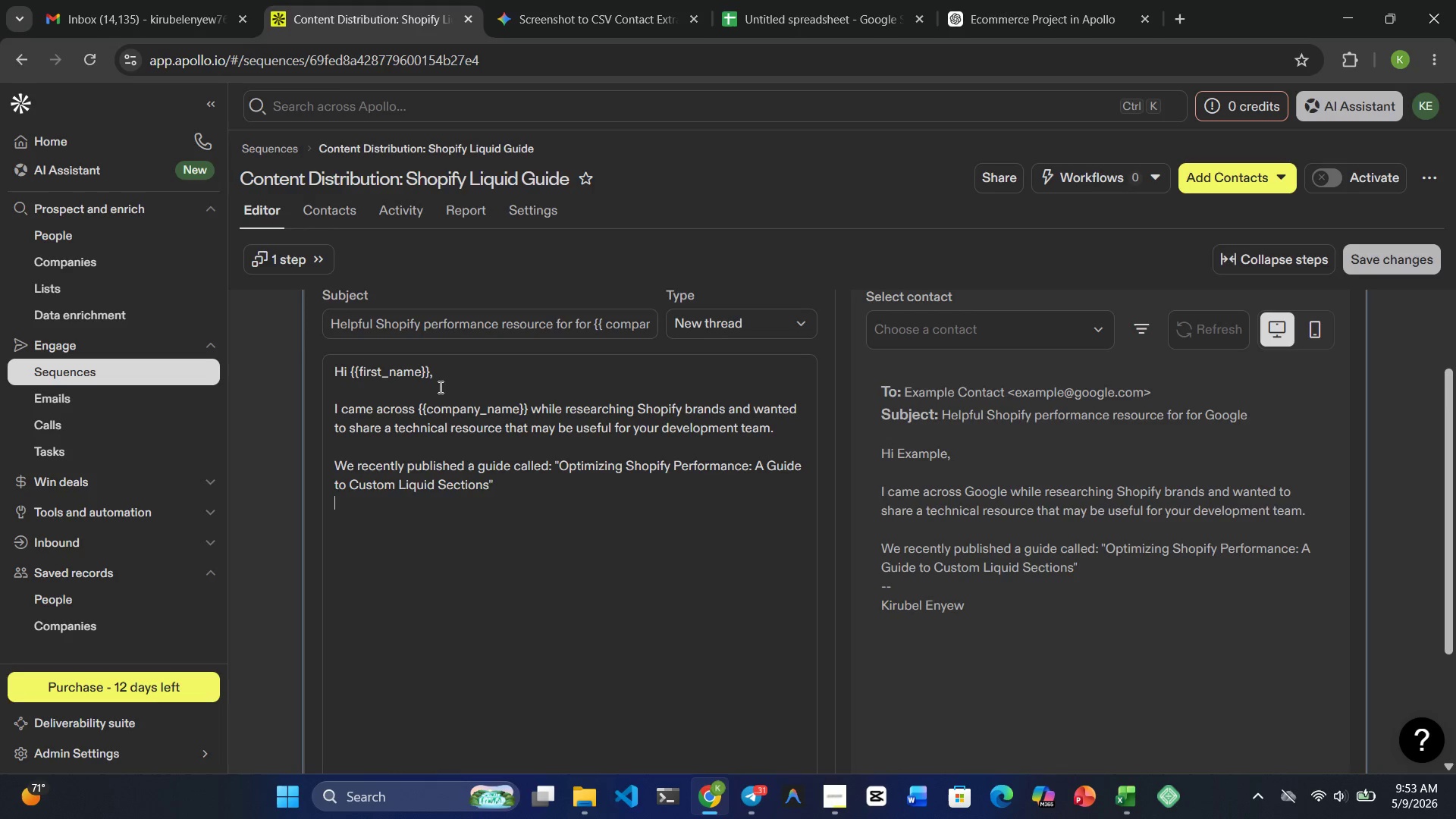 
key(Enter)
 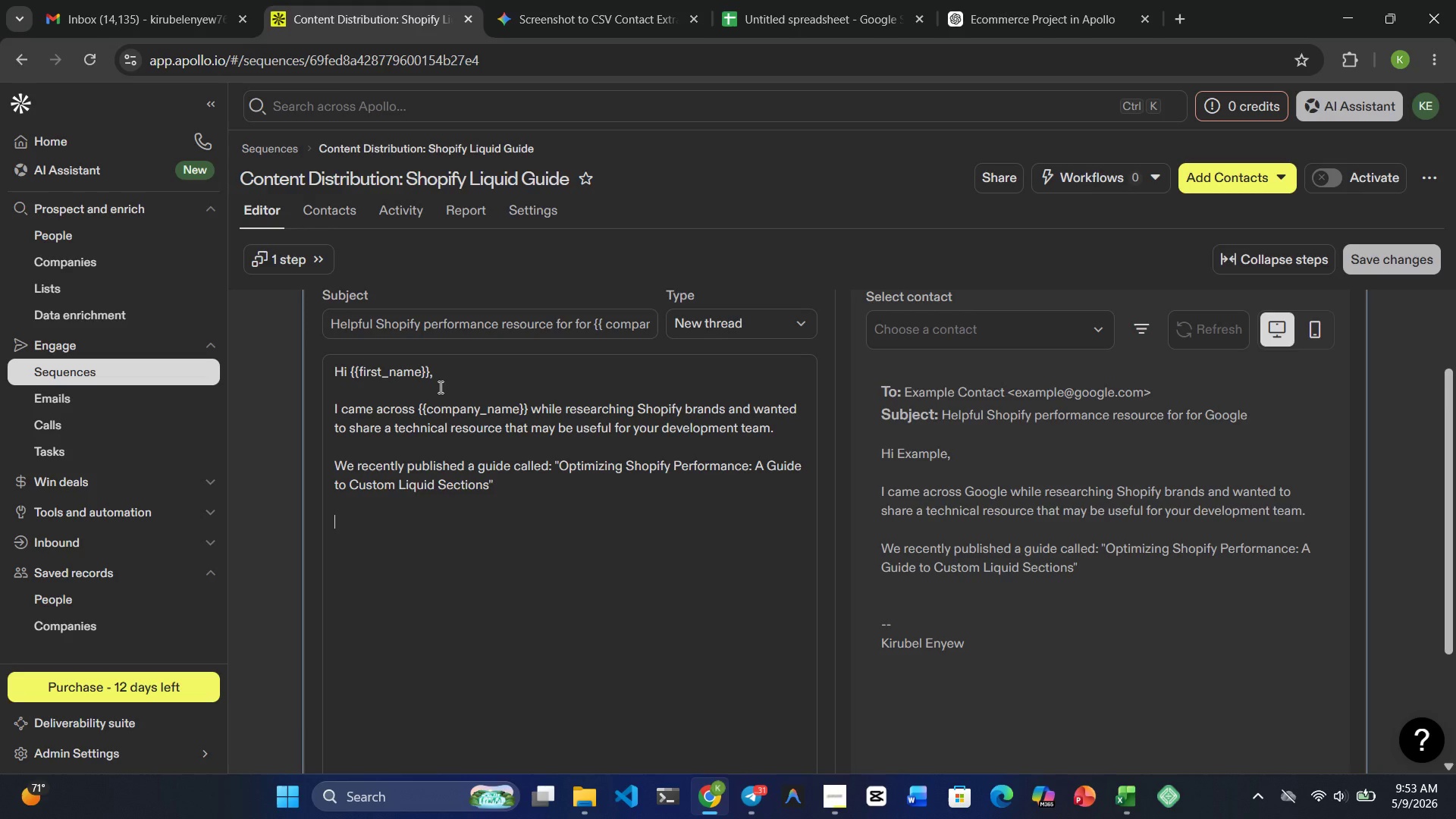 
wait(6.12)
 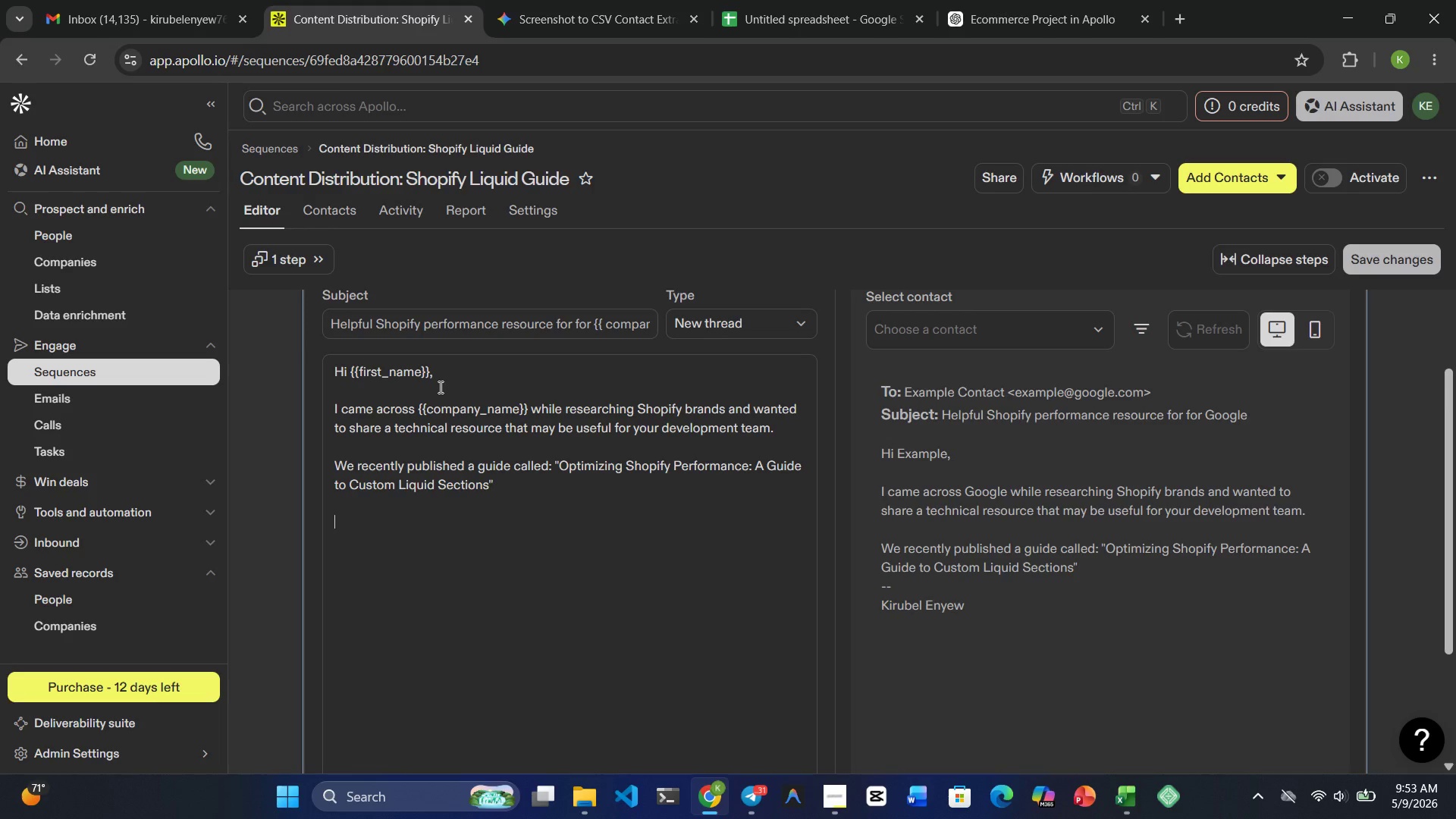 
type(It covers practical ways )
 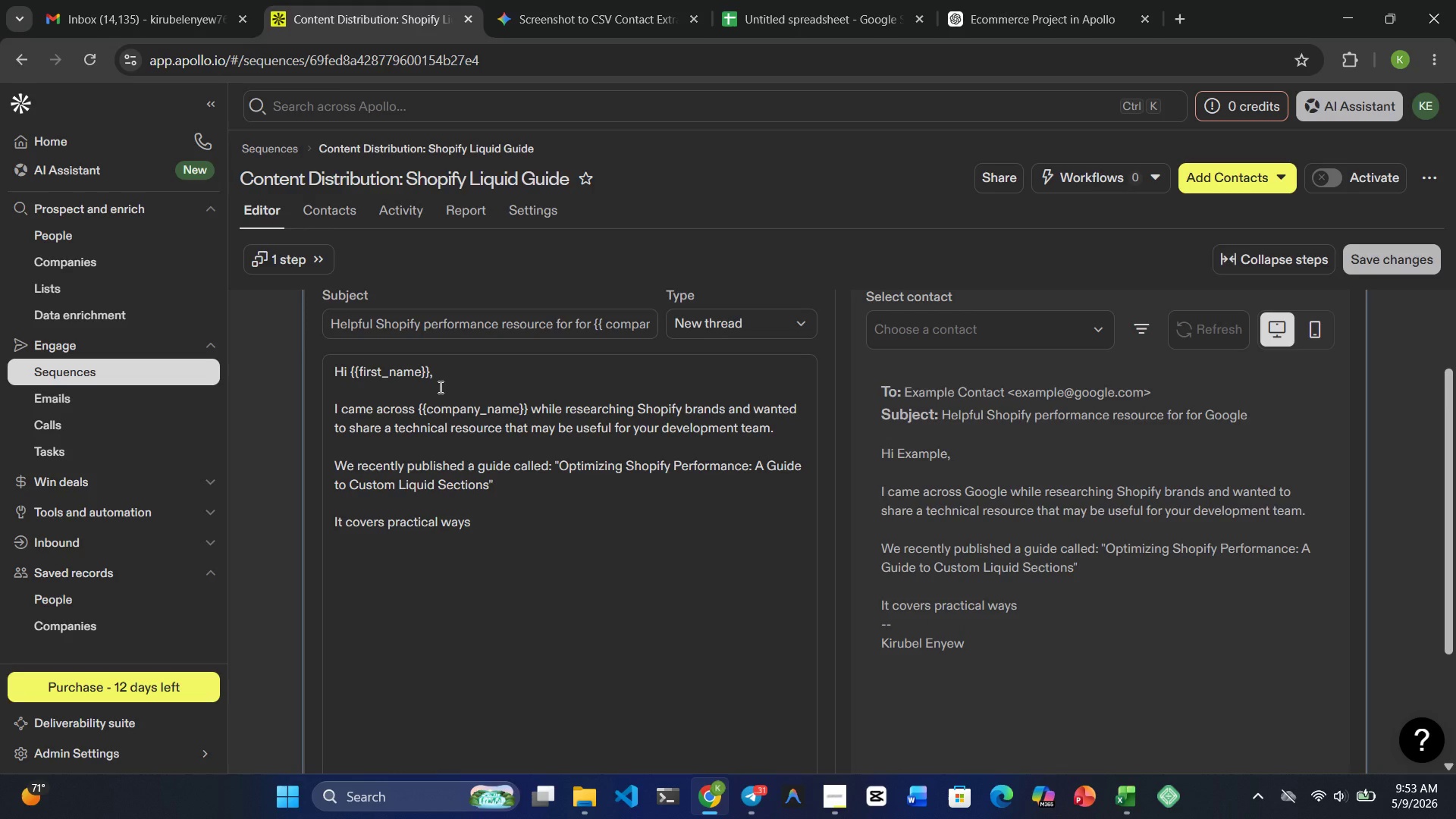 
type(to improve maintena)
key(Backspace)
key(Backspace)
key(Backspace)
key(Backspace)
 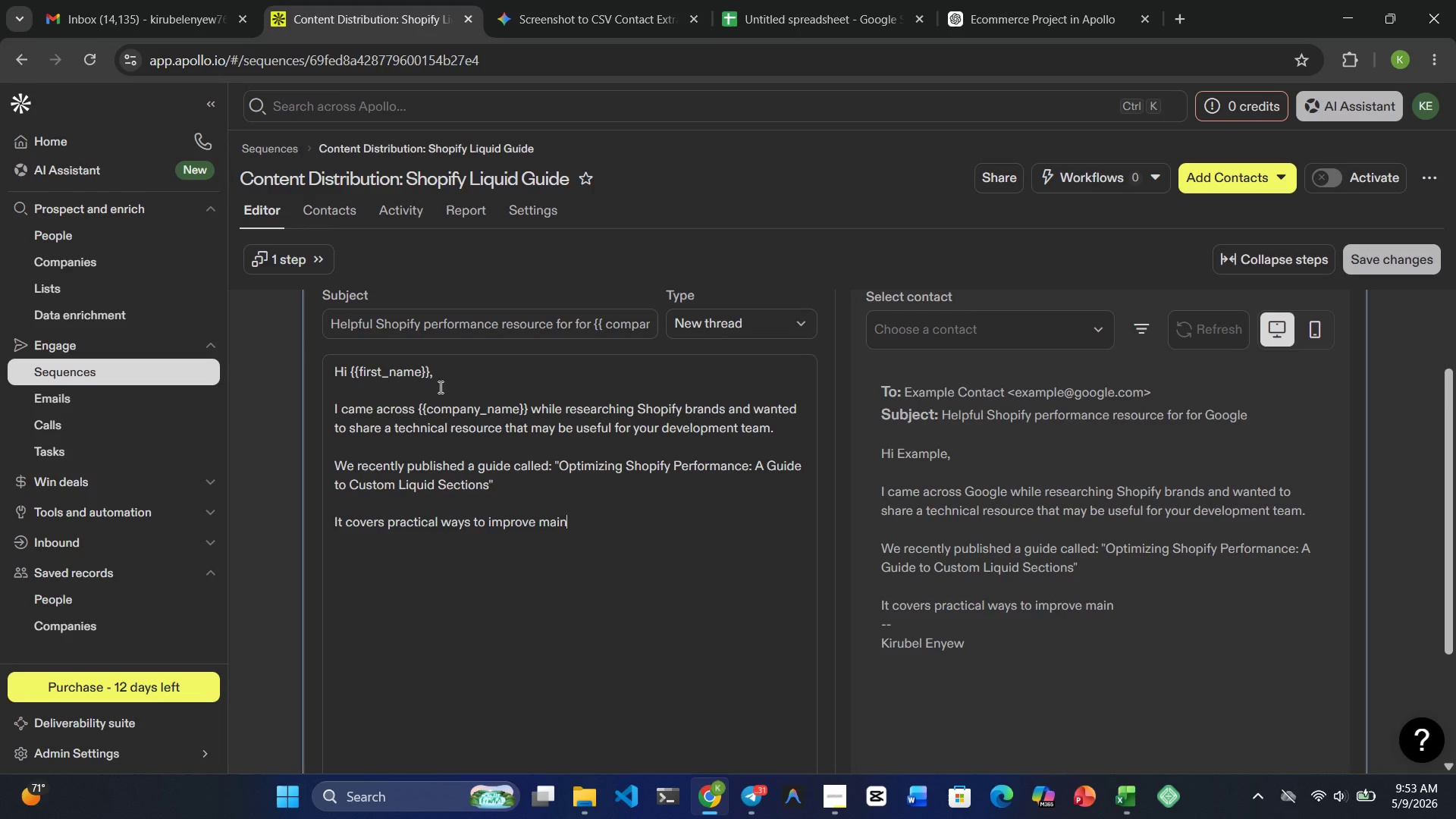 
type(tain)
 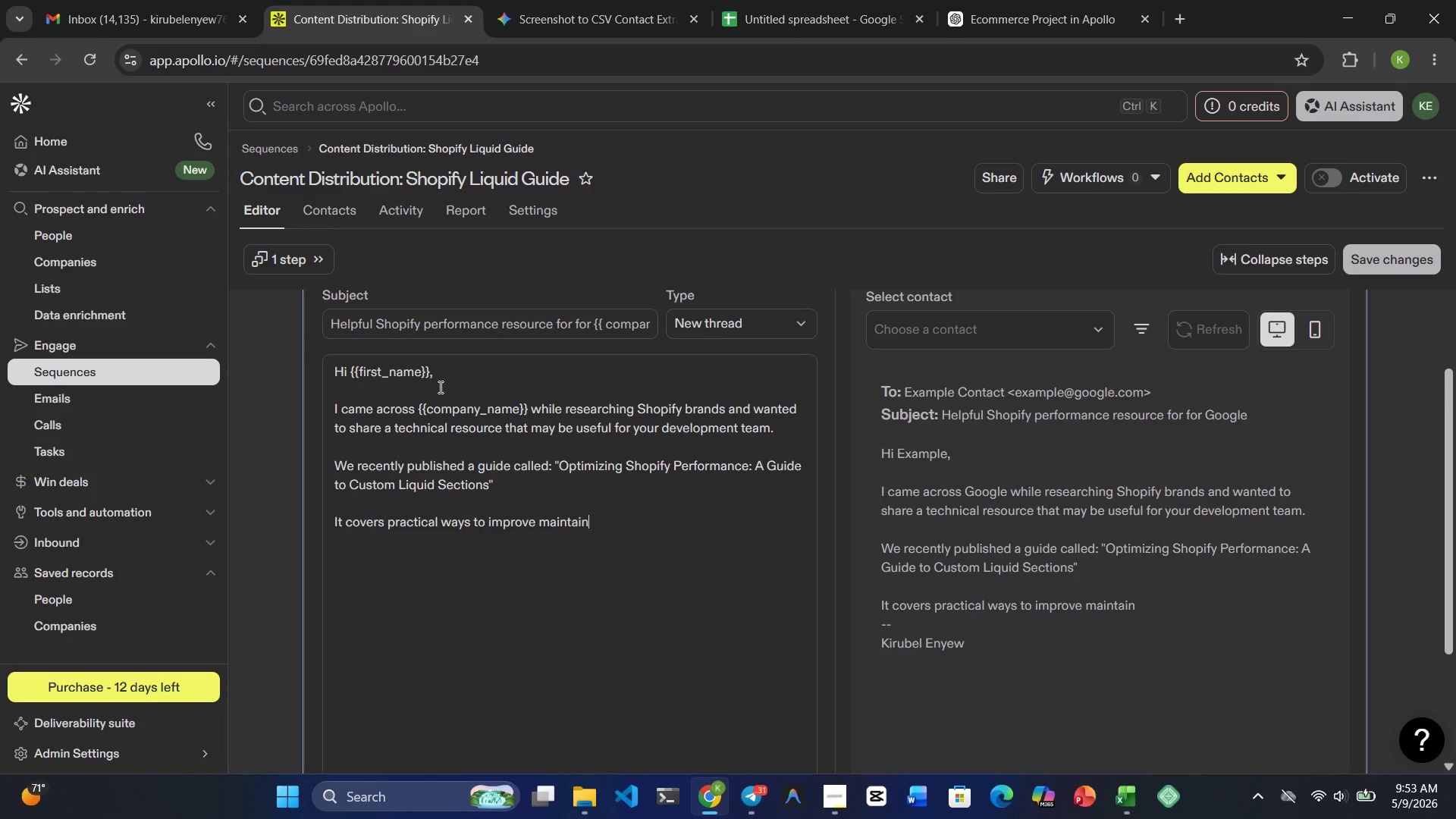 
type(ability )
 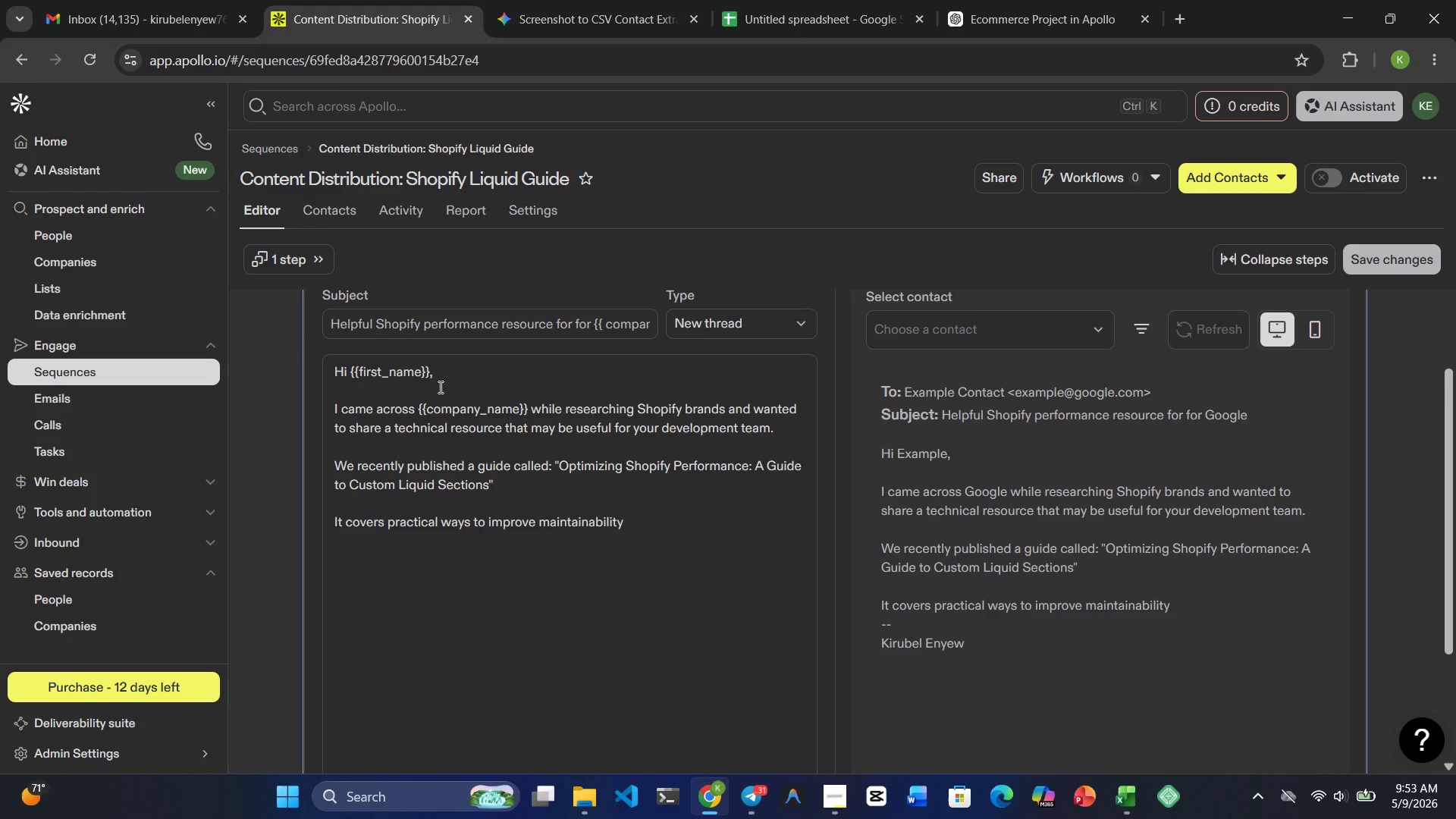 
type(and storefront )
 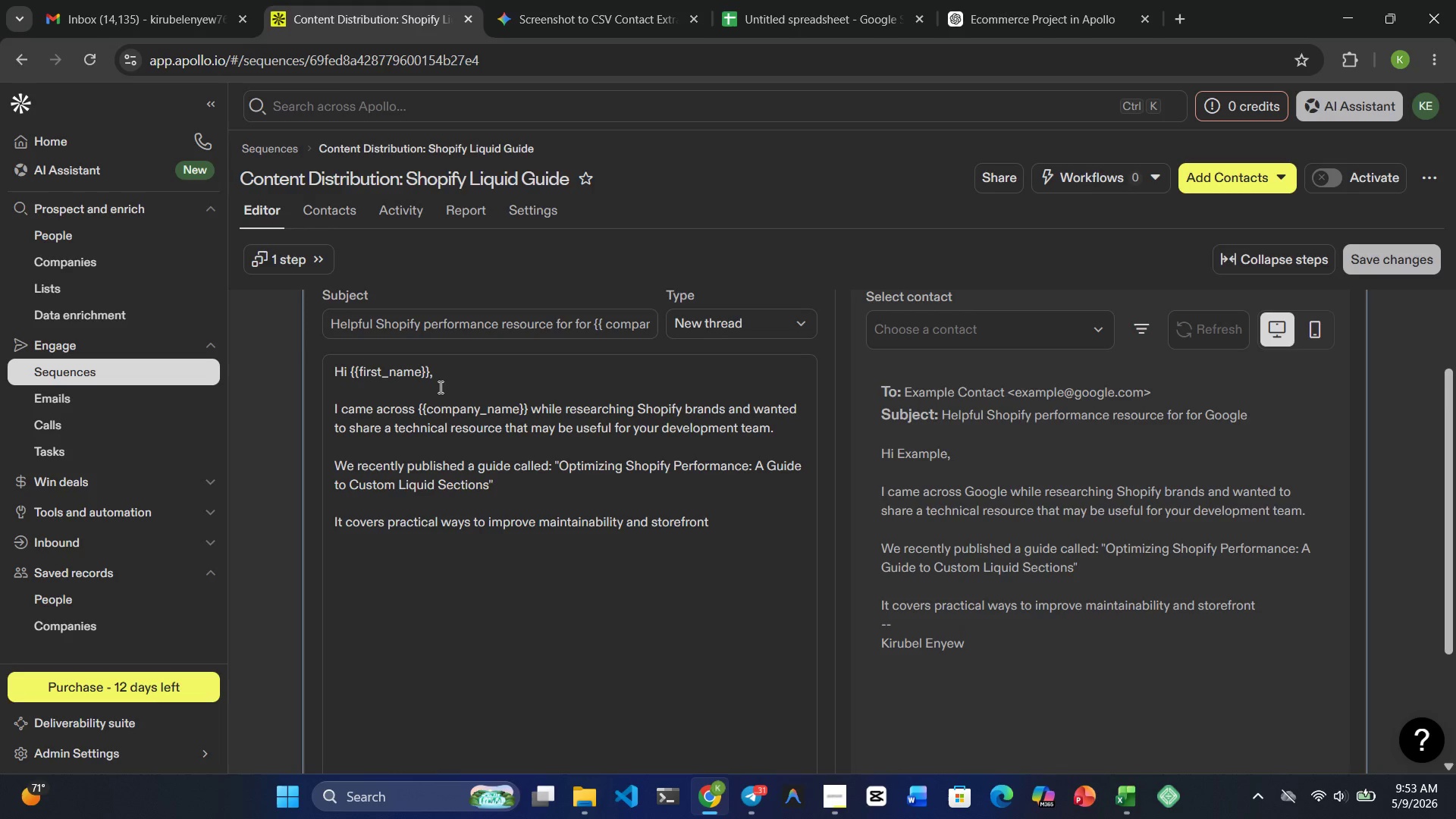 
type(performance for )
 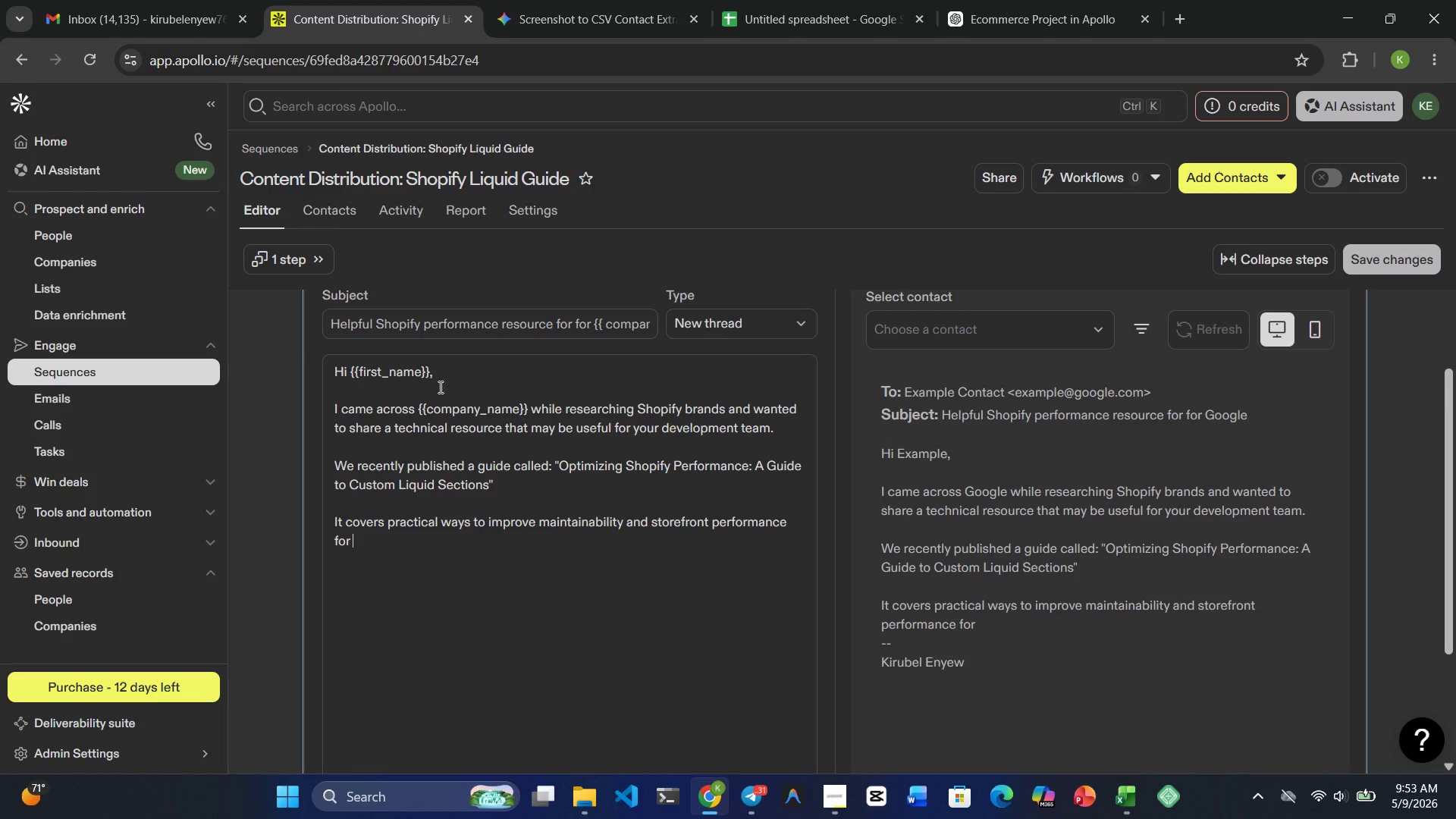 
wait(6.14)
 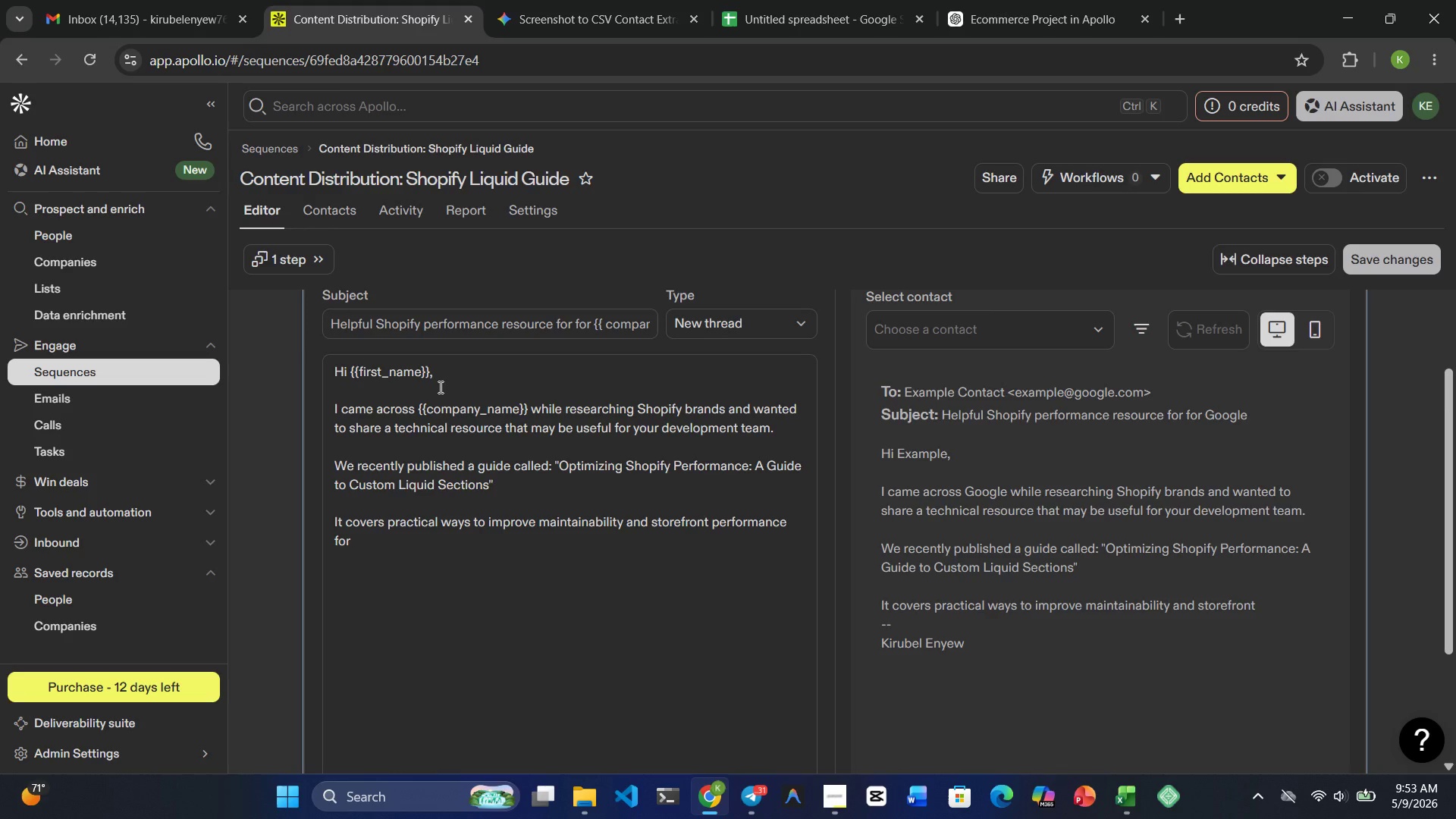 
type(custom Shopify themes.)
 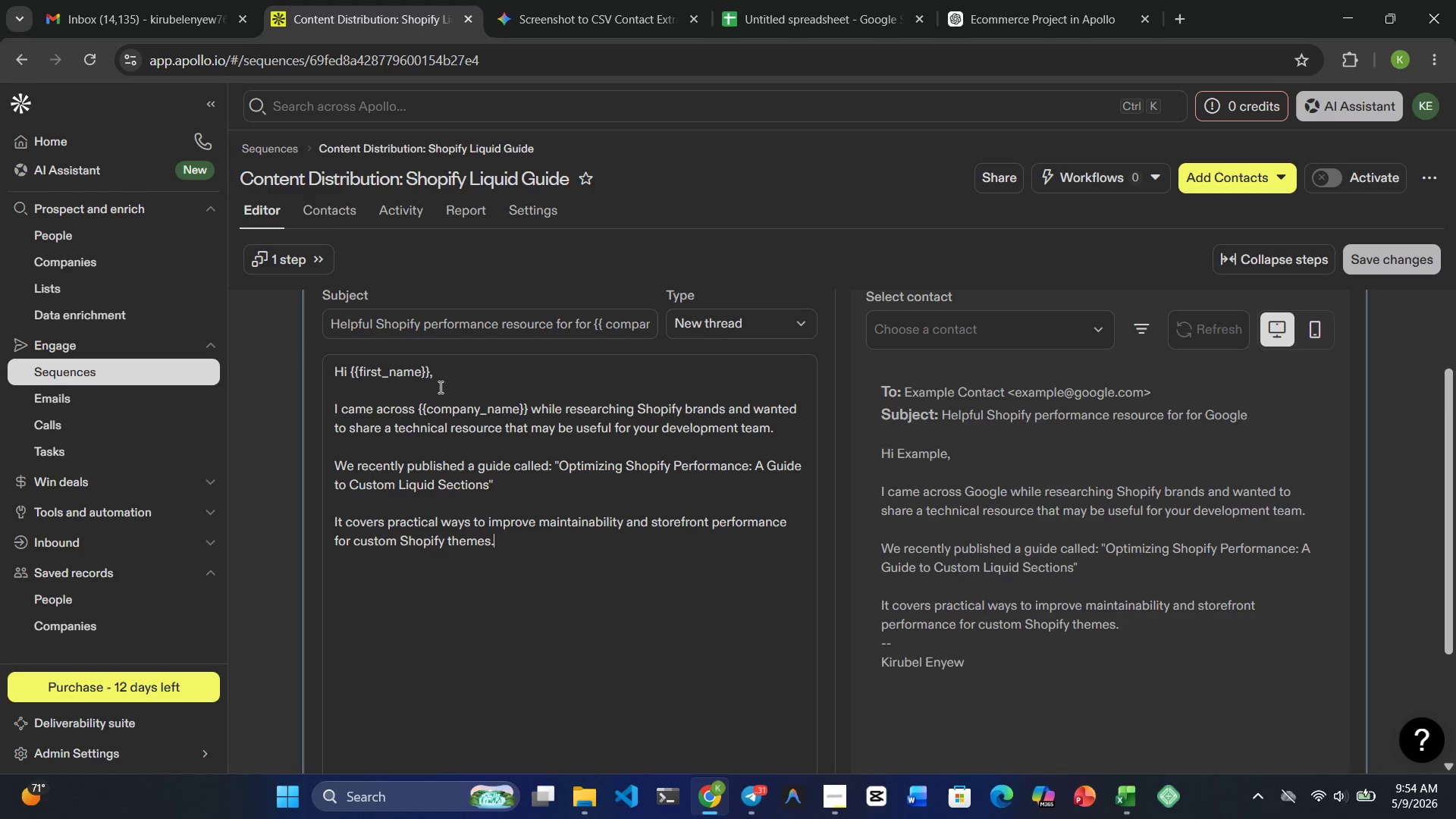 
wait(13.75)
 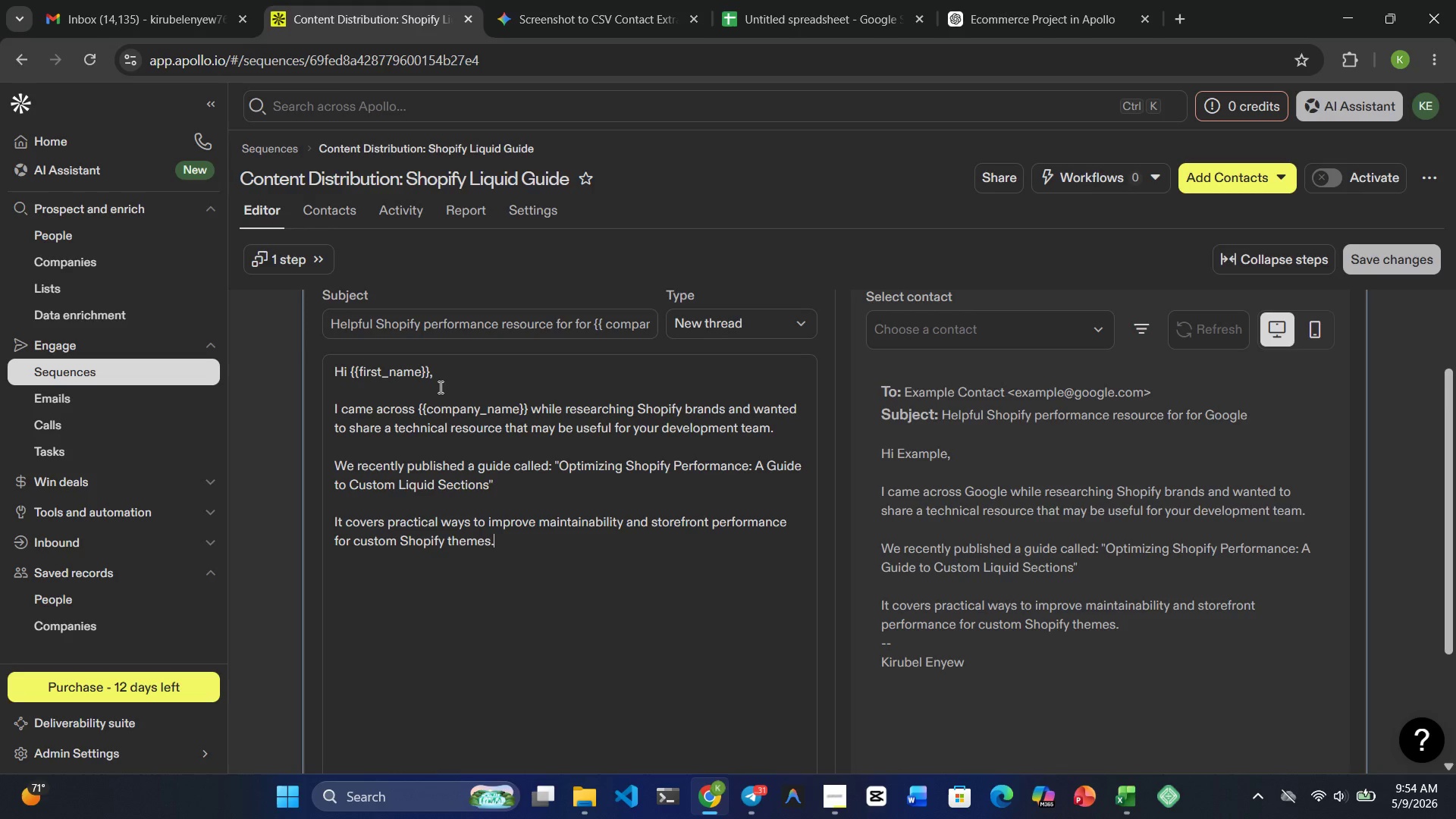 
key(Enter)
 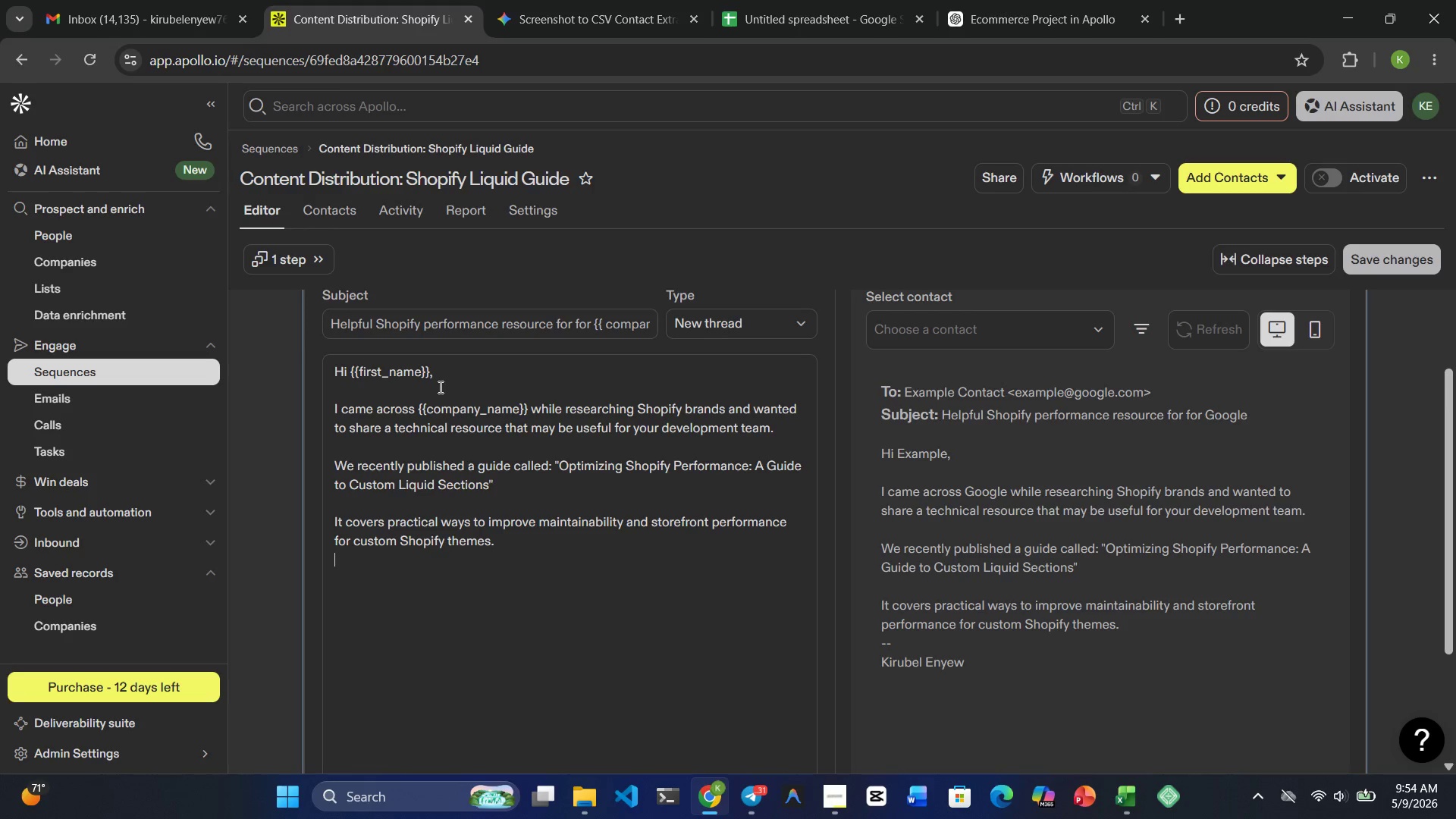 
key(Enter)
 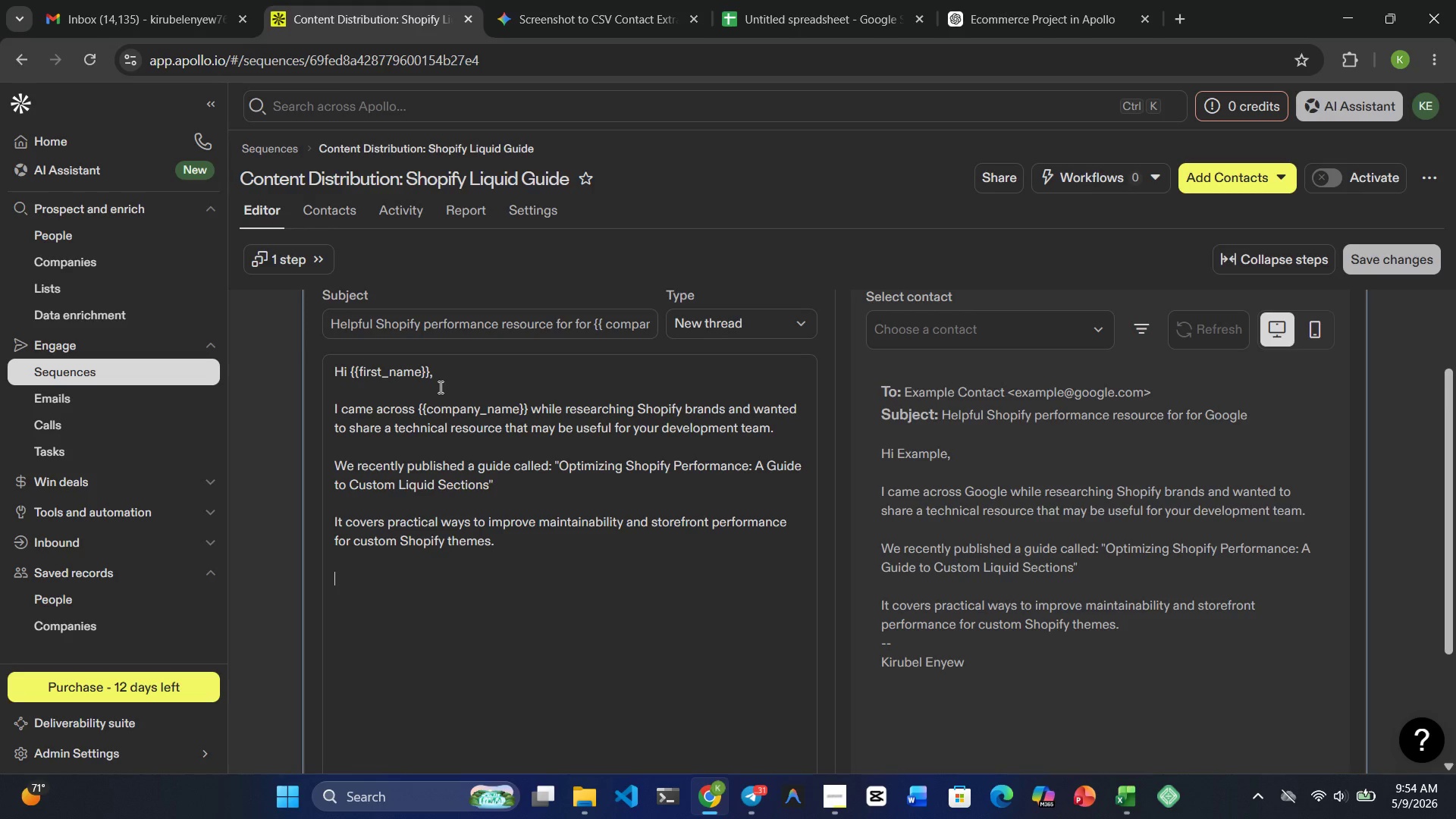 
type(I though )
key(Backspace)
type(t it might be reke)
key(Backspace)
key(Backspace)
type(levant )
 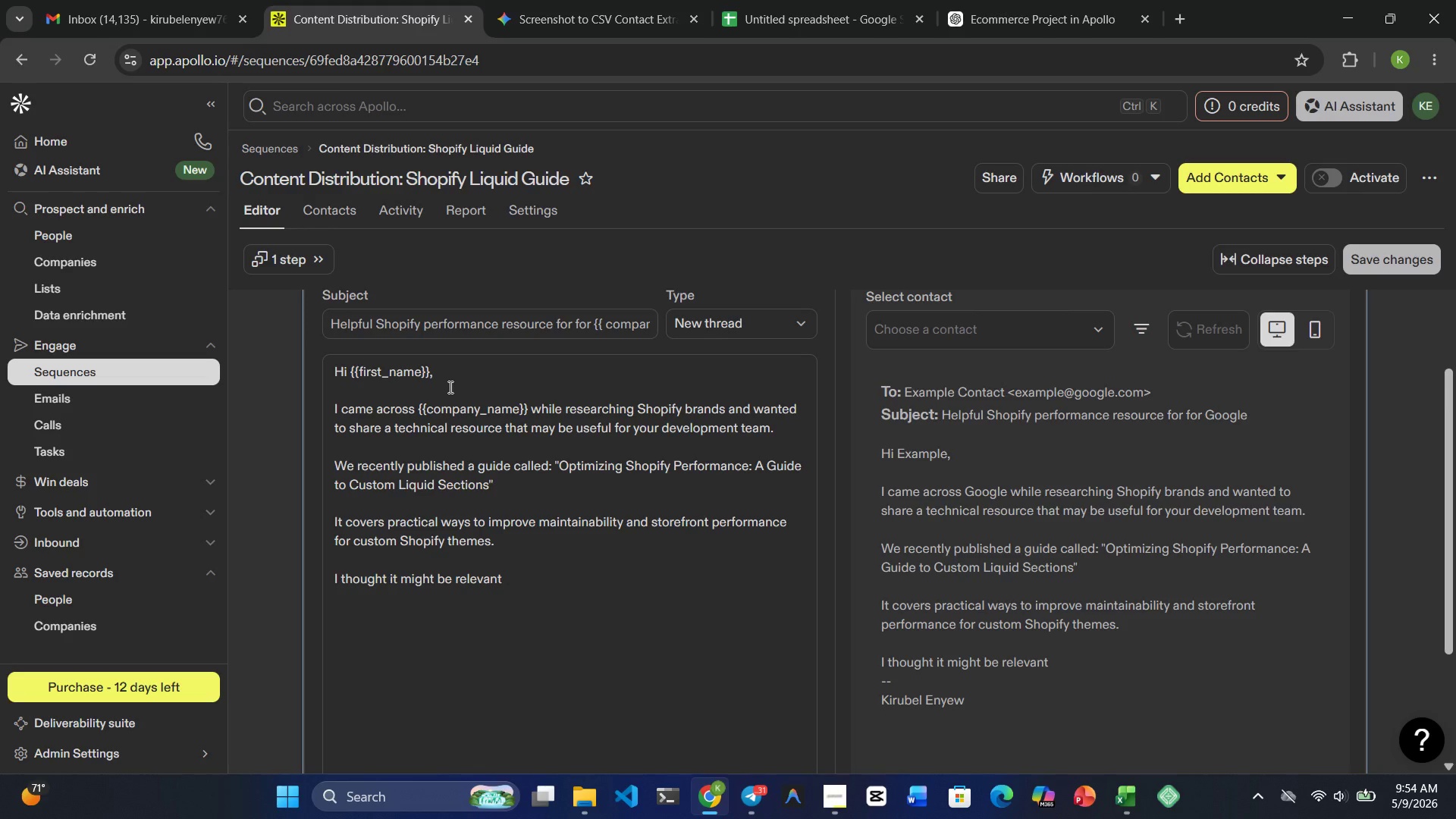 
wait(6.23)
 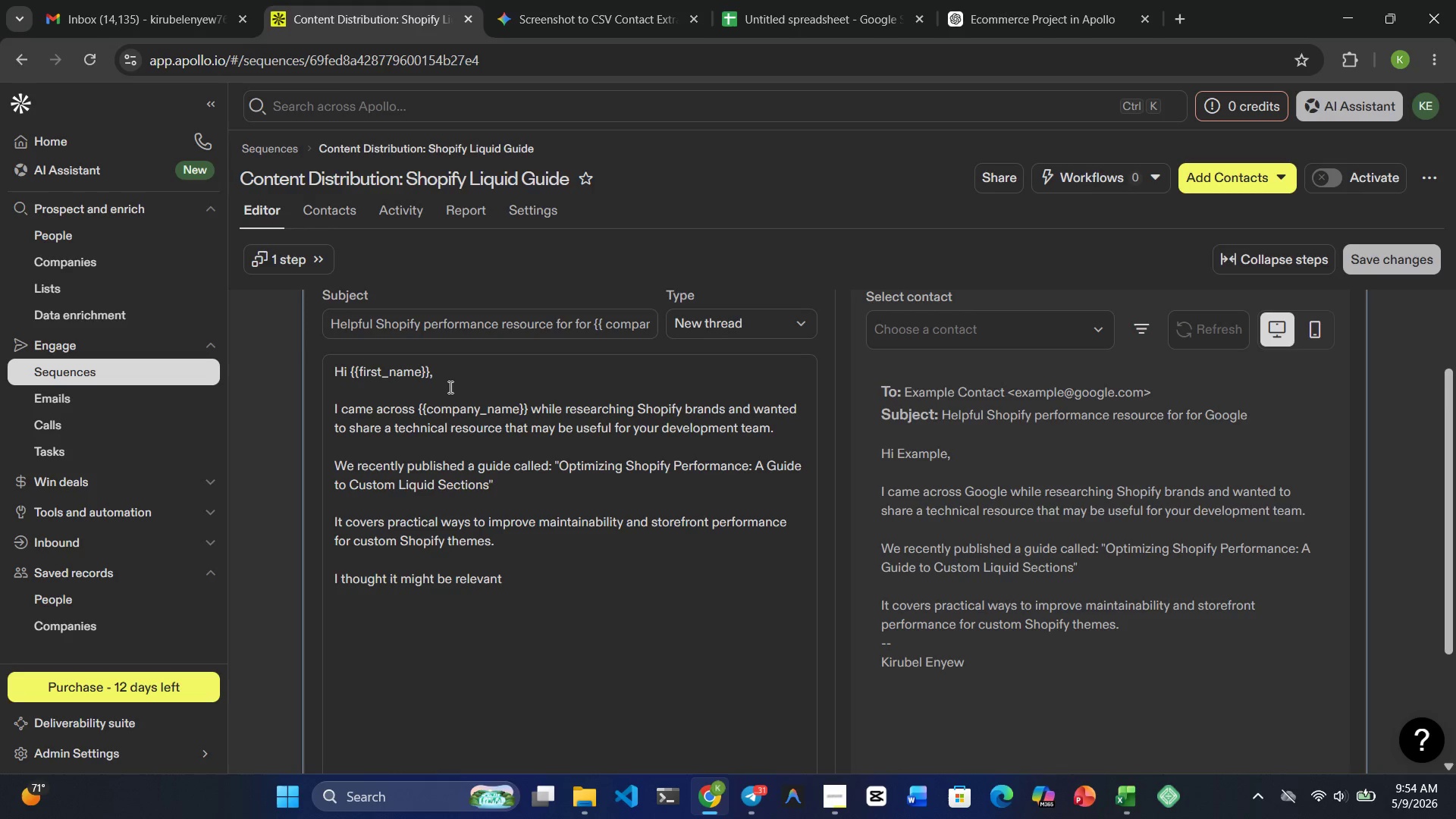 
type(given your work in )
 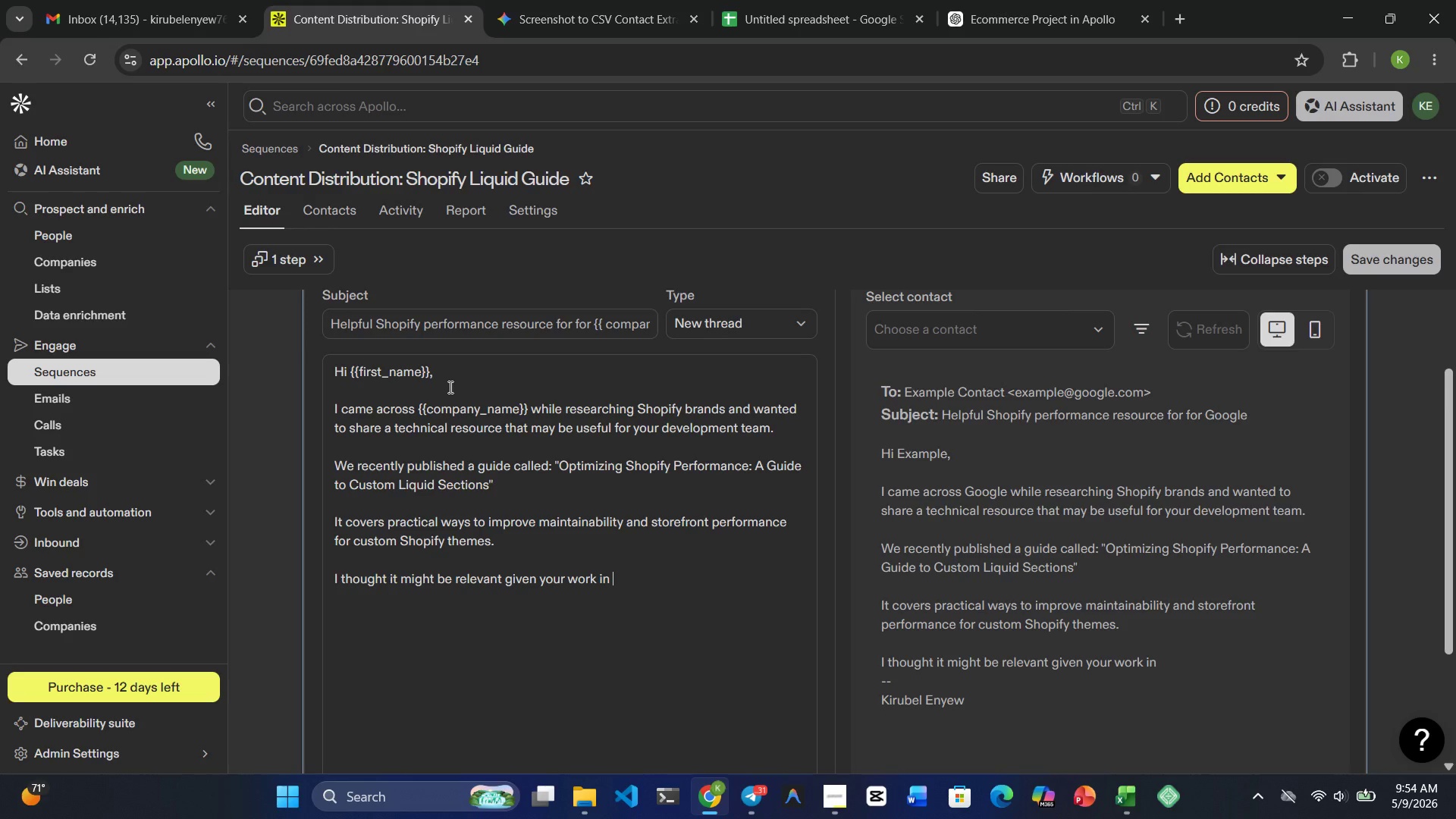 
wait(5.62)
 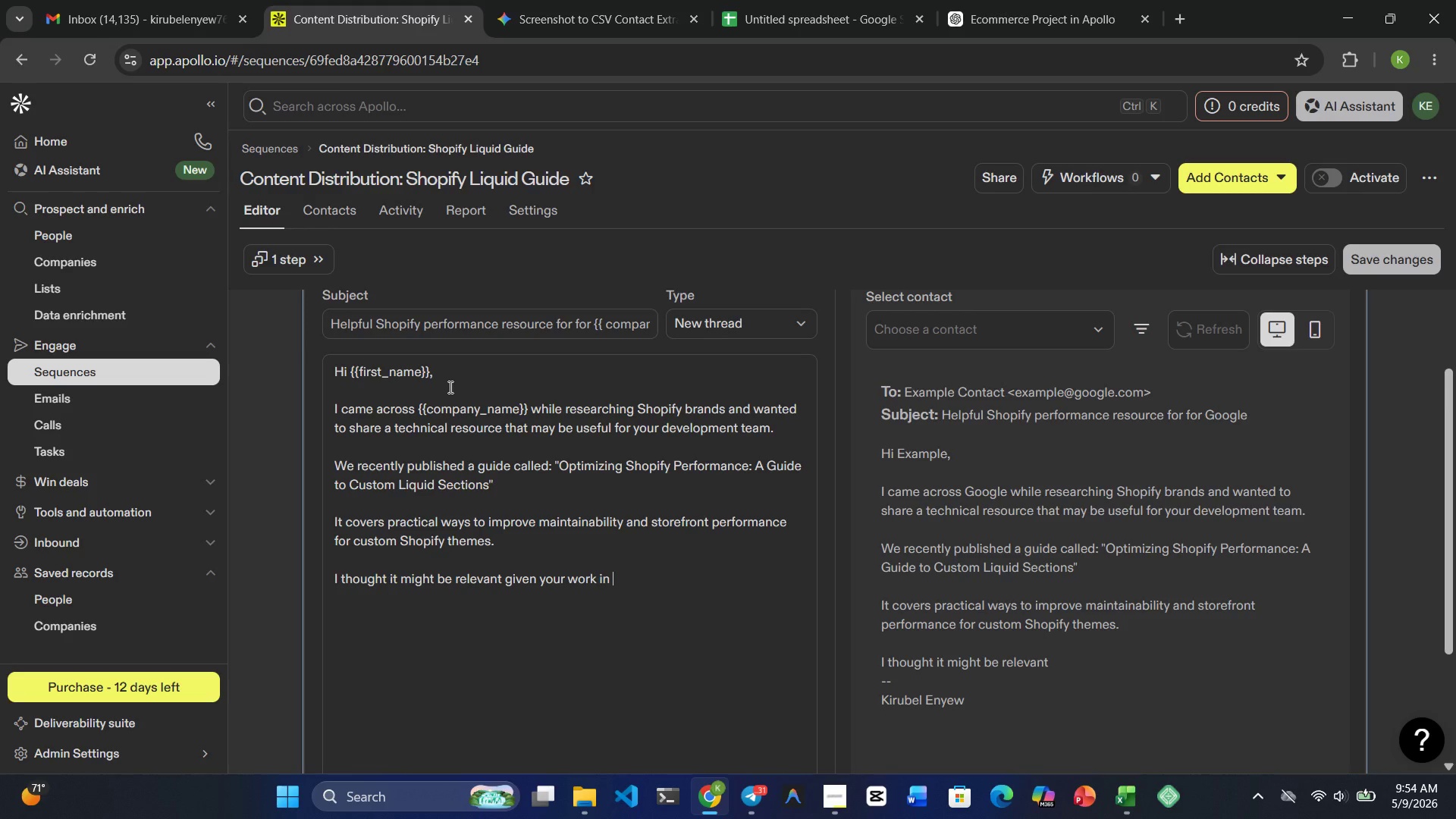 
type(ecommerce and shopify )
 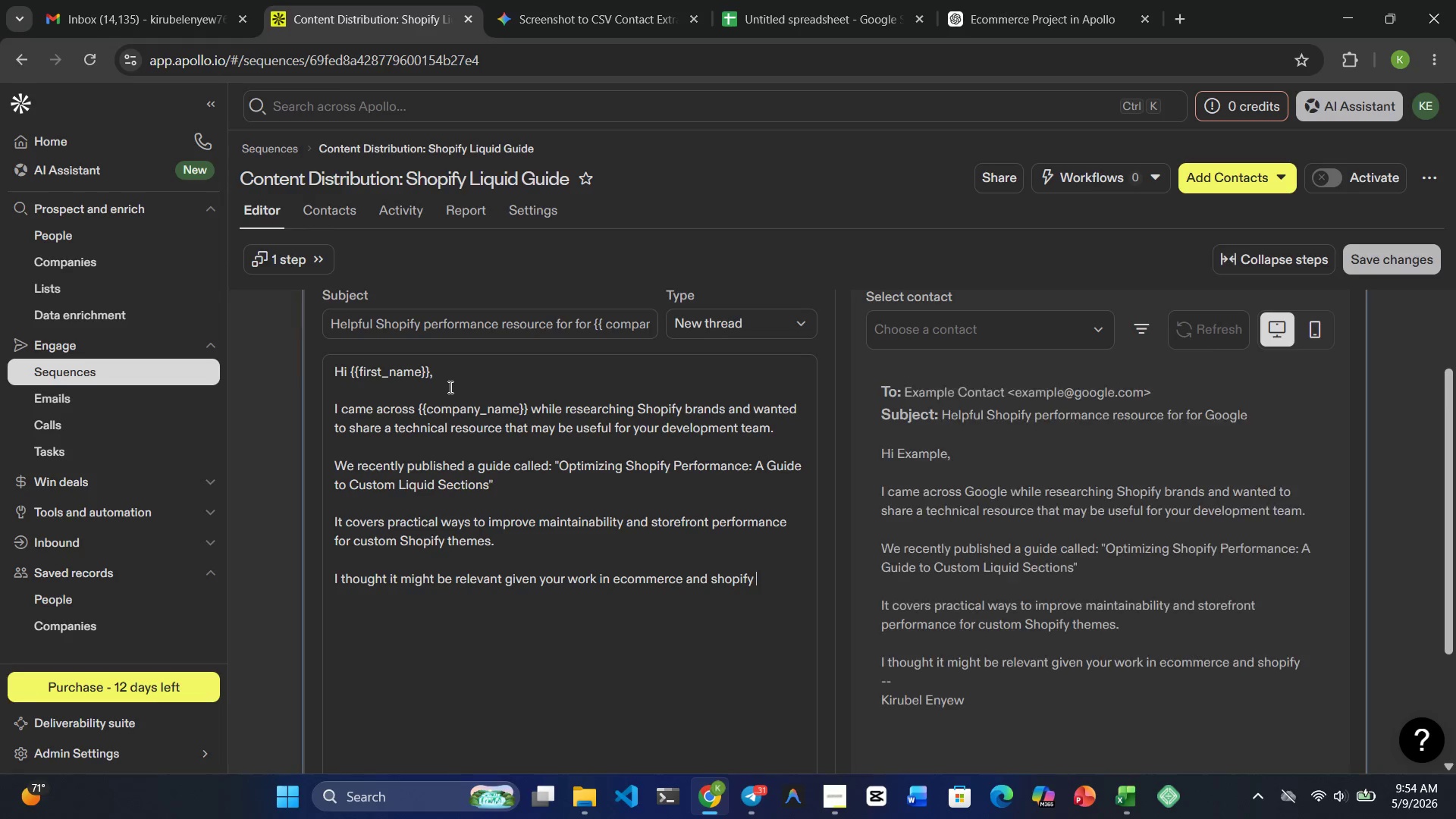 
type(optimizatn)
 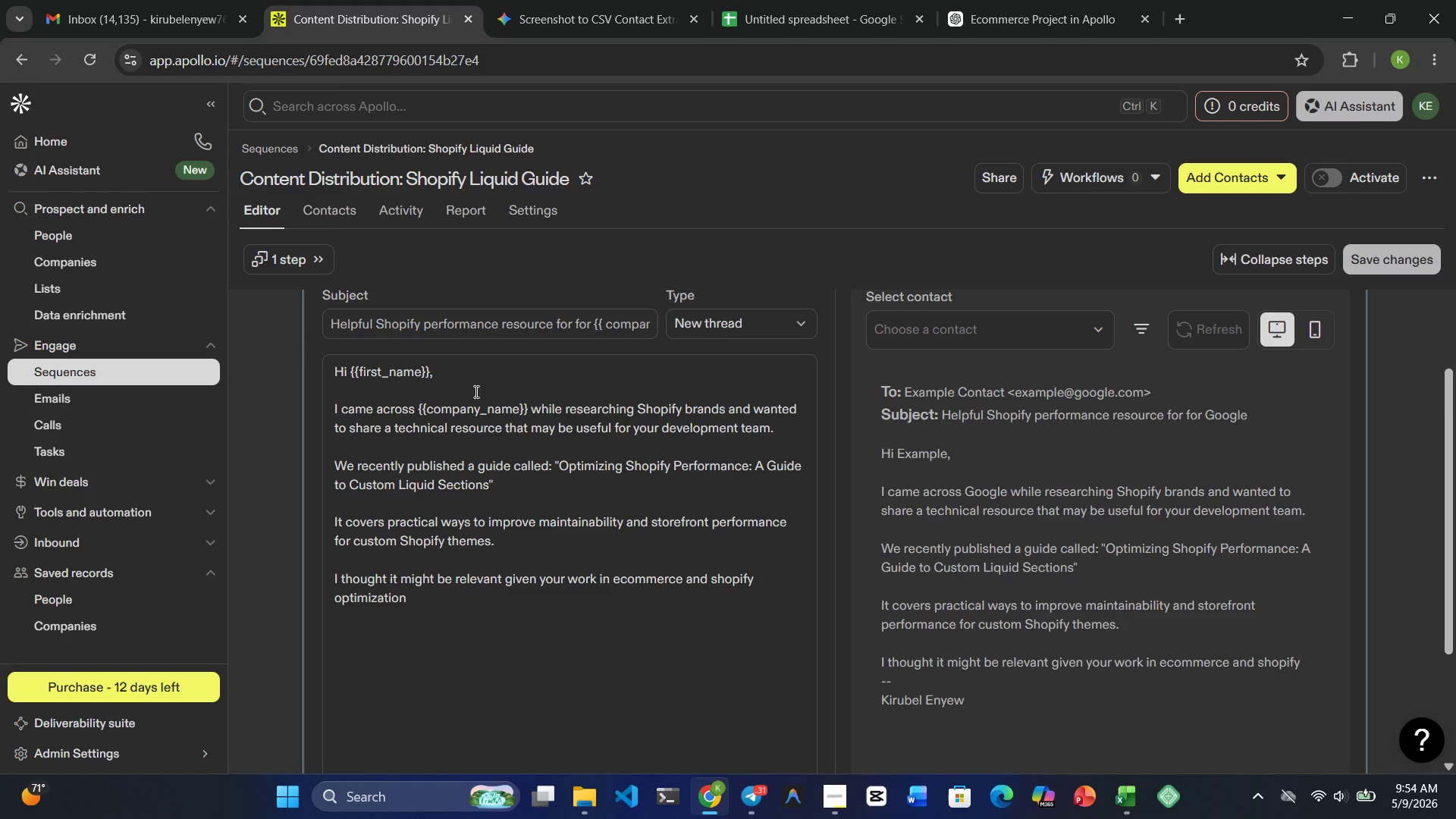 
hold_key(key=I, duration=0.33)
 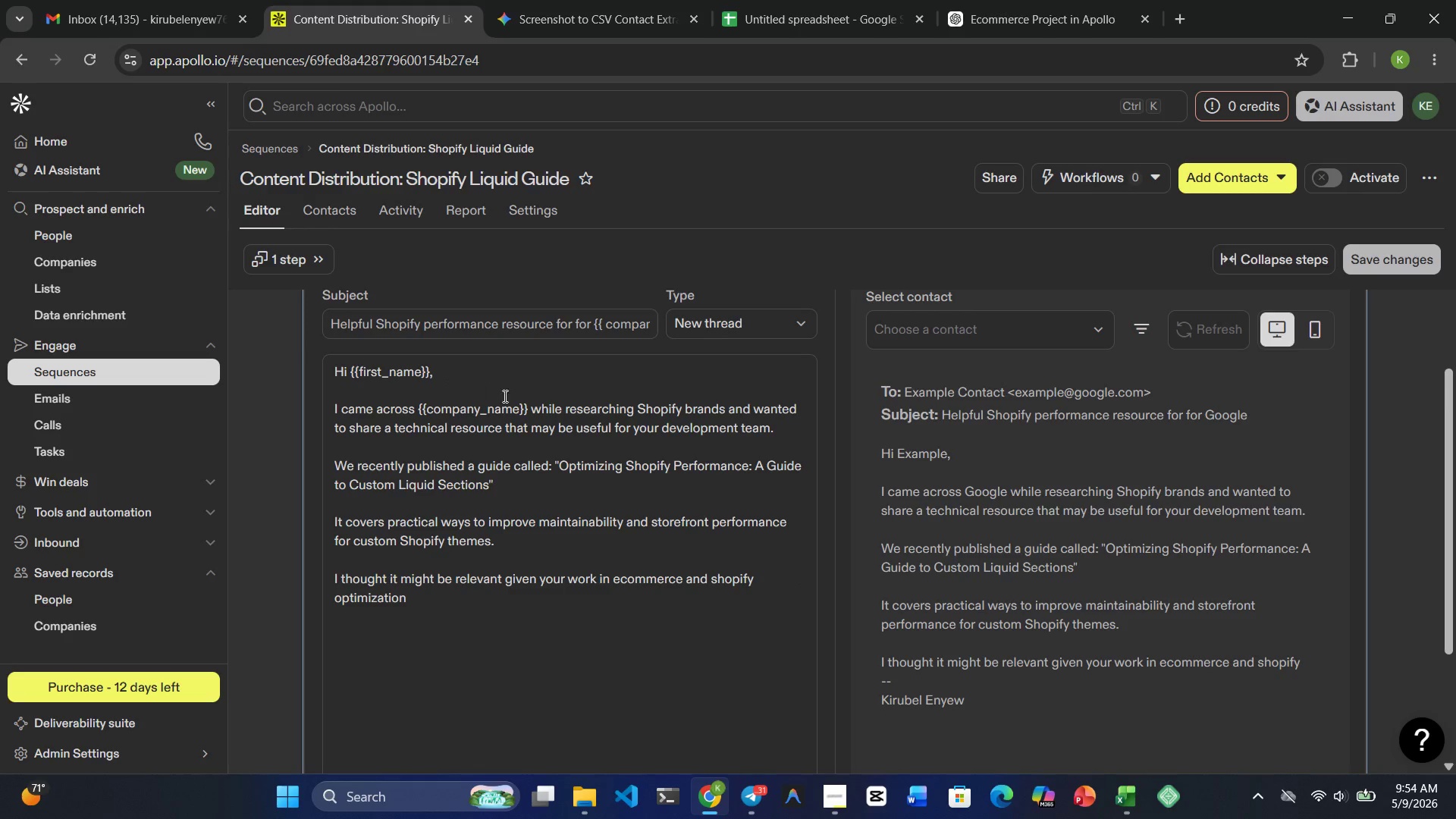 
hold_key(key=O, duration=0.36)
 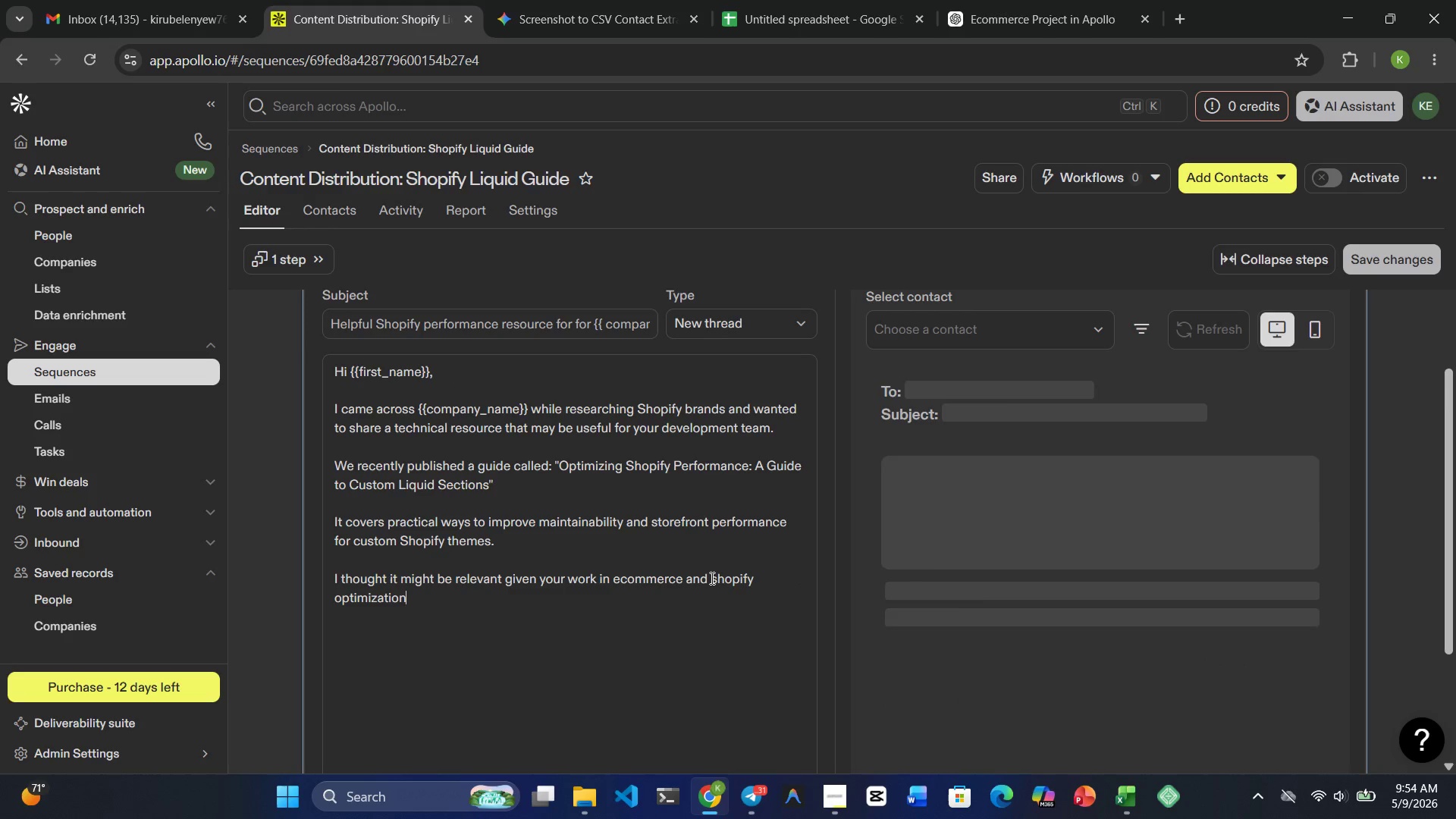 
left_click([714, 578])
 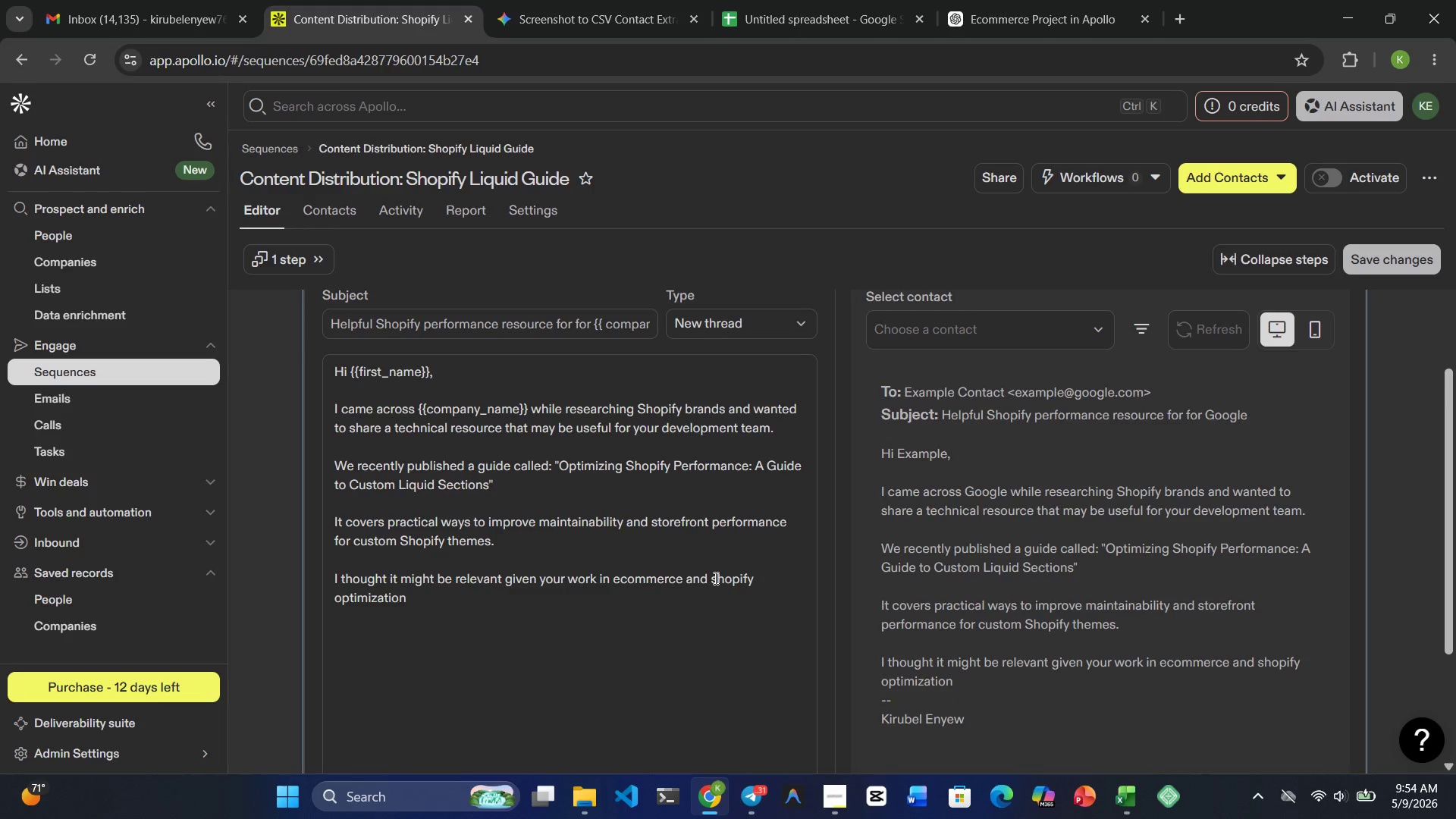 
key(Backspace)
 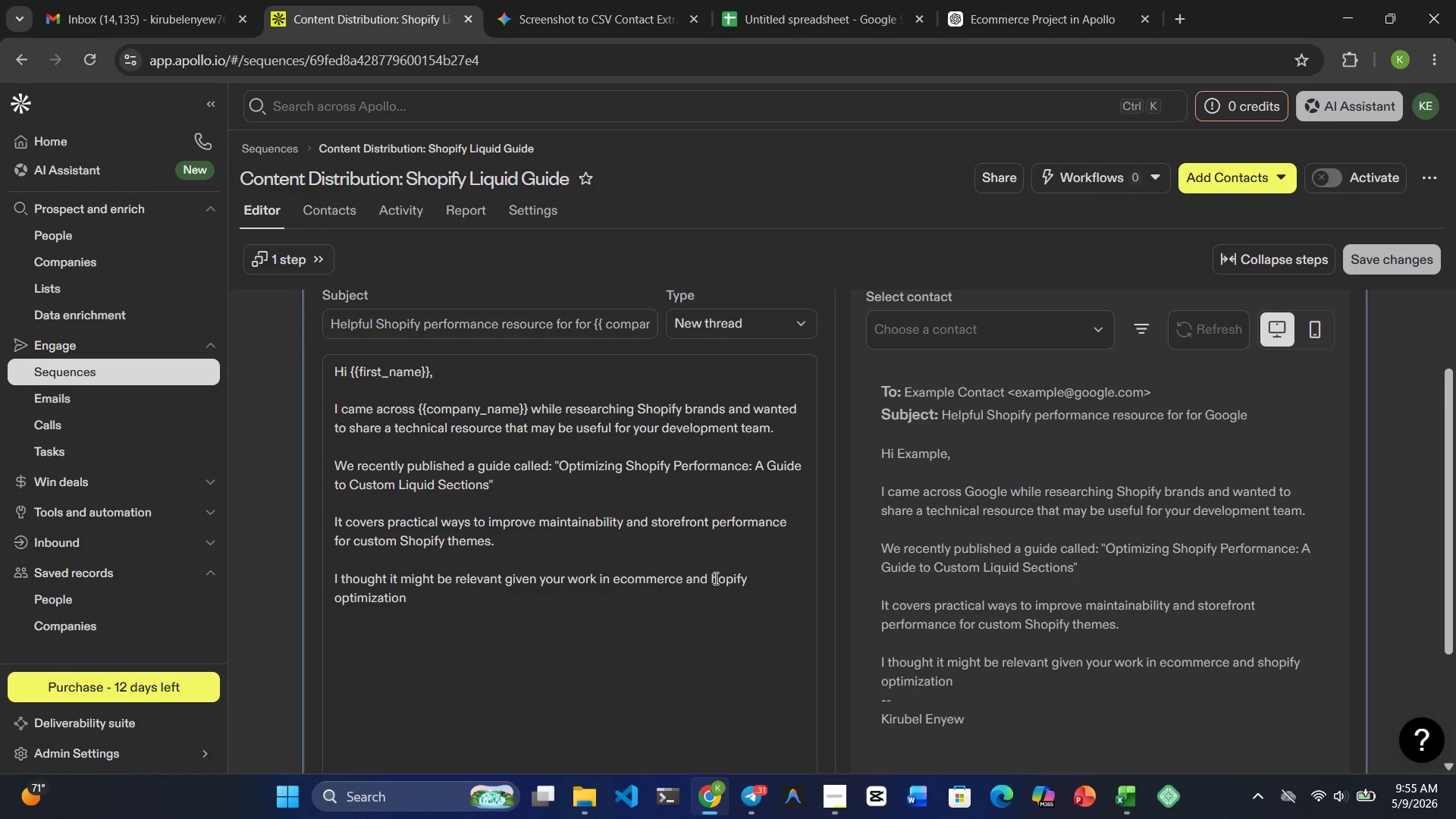 
key(Shift+ShiftRight)
 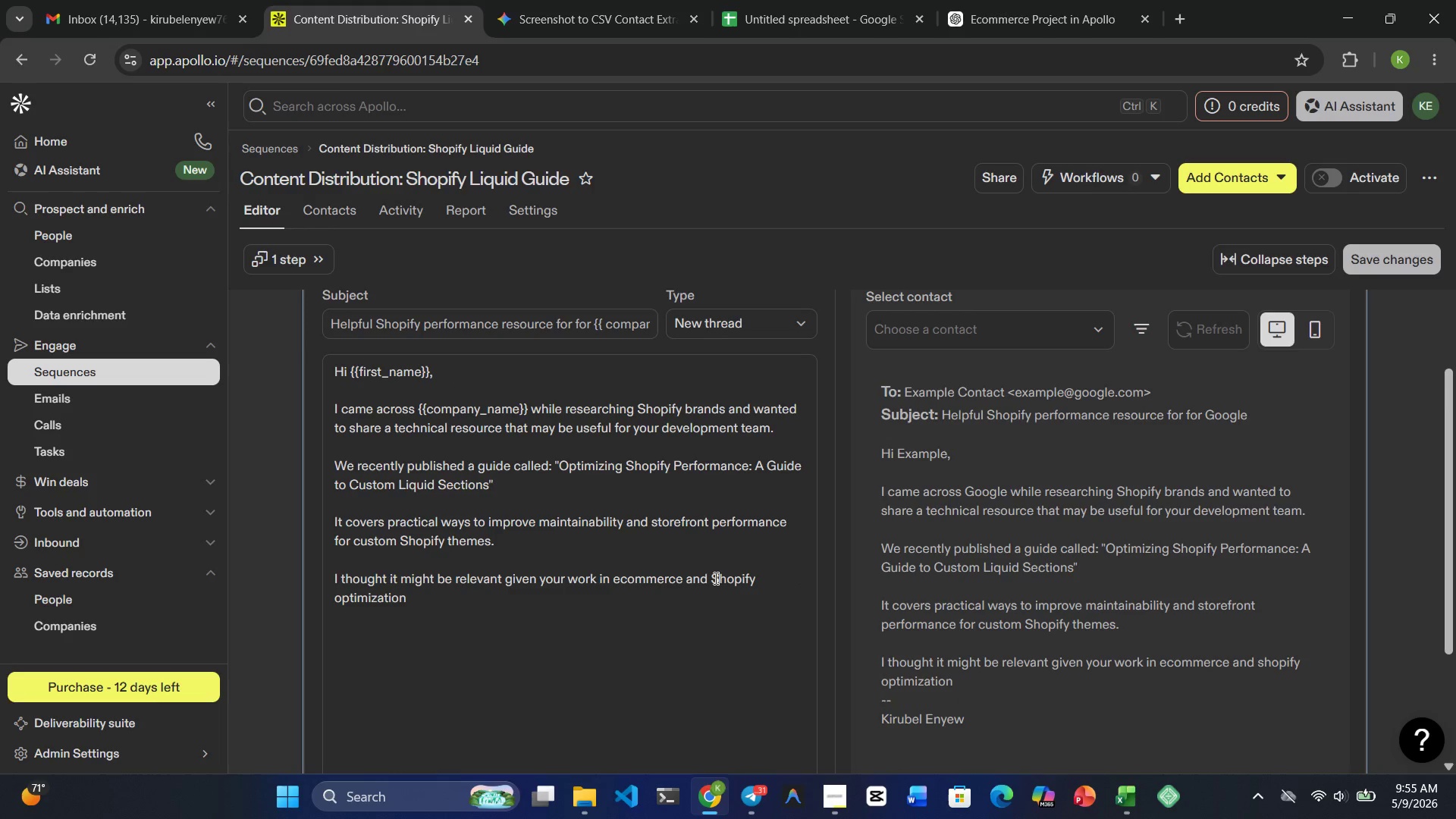 
key(Shift+S)
 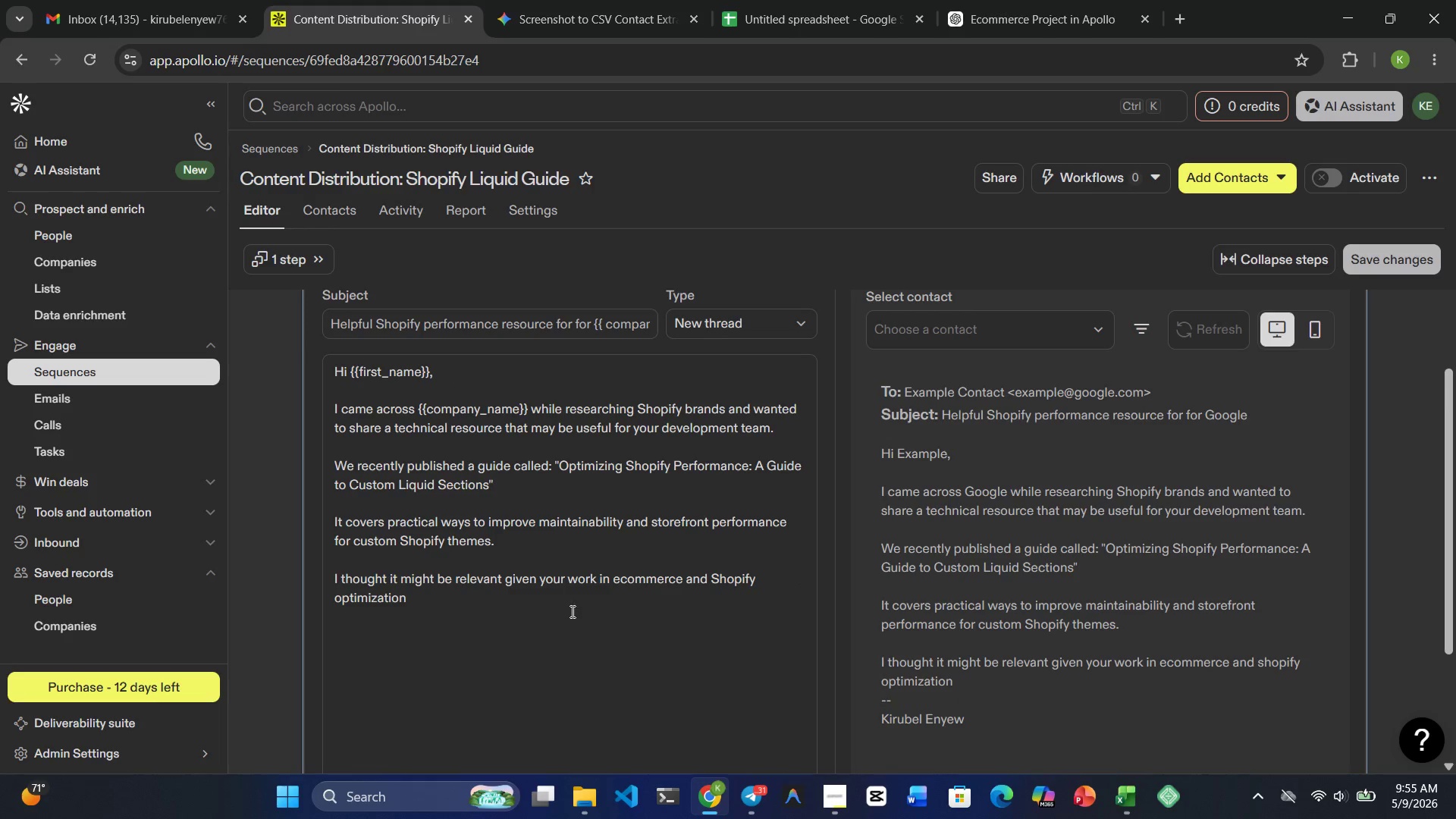 
left_click([563, 611])
 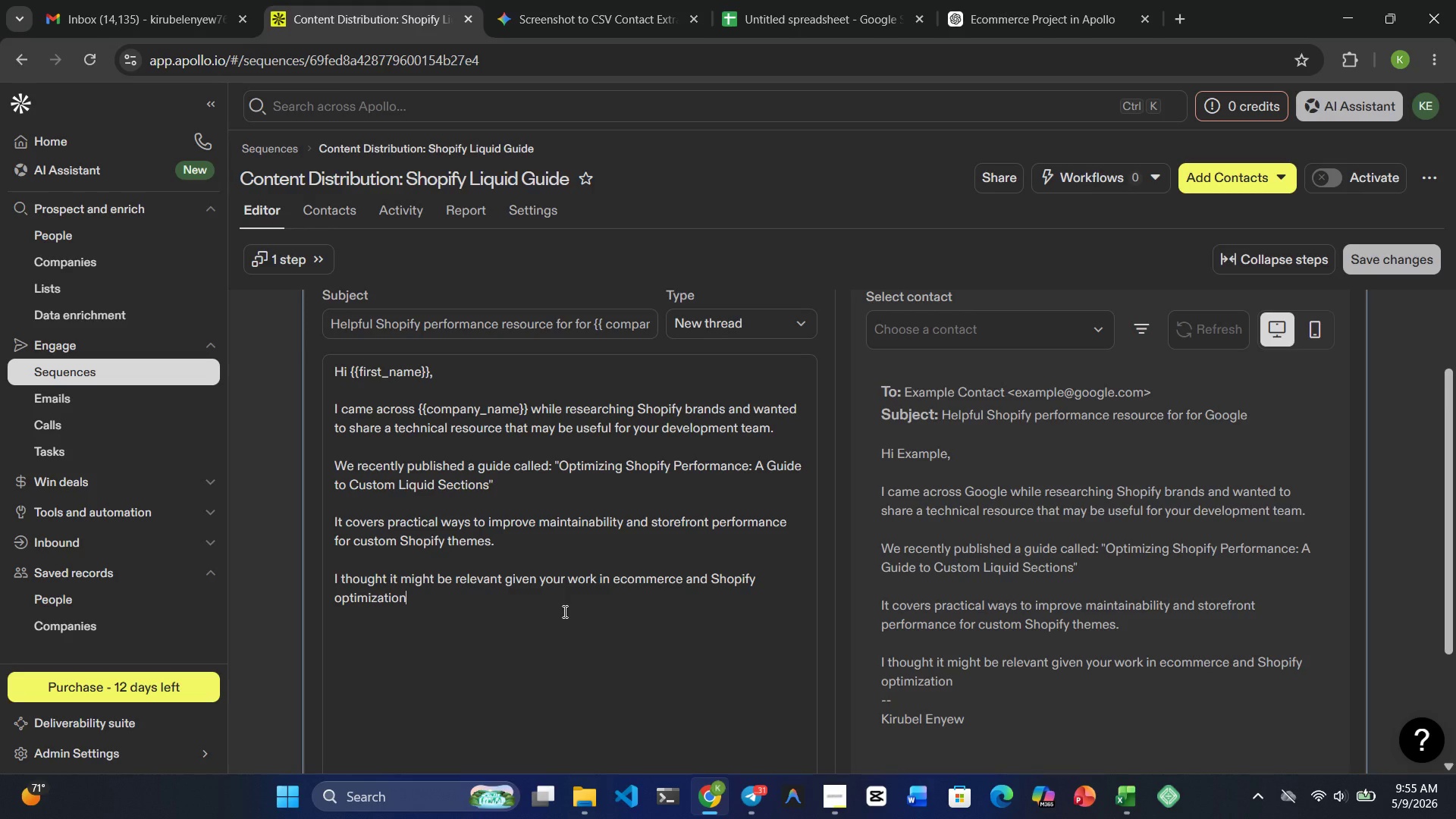 
key(Period)
 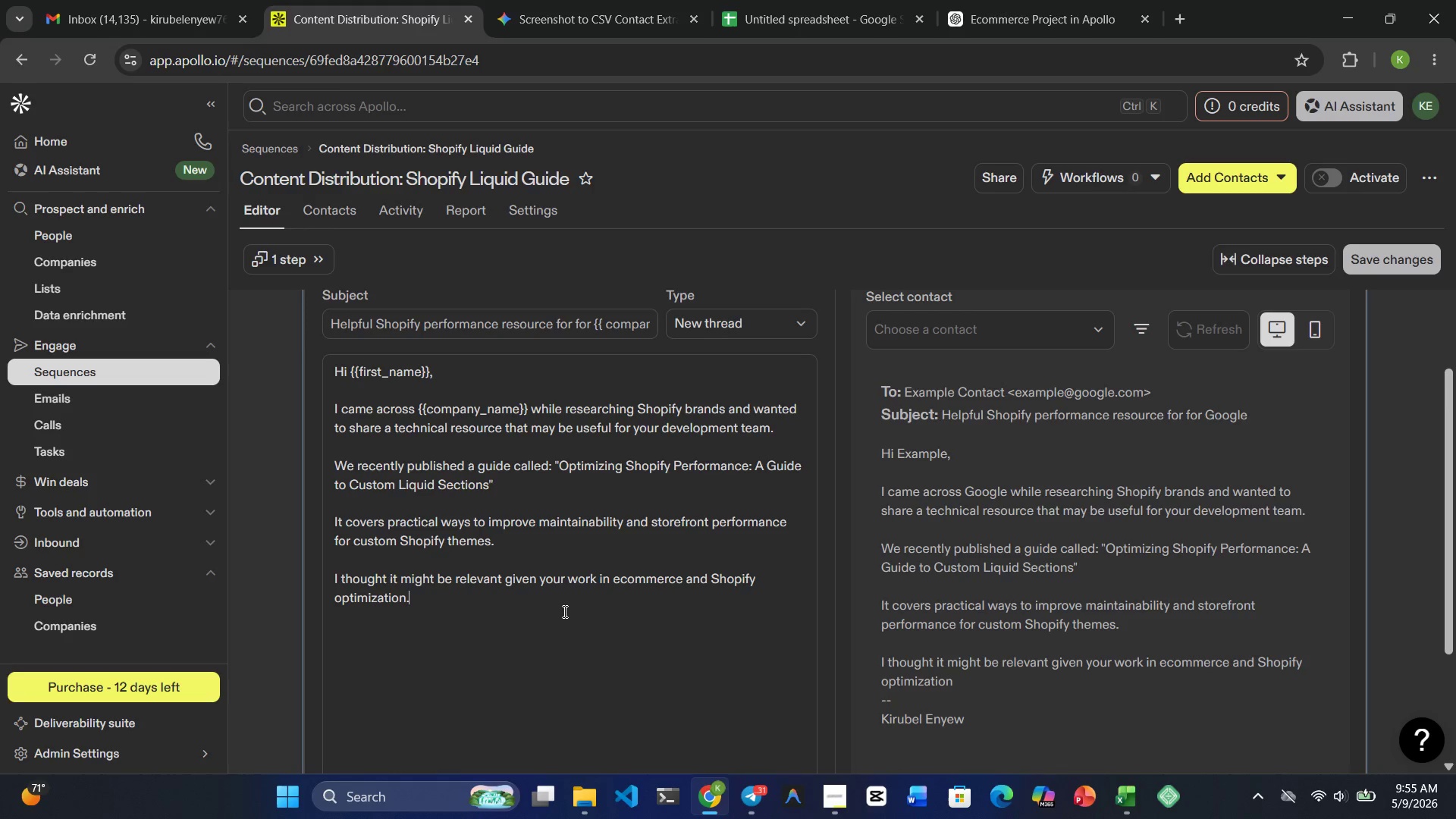 
key(Enter)
 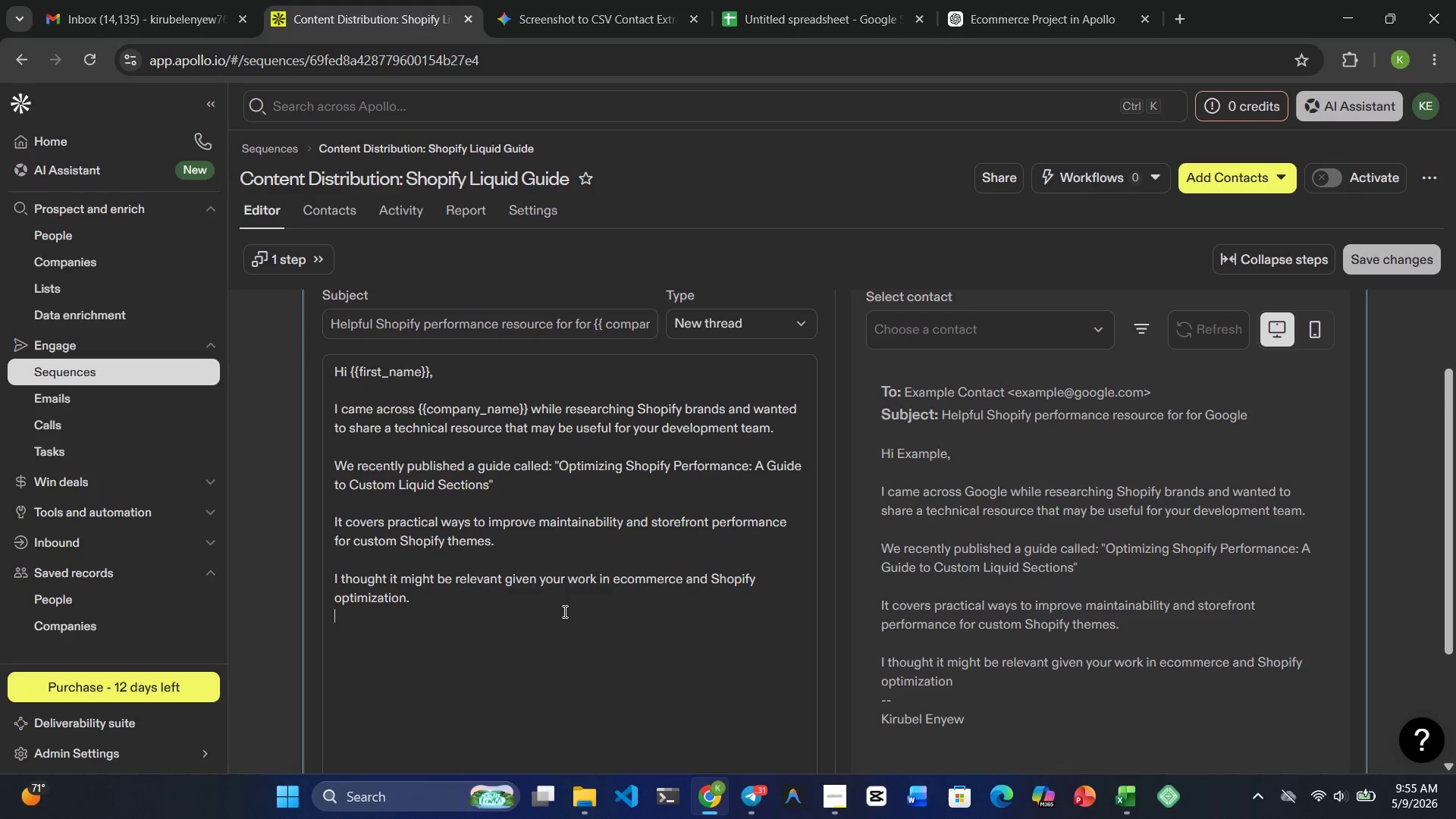 
key(Enter)
 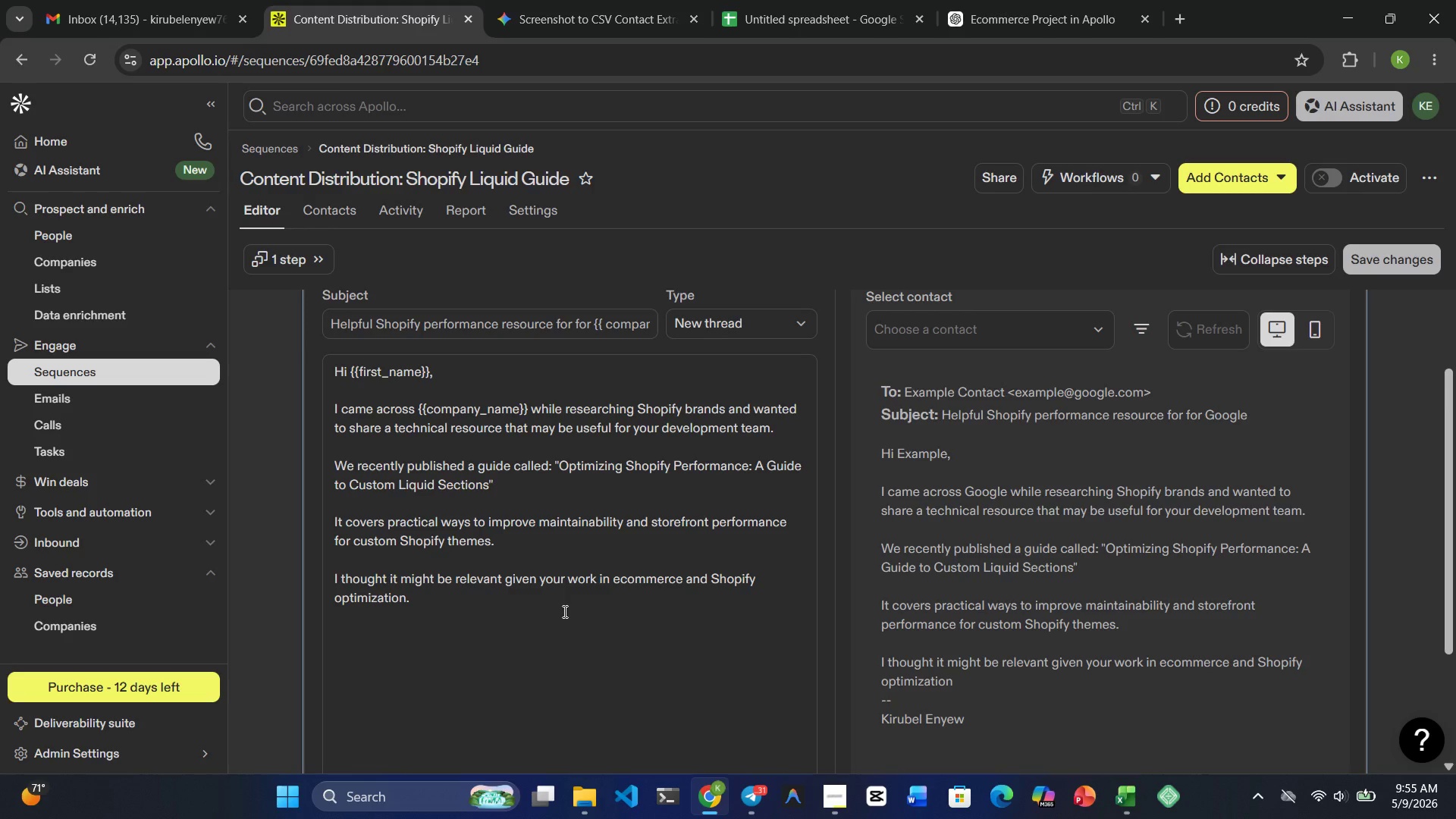 
type(Best Regards,)
 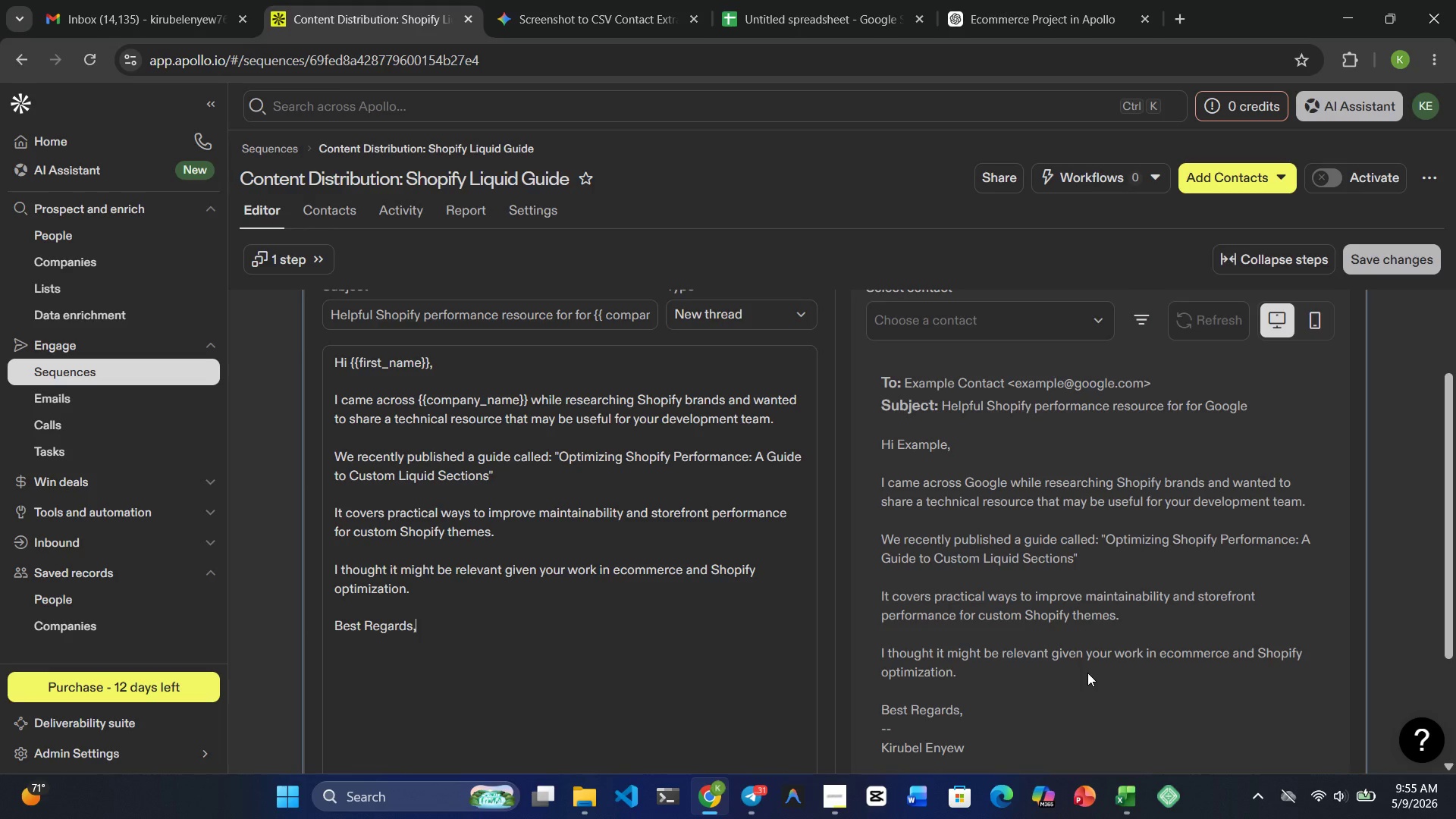 
wait(15.81)
 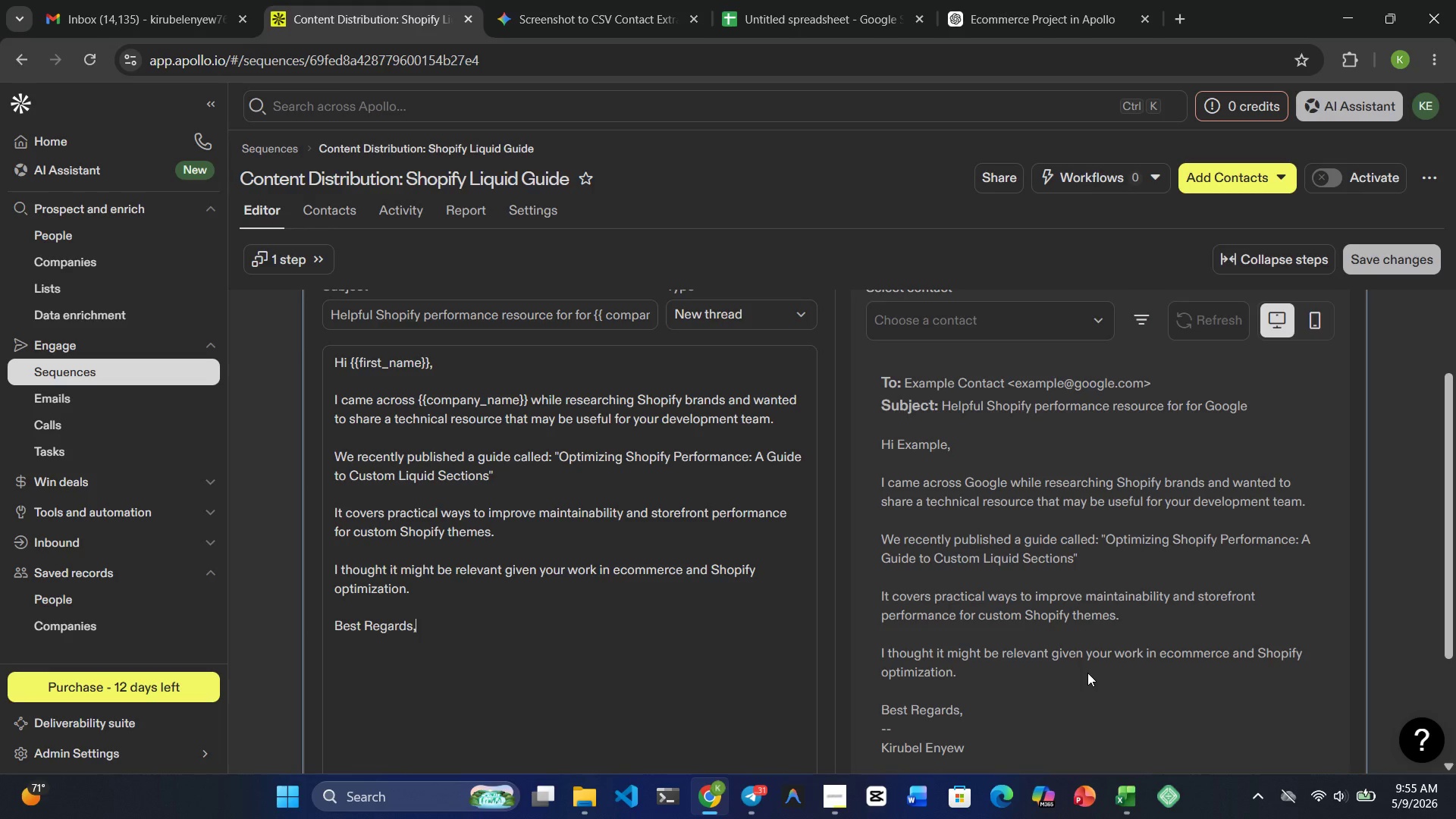 
left_click([1391, 259])
 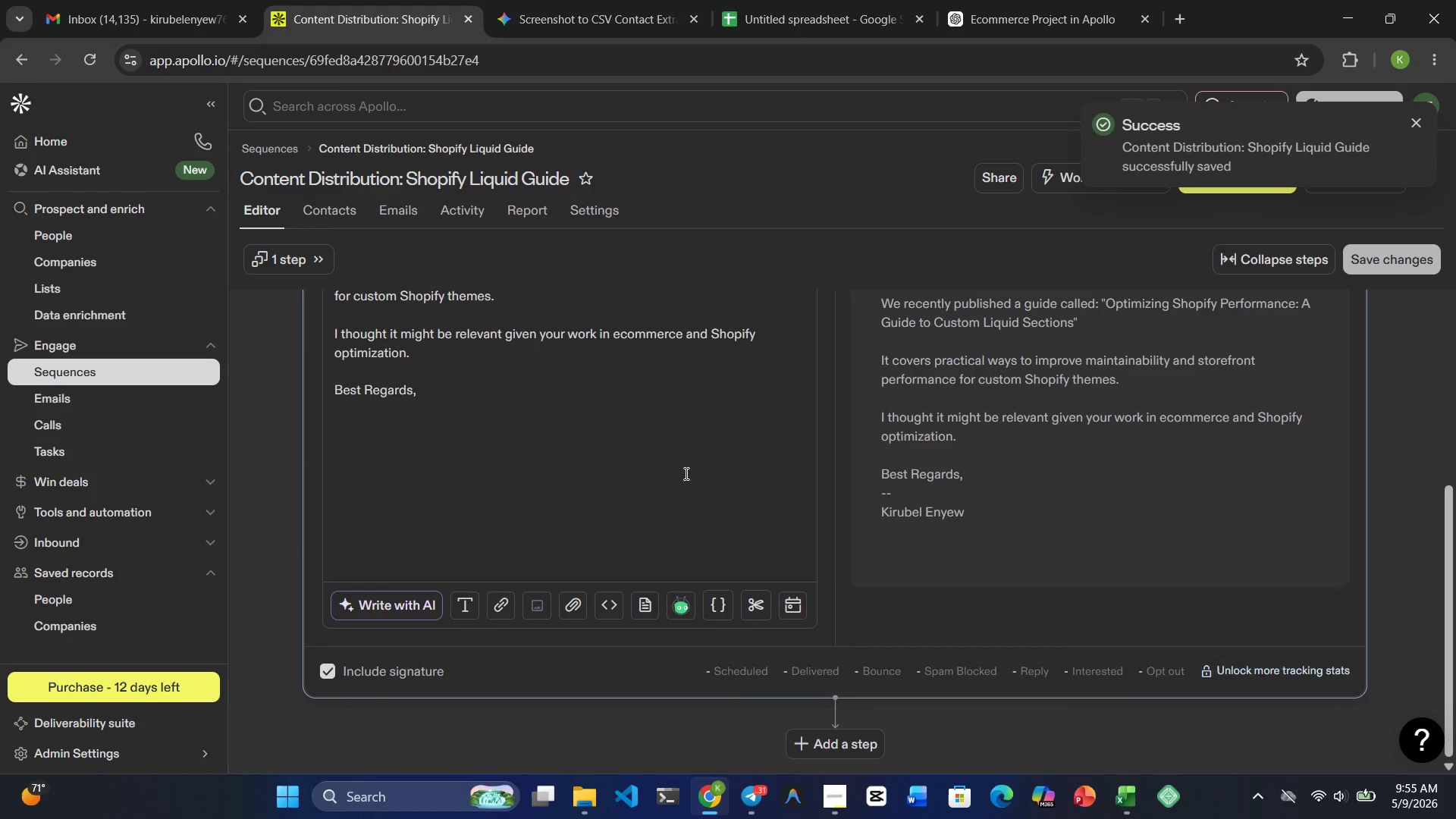 
wait(5.52)
 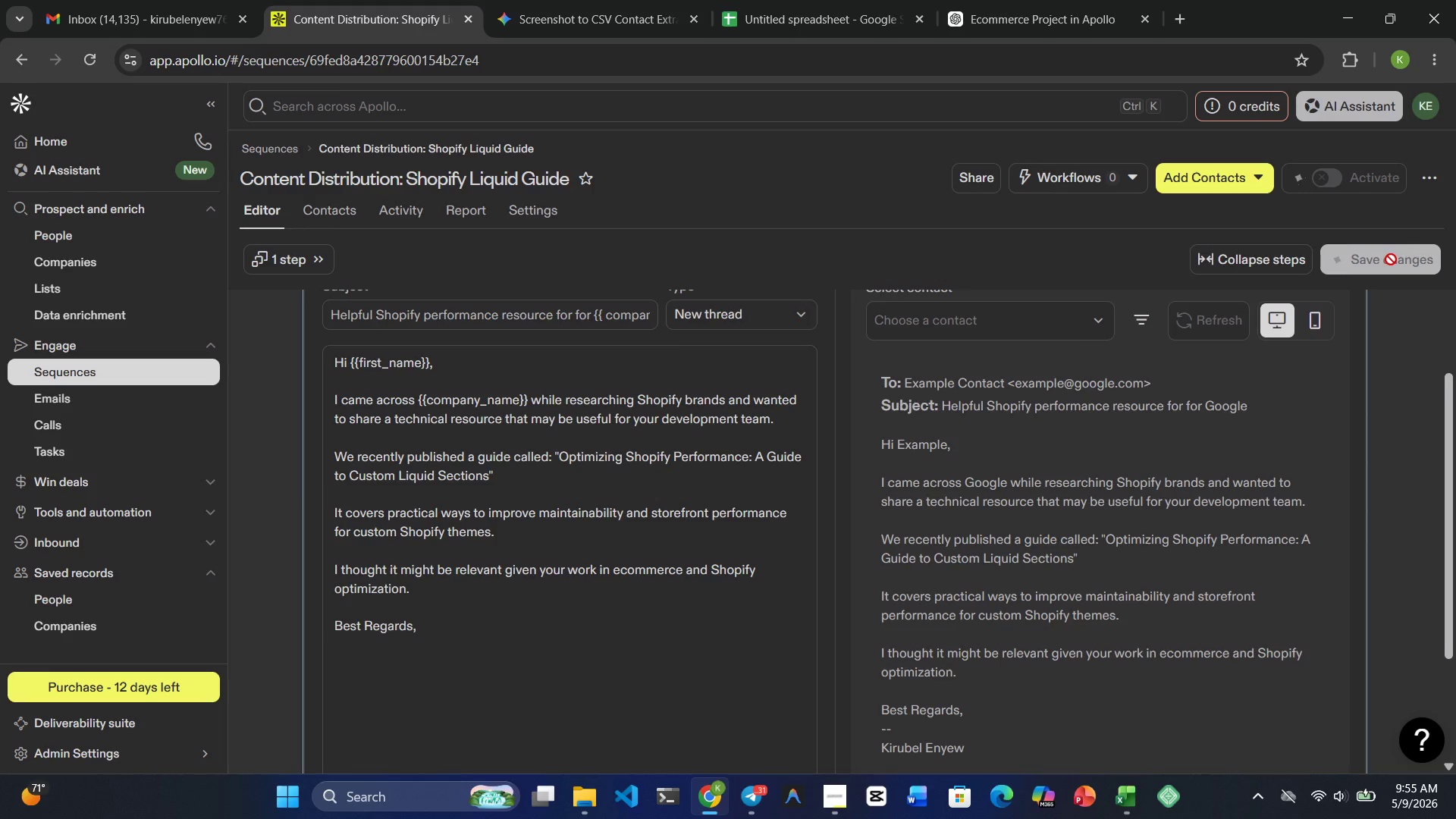 
mouse_move([802, 497])
 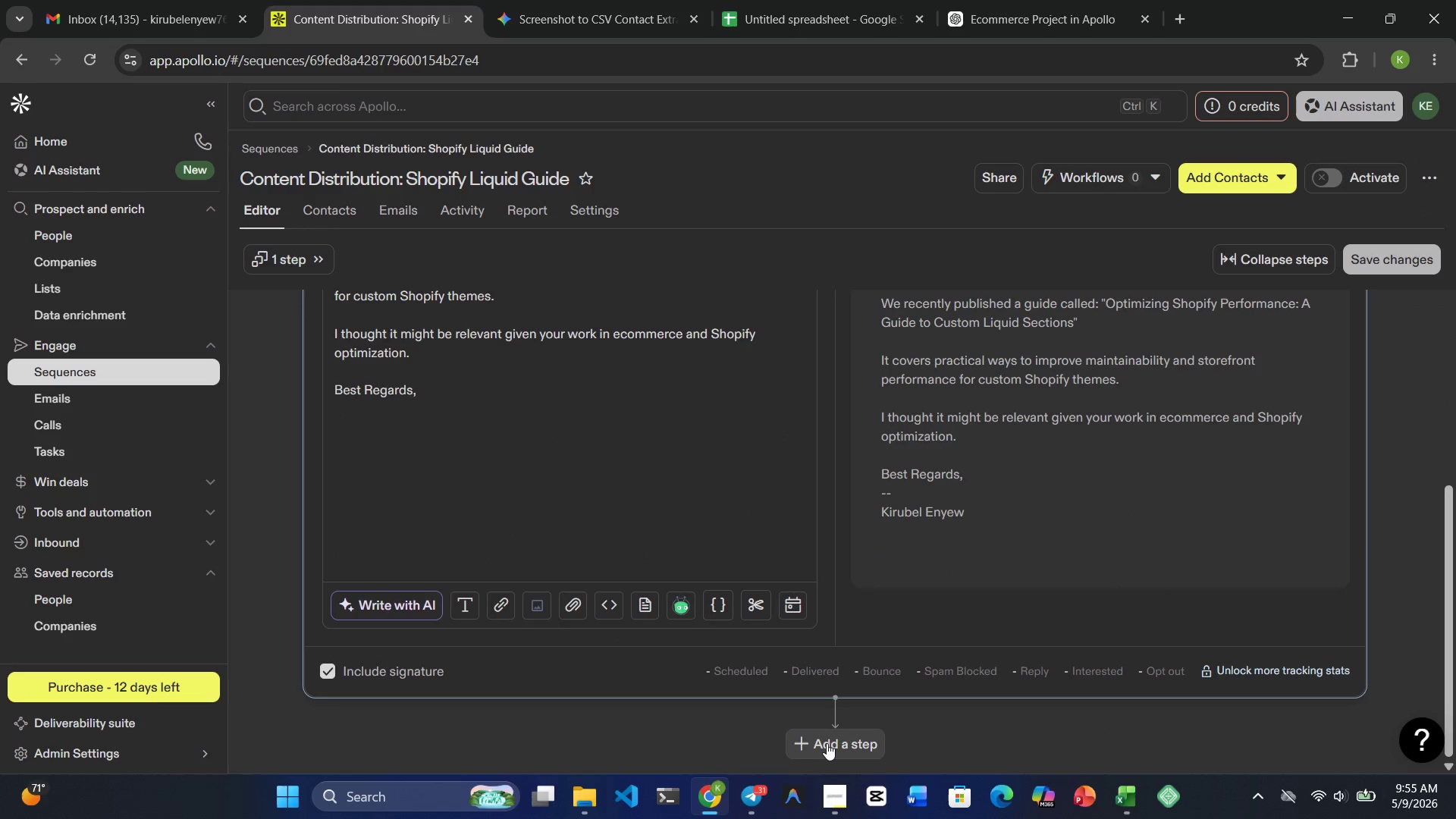 
left_click([826, 743])
 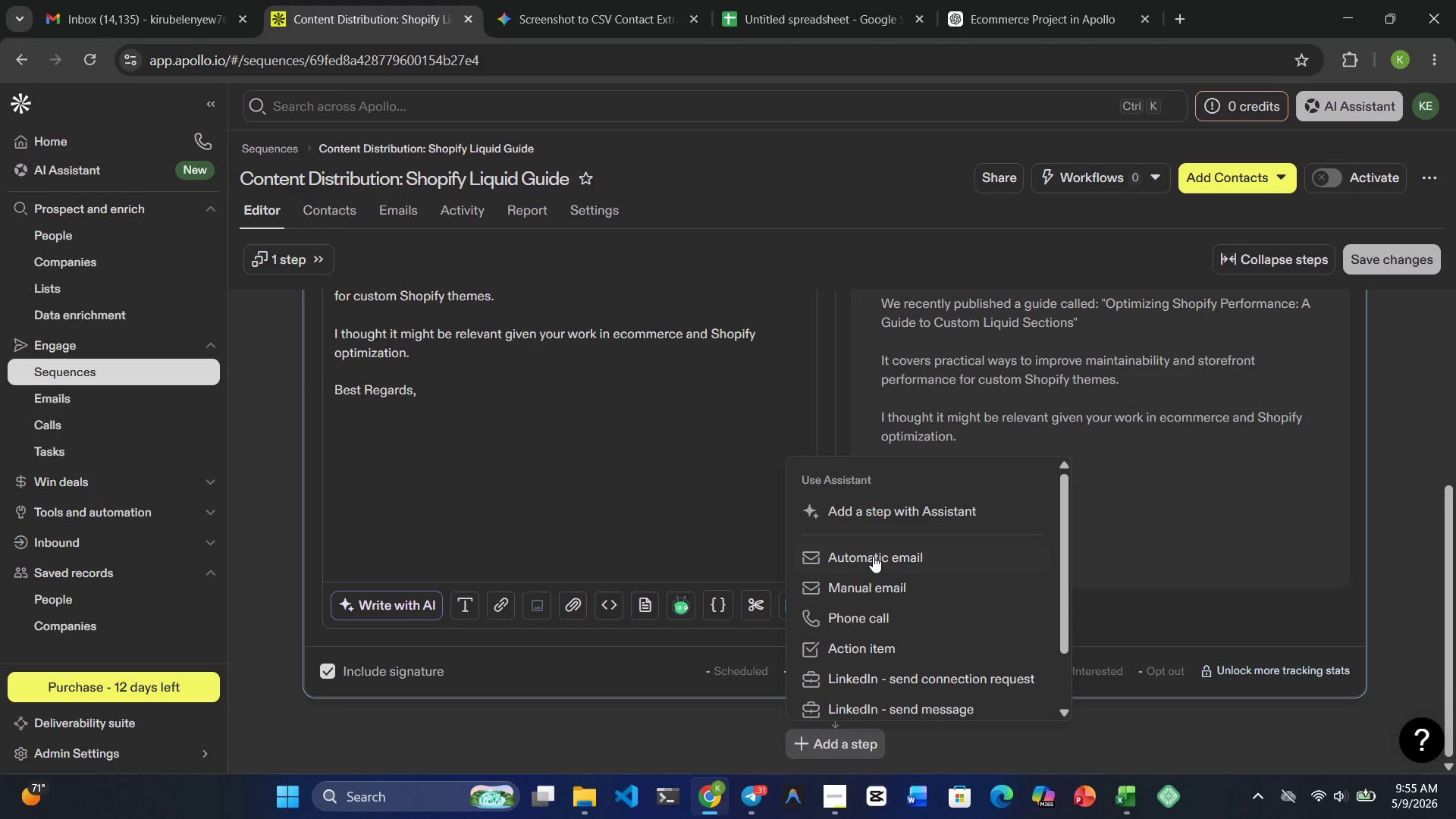 
wait(10.42)
 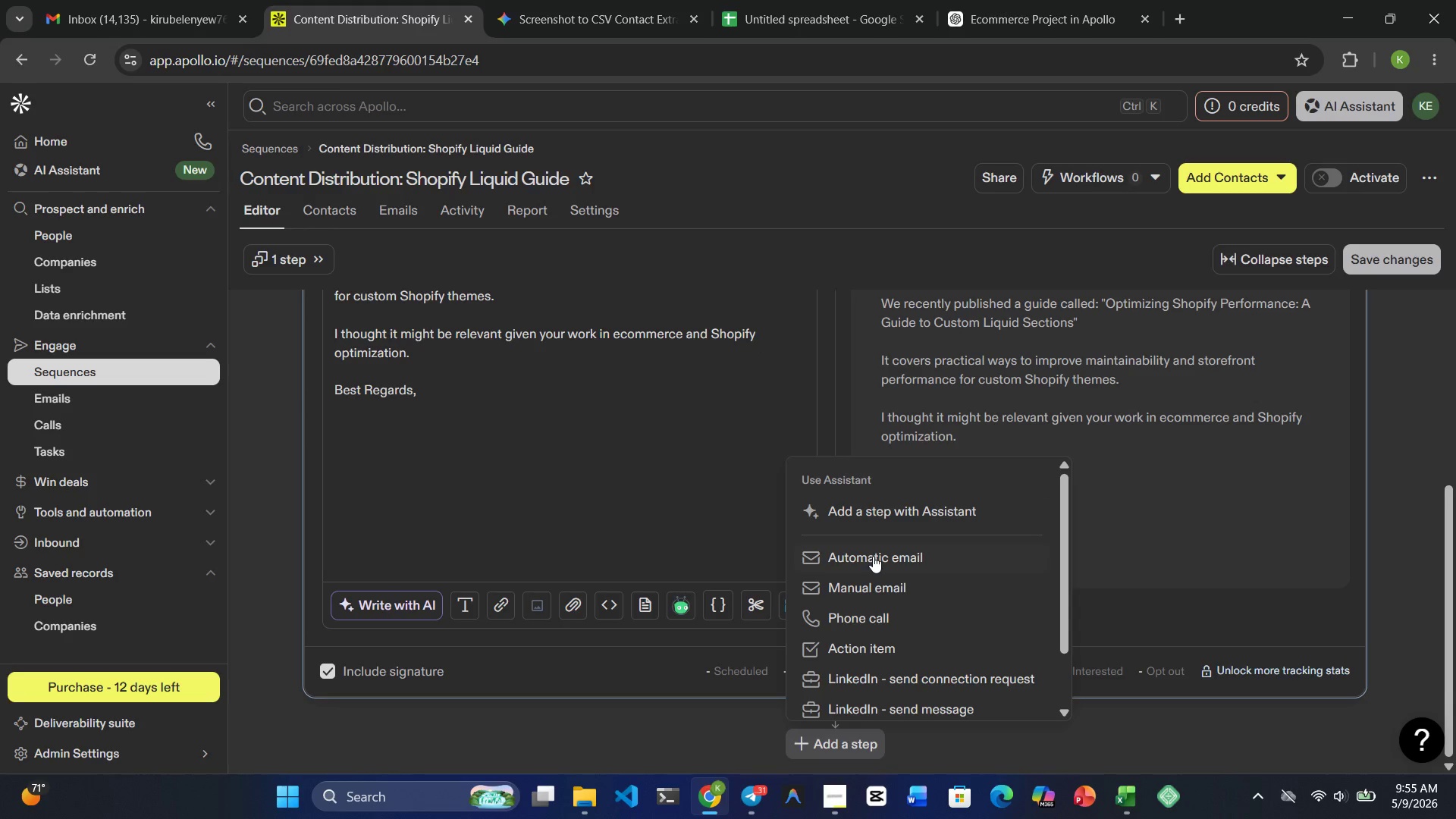 
left_click([870, 563])
 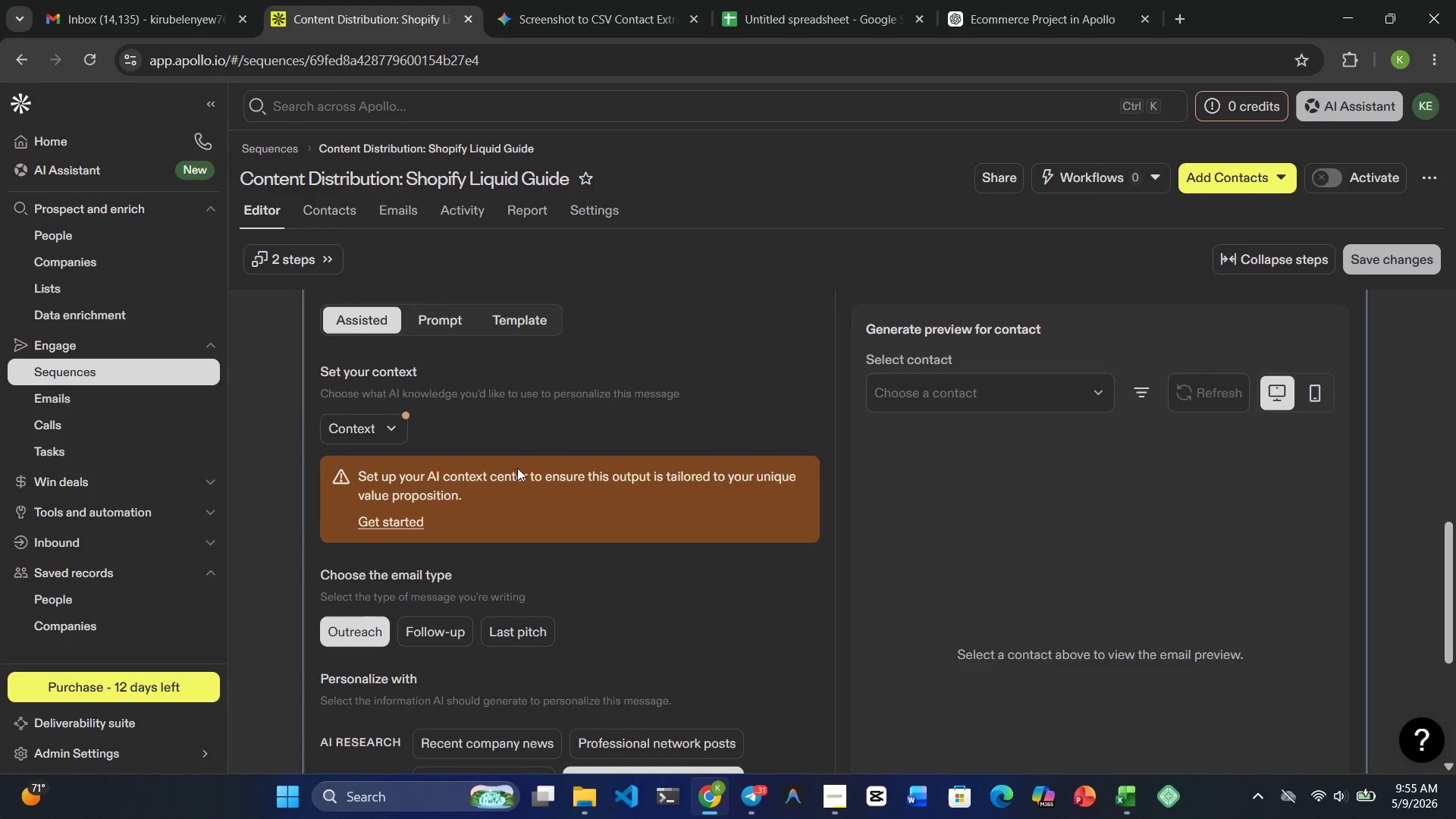 
left_click([510, 342])
 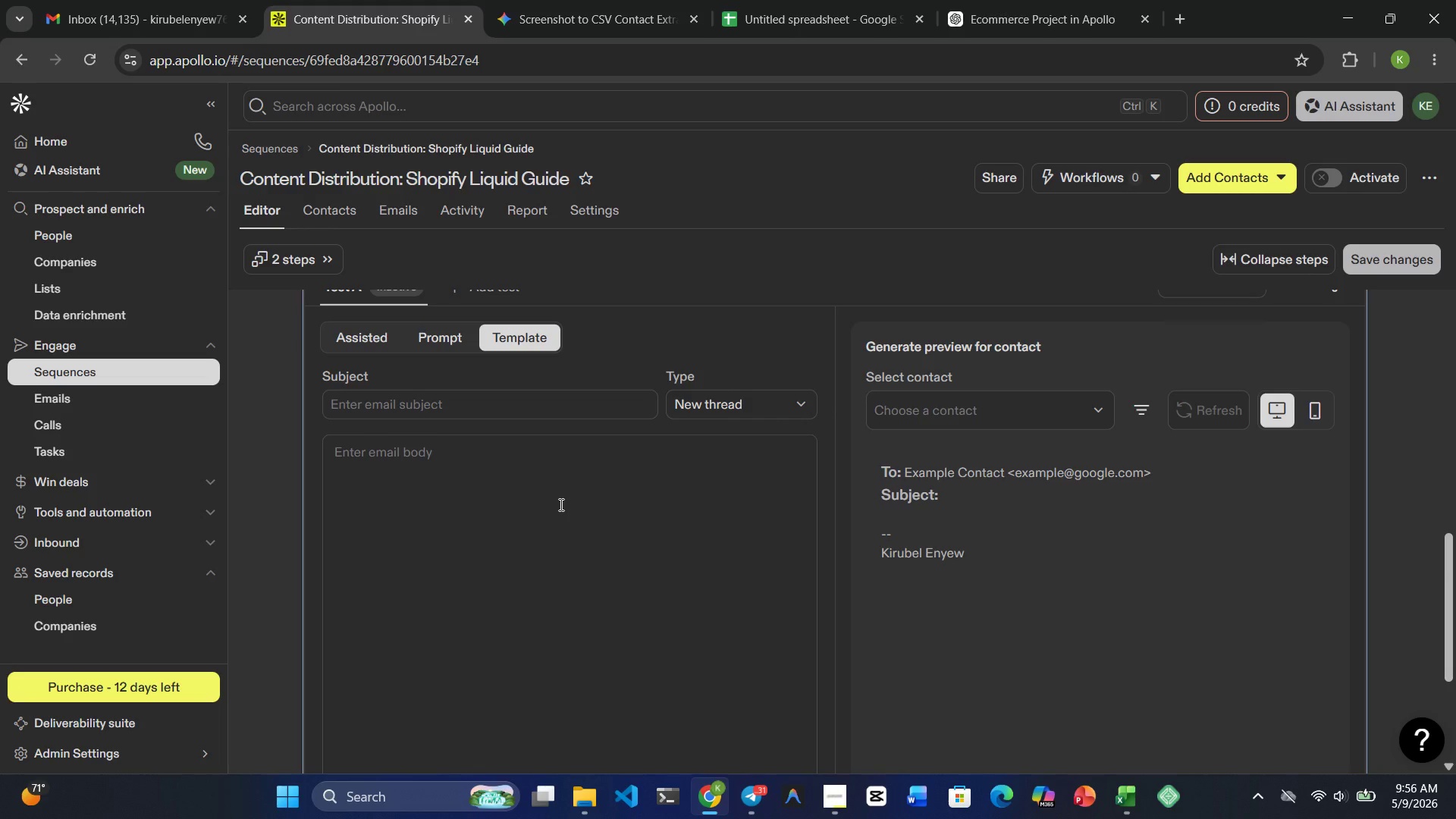 
wait(15.55)
 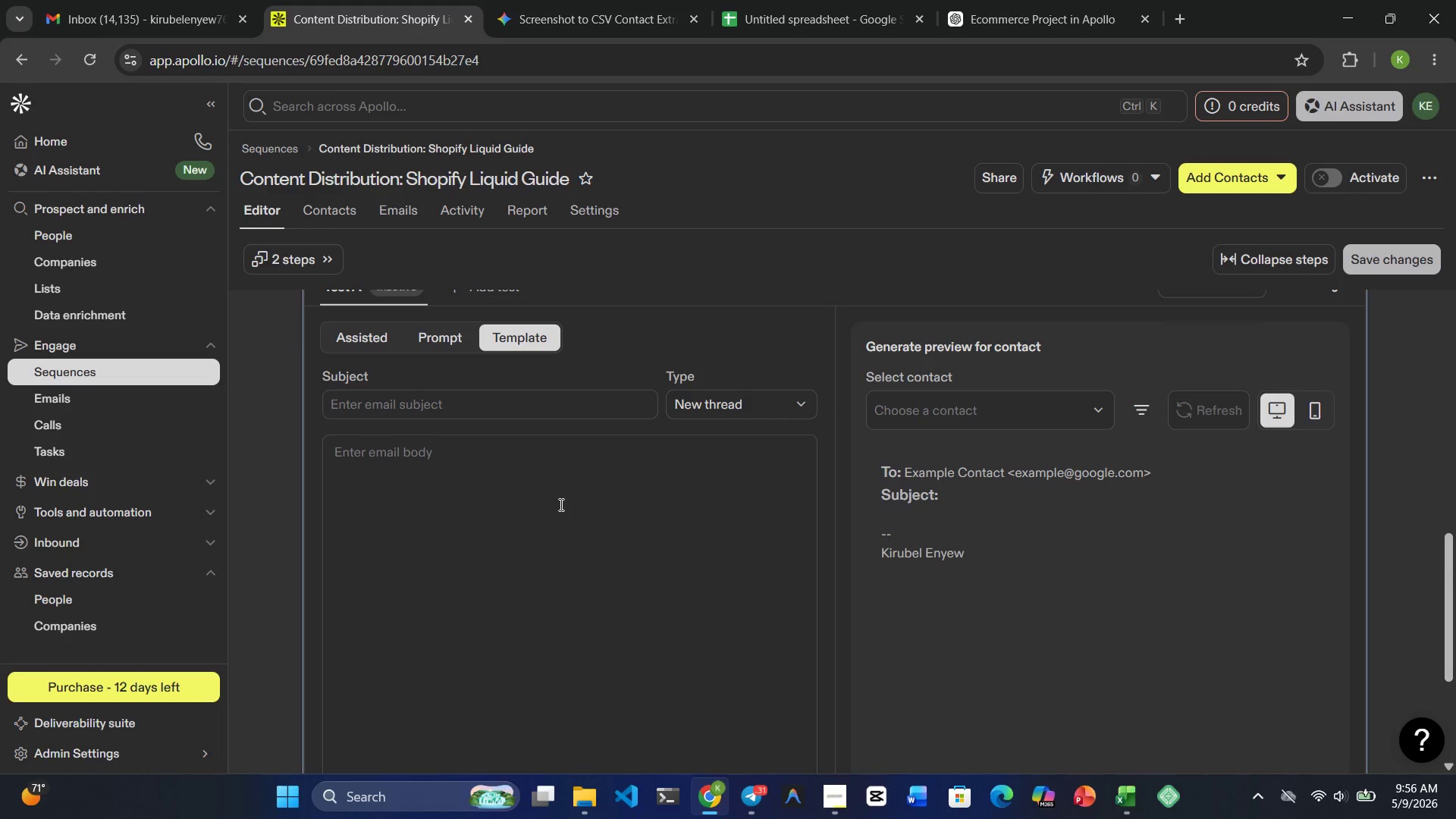 
left_click([435, 413])
 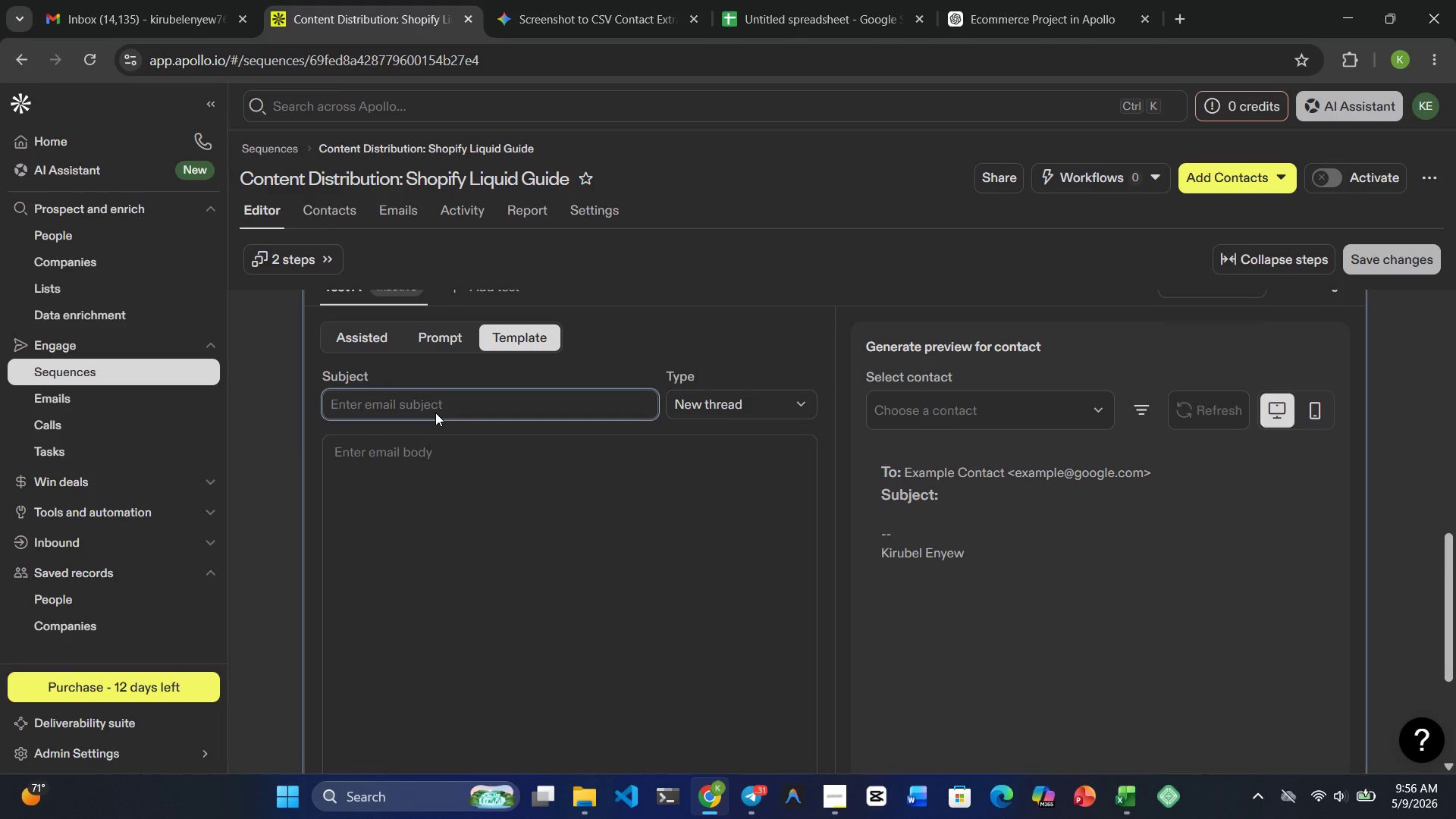 
type(Quci=)
key(Backspace)
key(Backspace)
key(Backspace)
type(ick  )
key(Backspace)
type(follow-up n Shopify Liquid guide)
 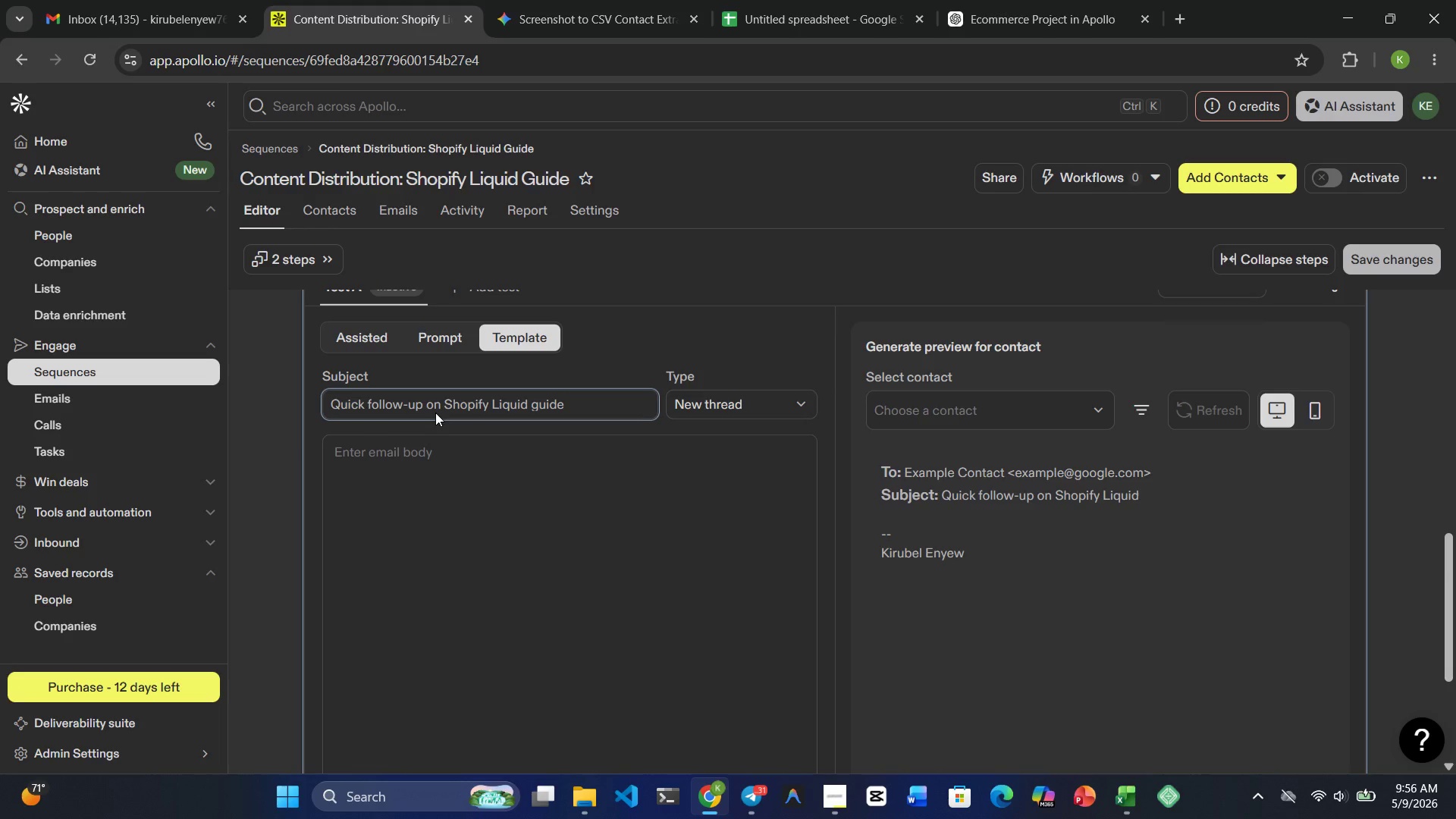 
left_click([392, 482])
 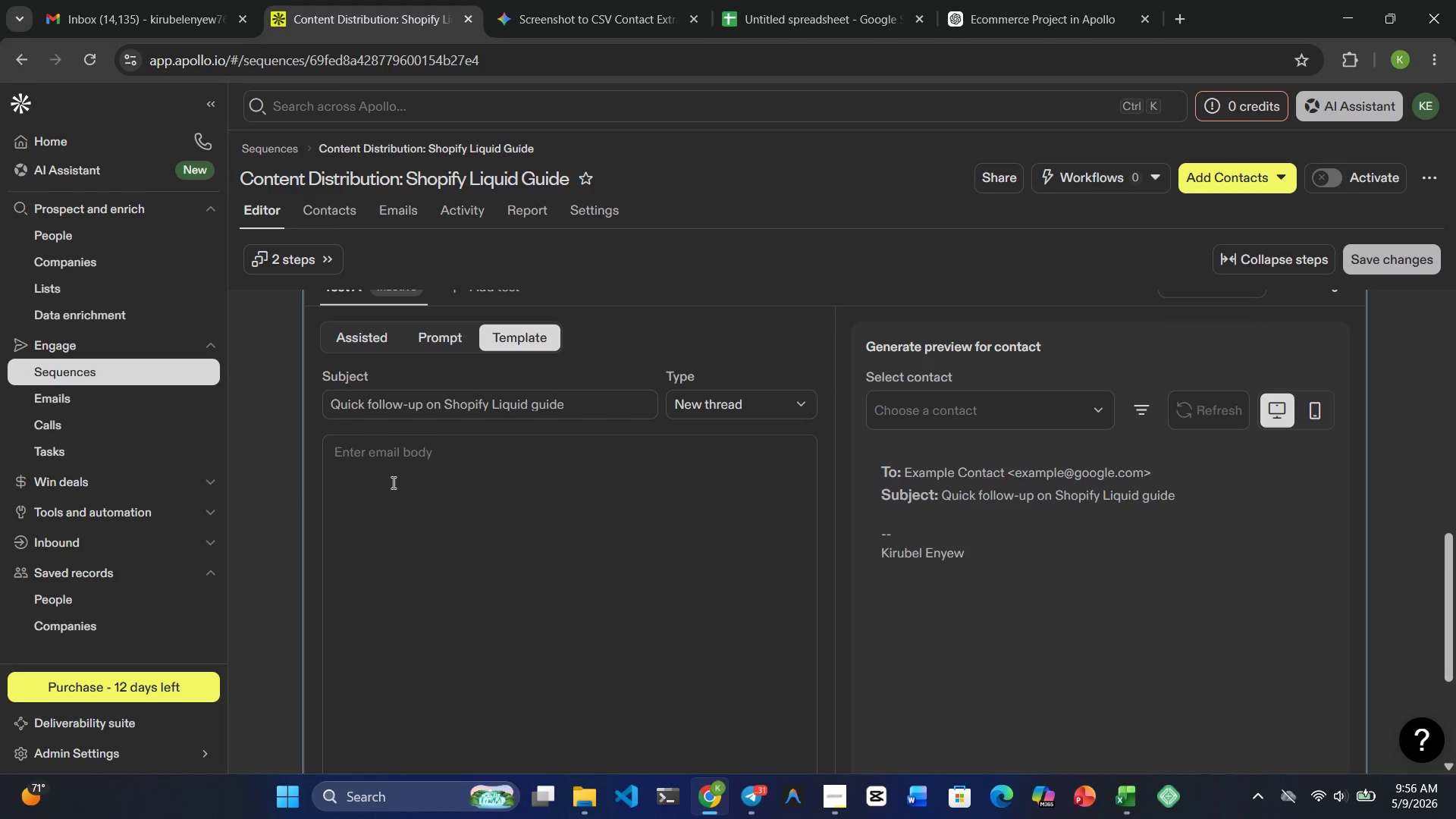 
wait(5.02)
 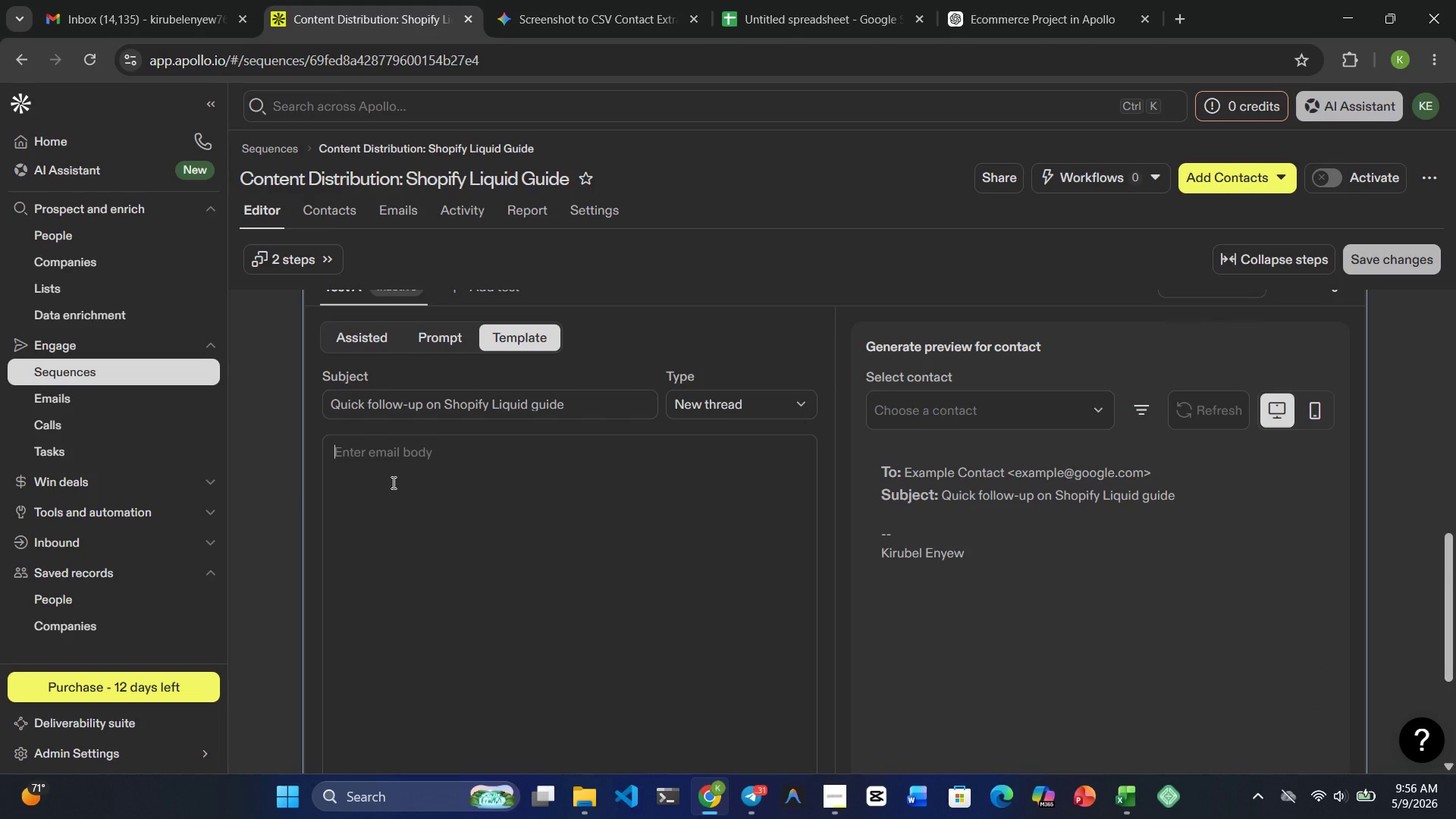 
type(Hi }})
 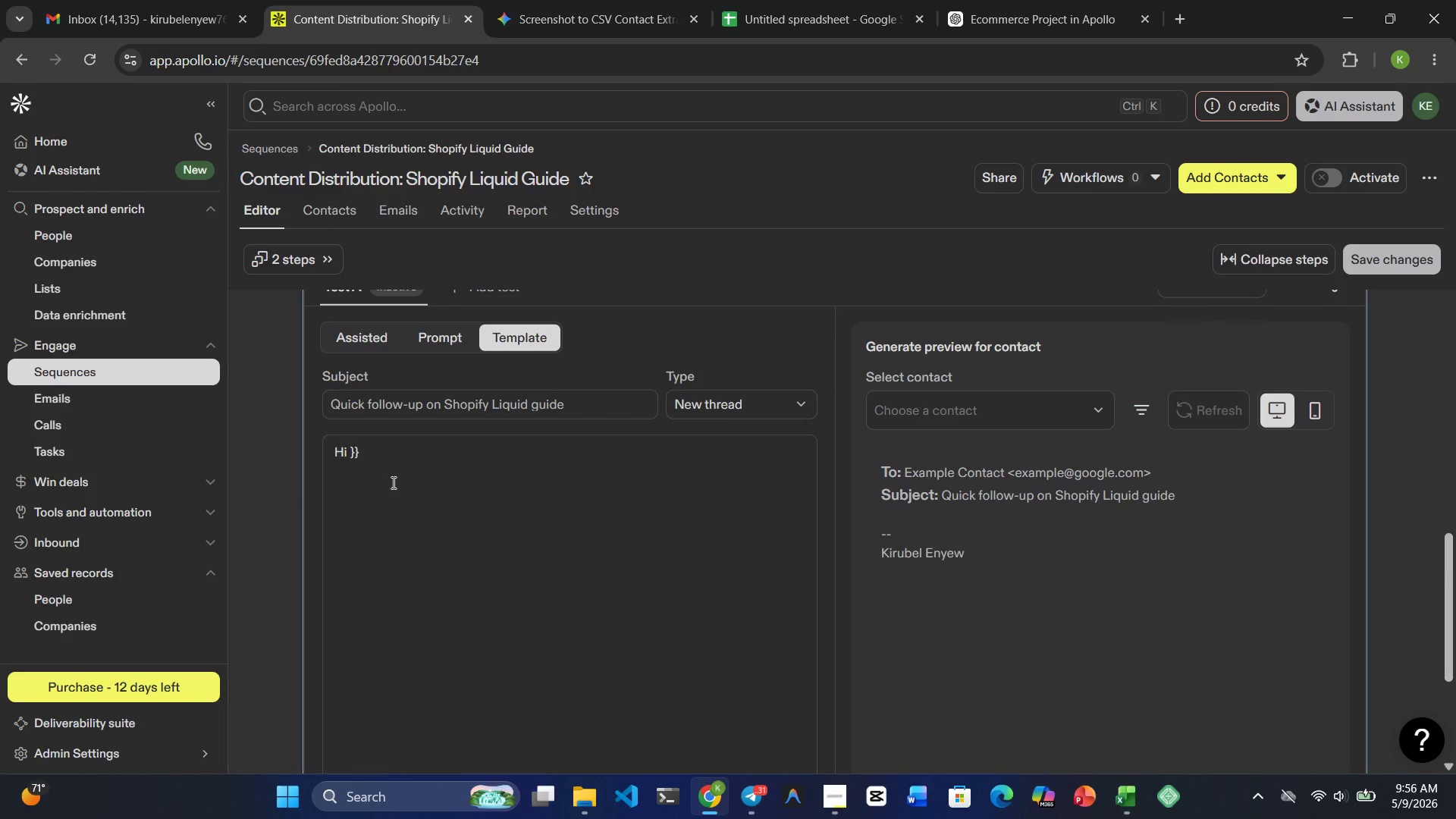 
key(ArrowLeft)
 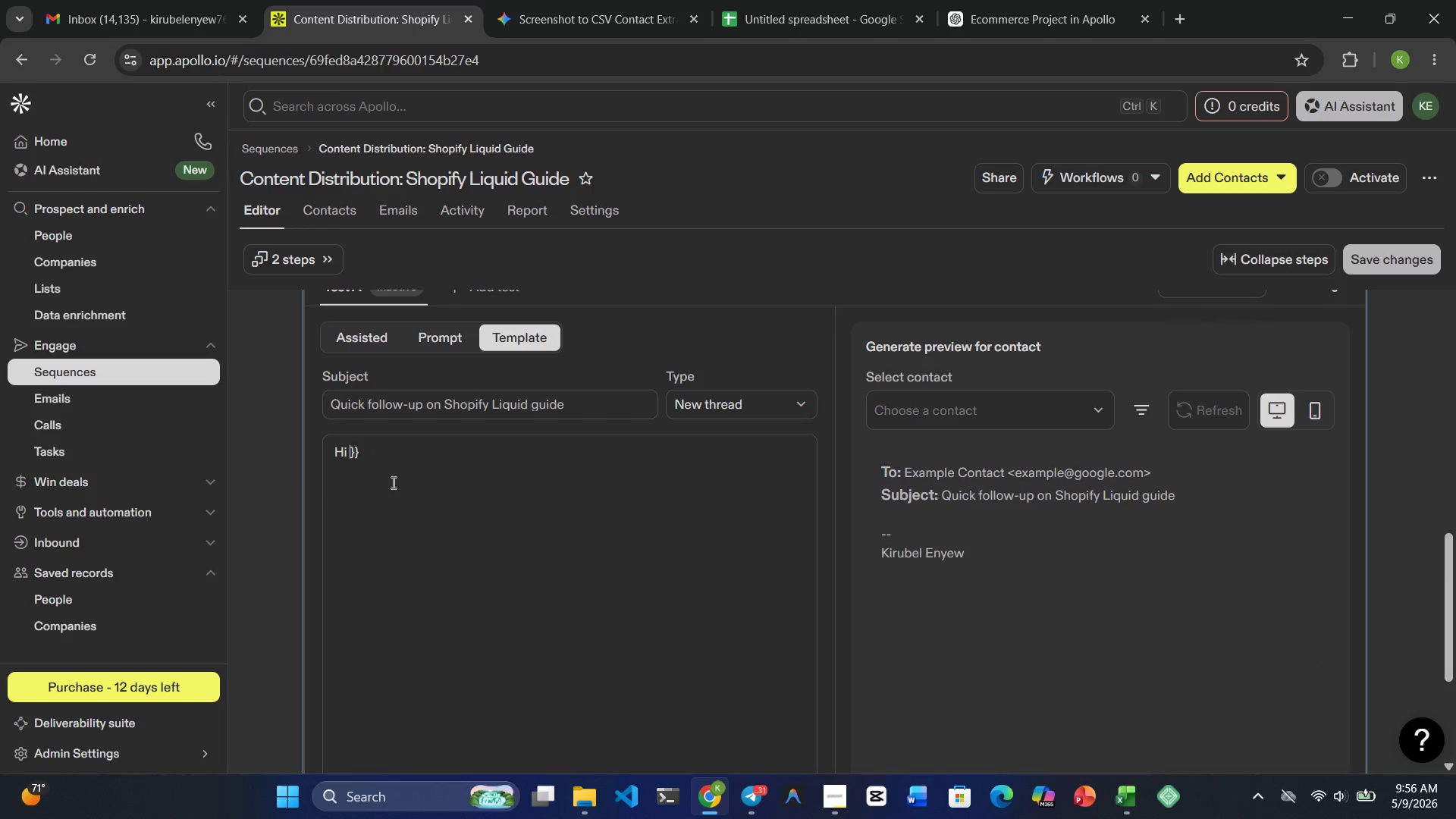 
key(ArrowLeft)
 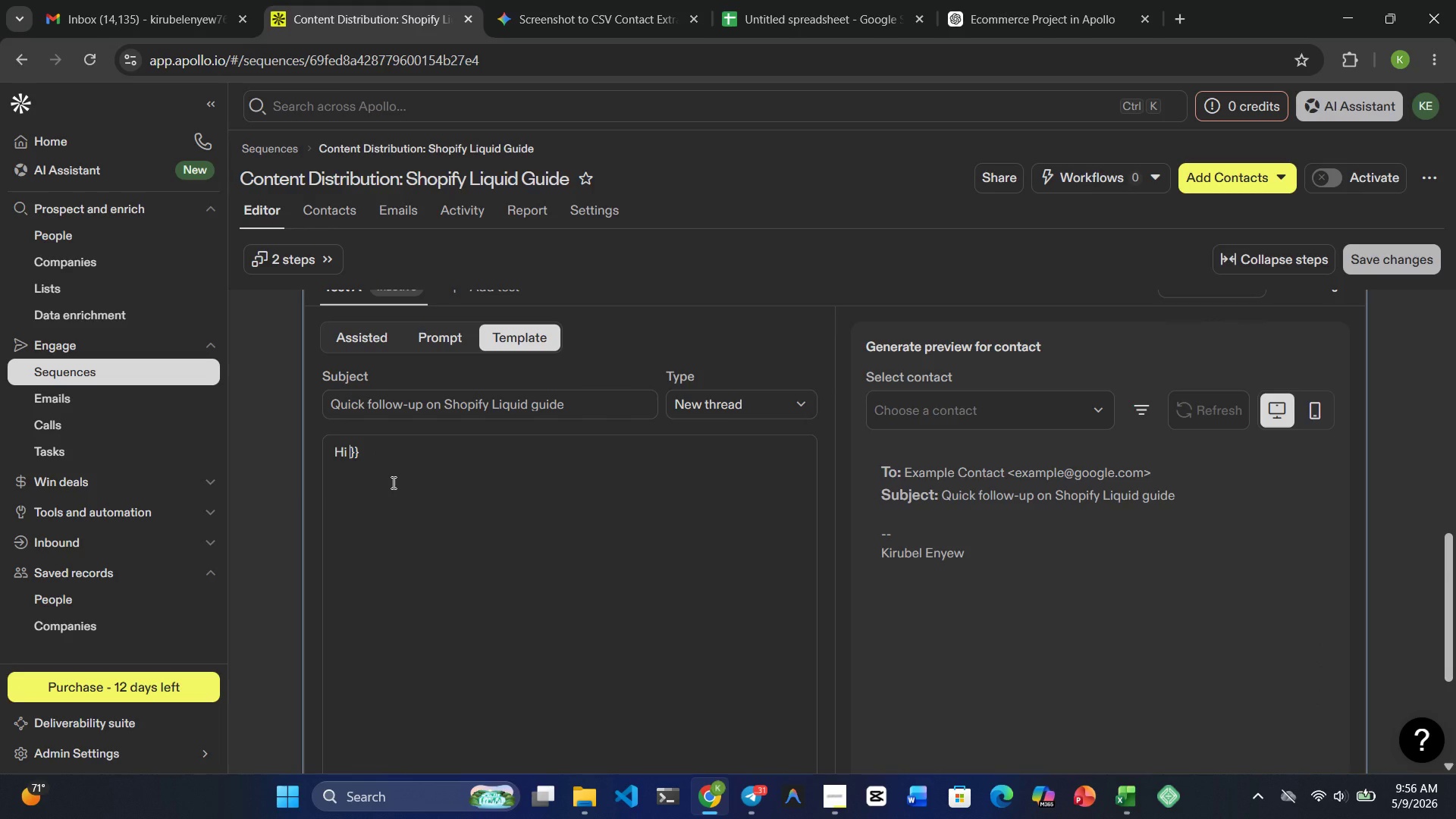 
type({{first_name)
 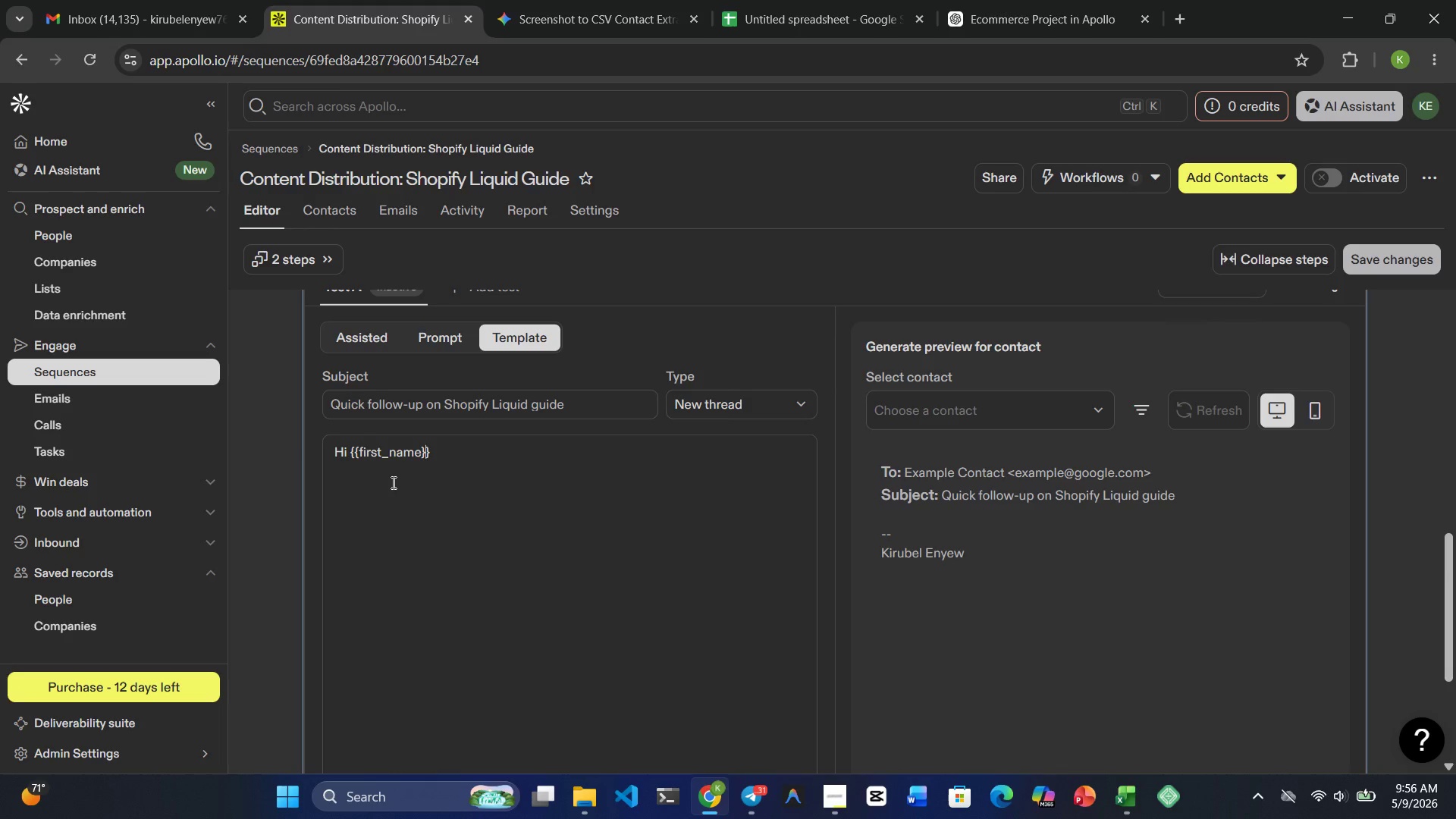 
key(ArrowRight)
 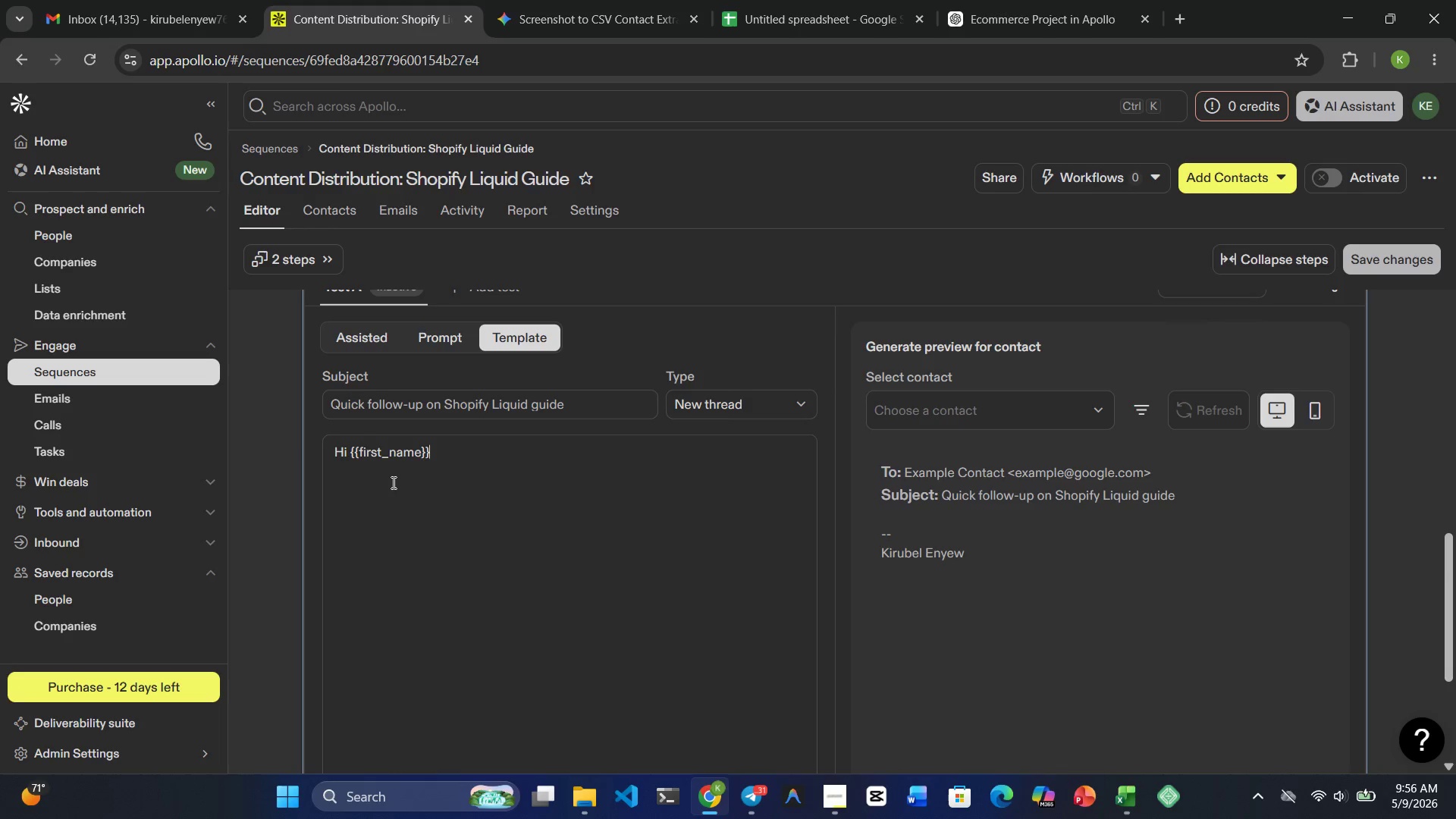 
key(ArrowRight)
 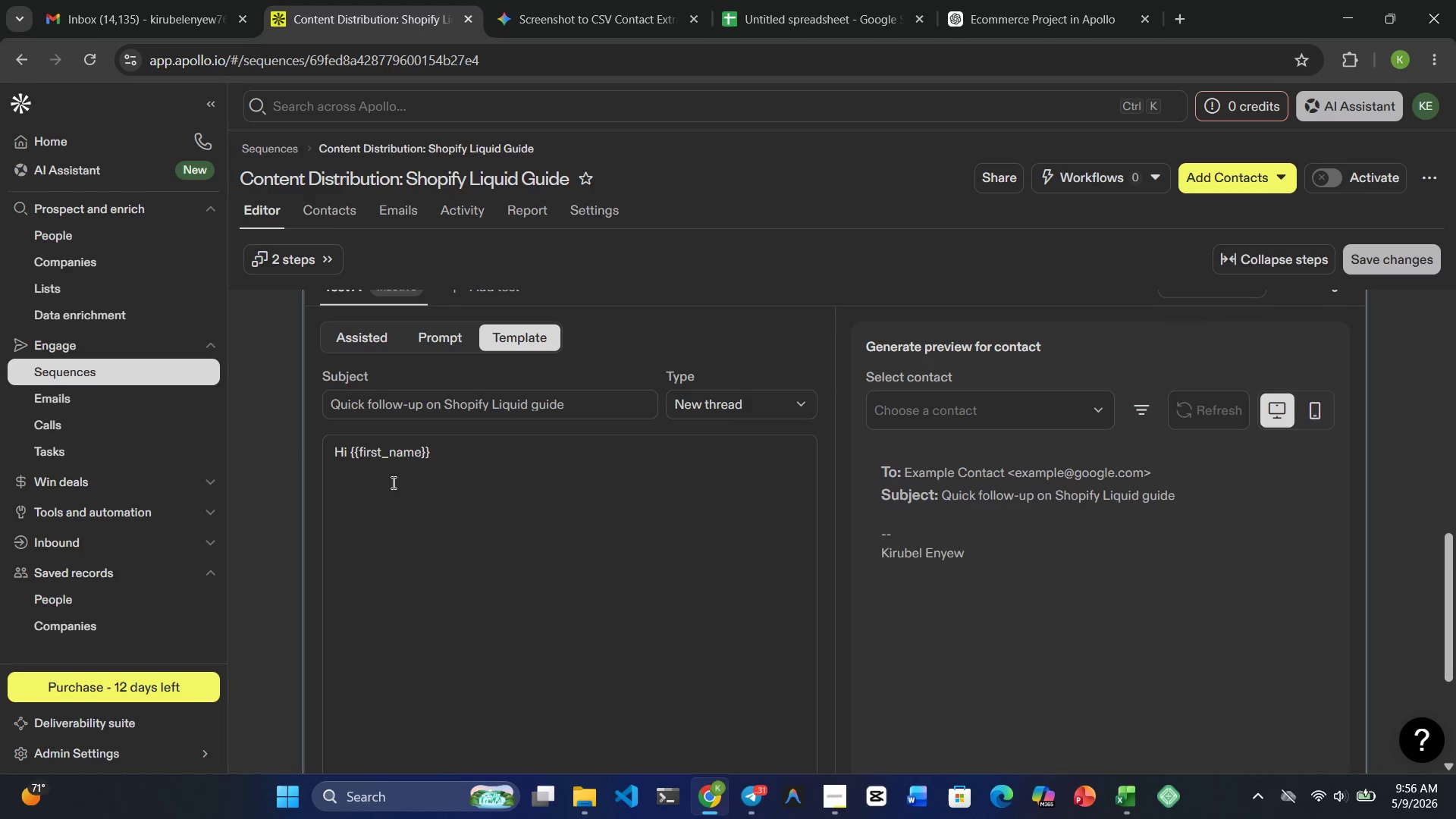 
key(Comma)
 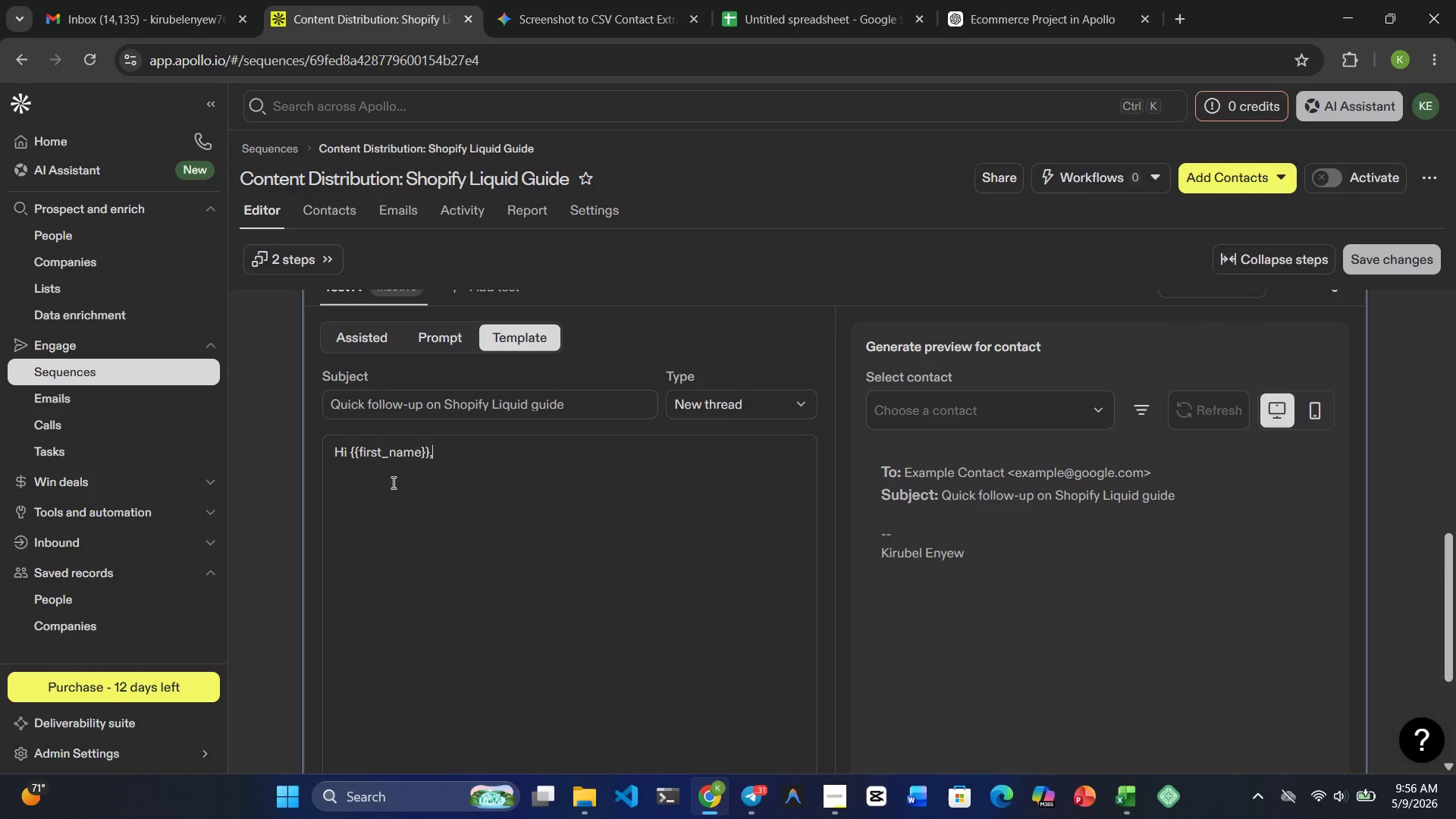 
key(Enter)
 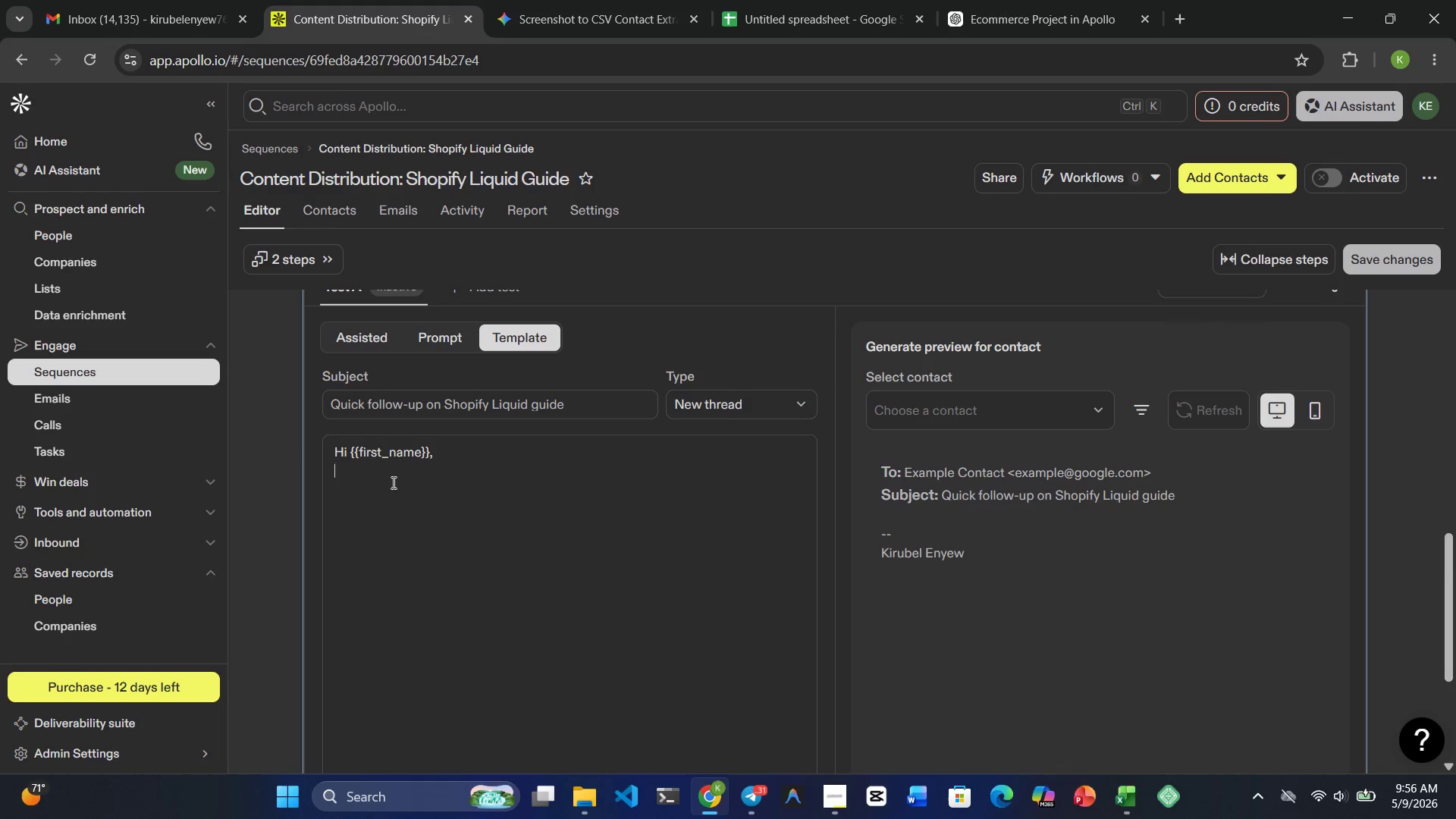 
key(Enter)
 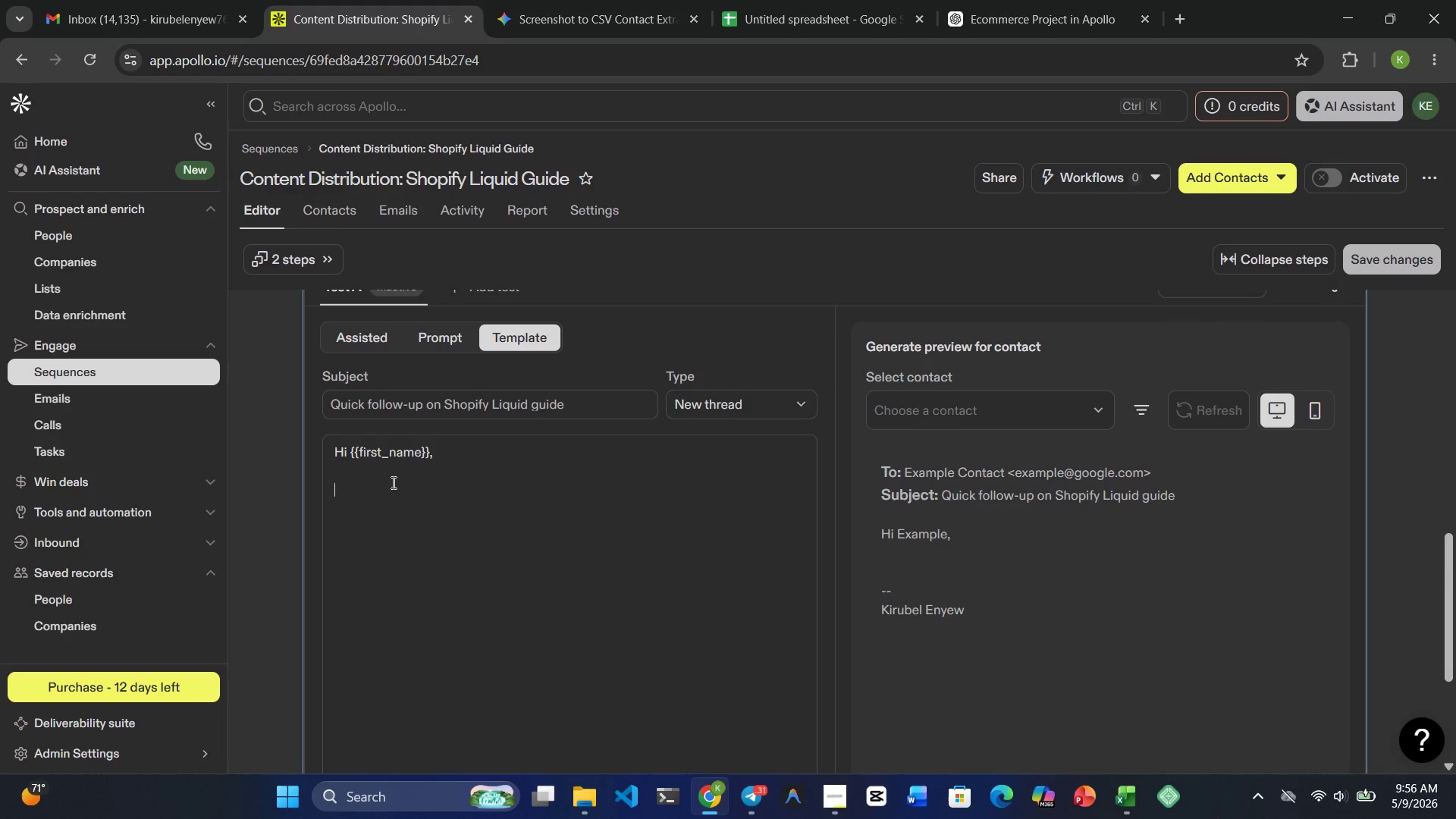 
type(Just follown)
key(Backspace)
type(ig)
key(Backspace)
type(ng up to see whether the shopify)
 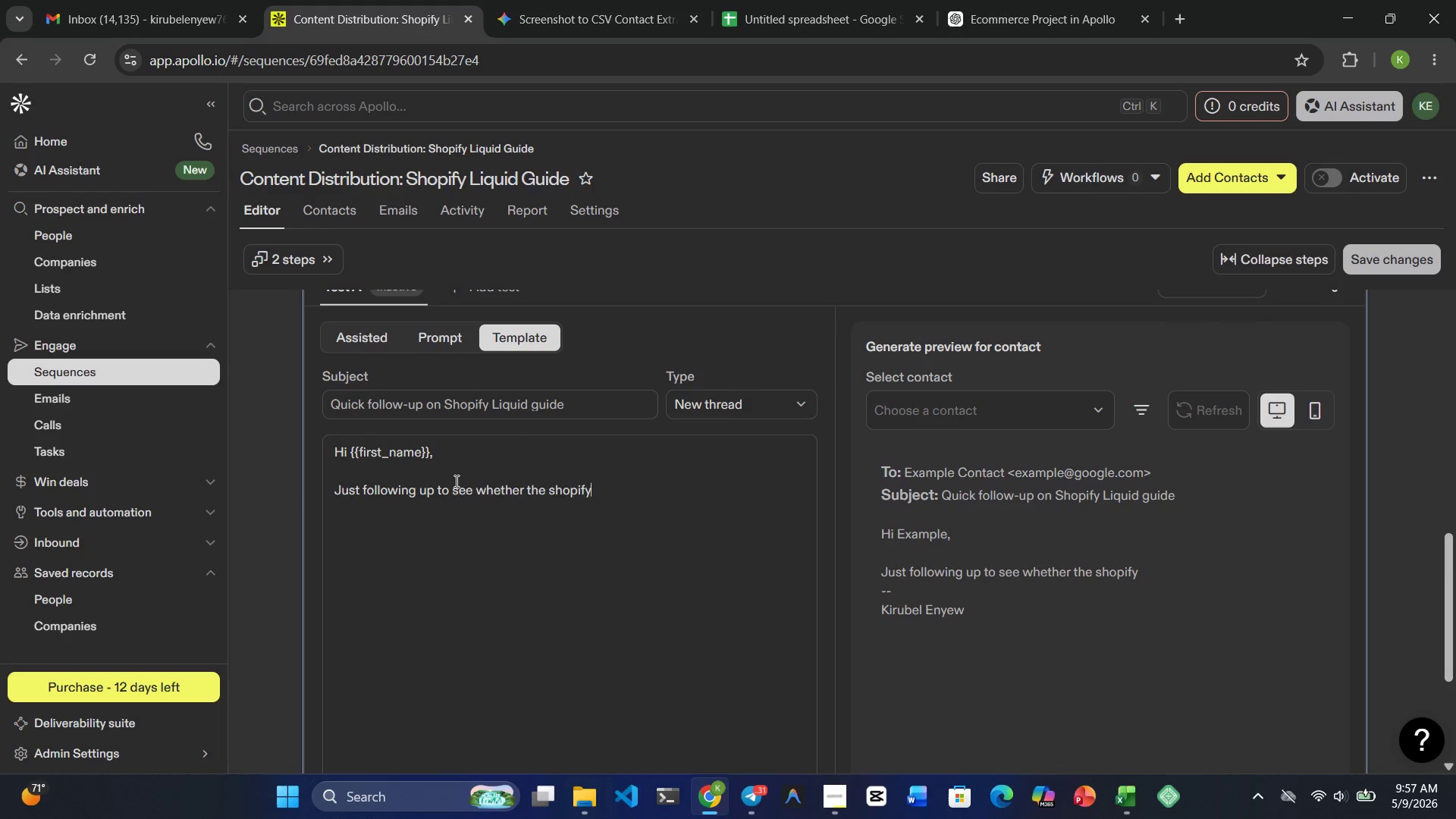 
wait(7.11)
 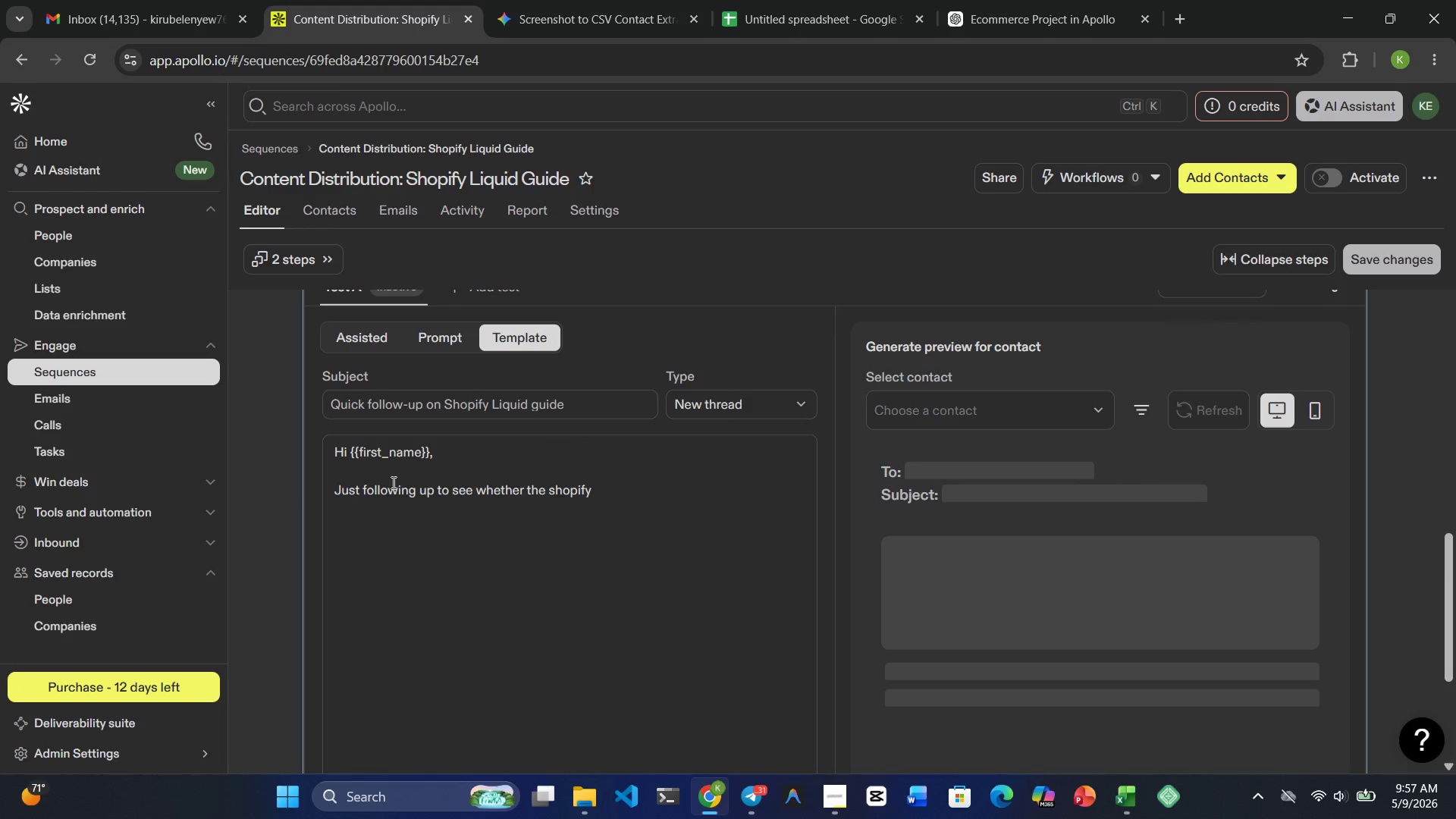 
left_click([550, 488])
 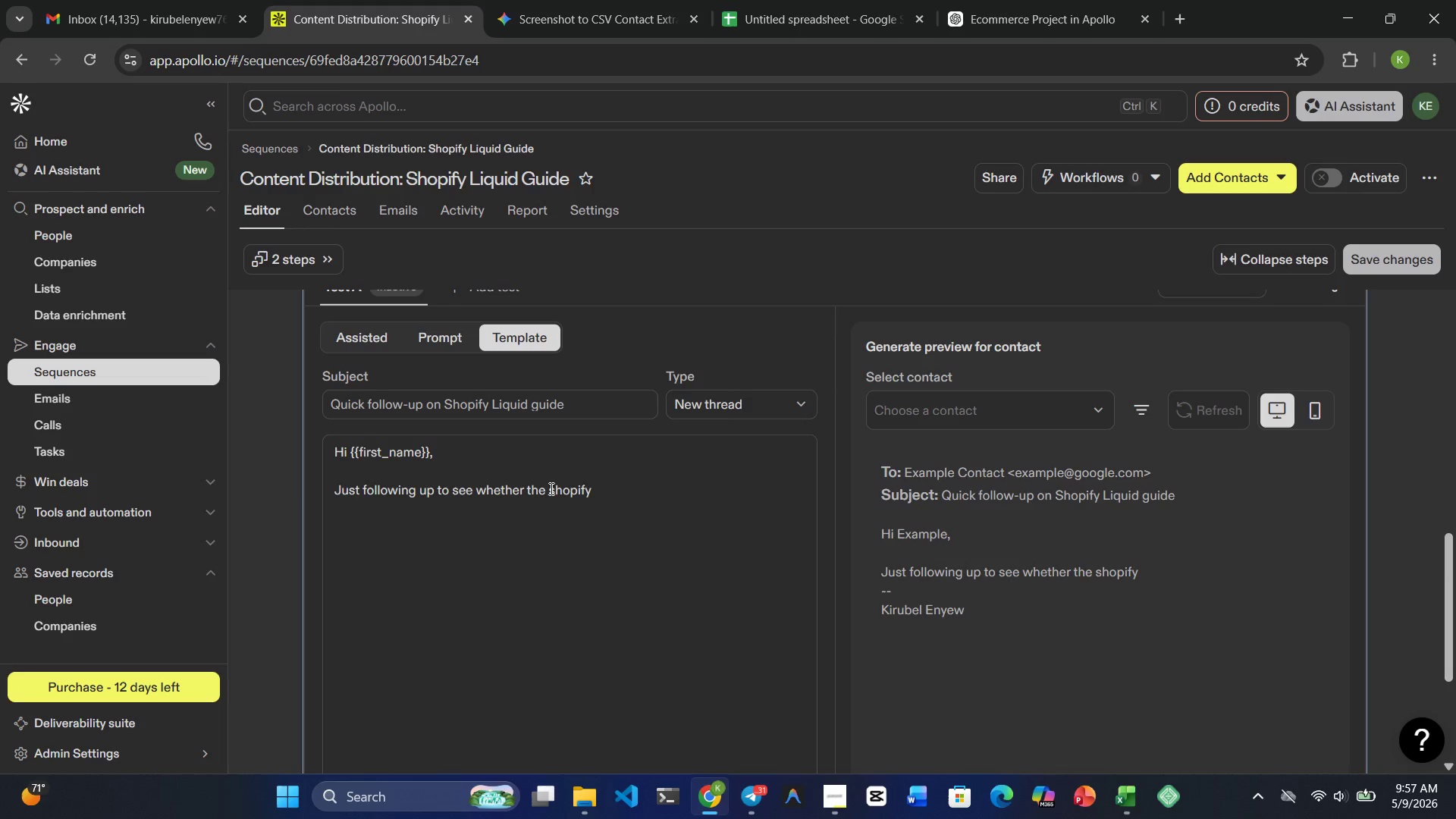 
key(ArrowRight)
 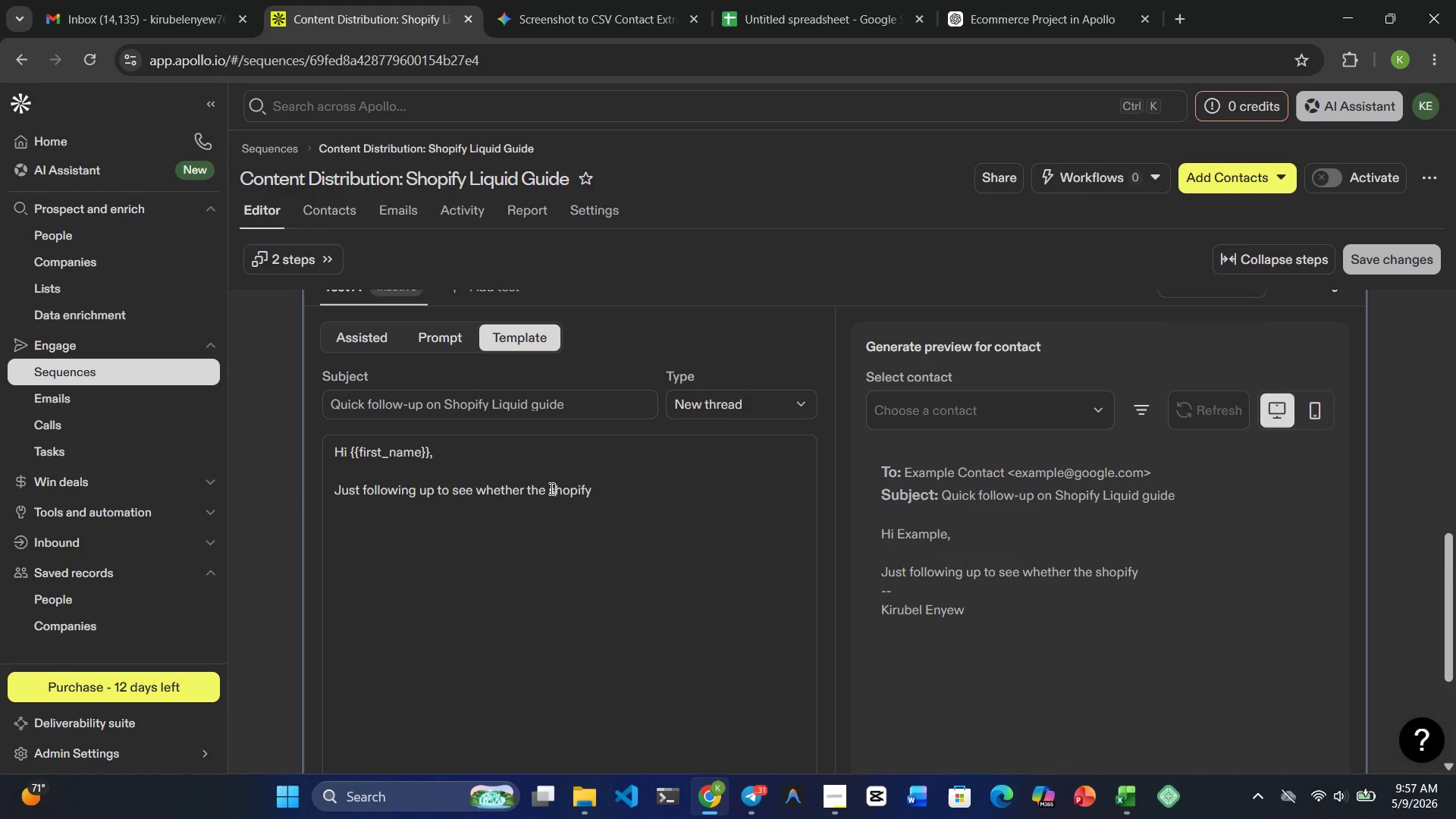 
key(Backspace)
 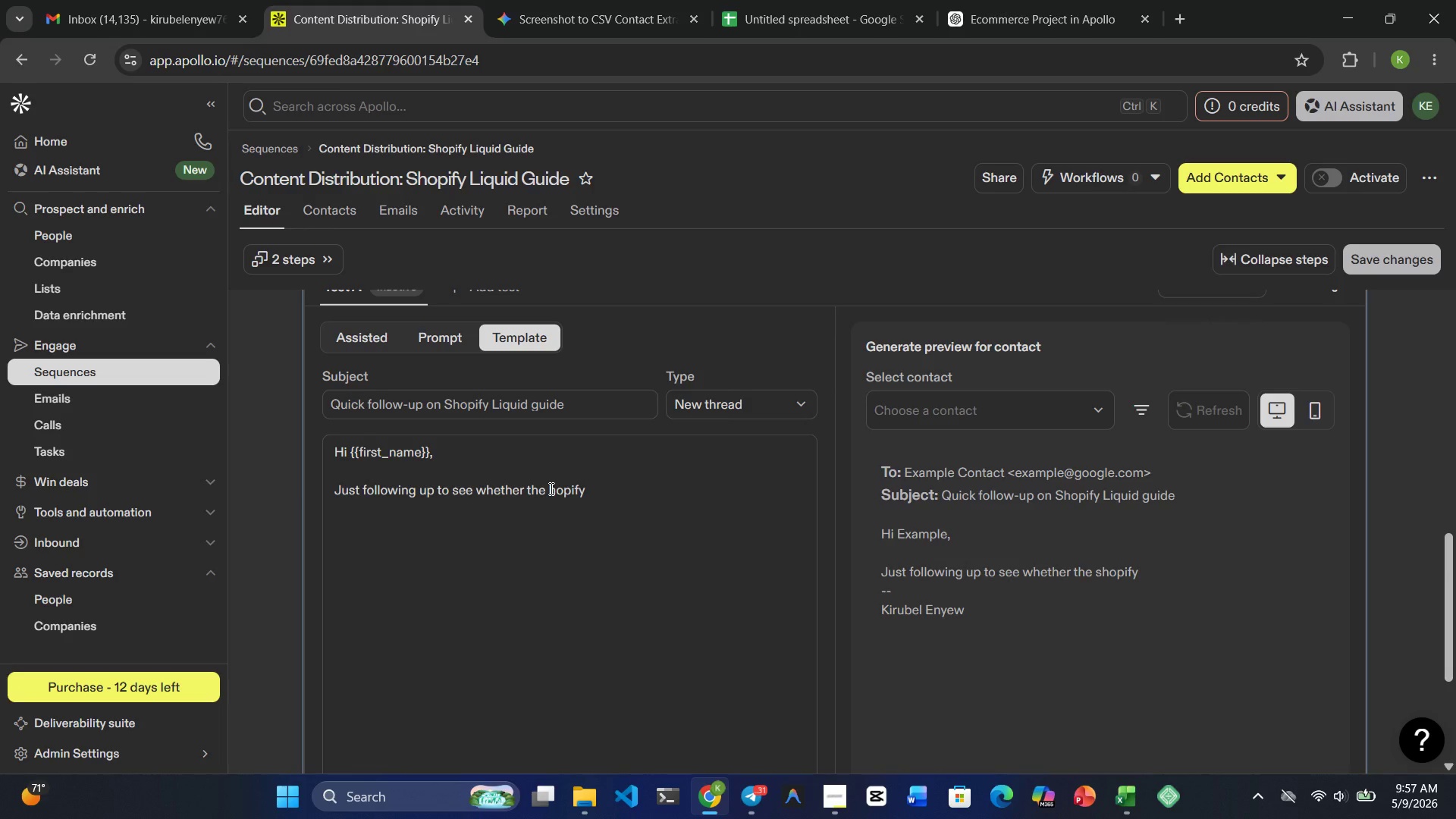 
key(Shift+S)
 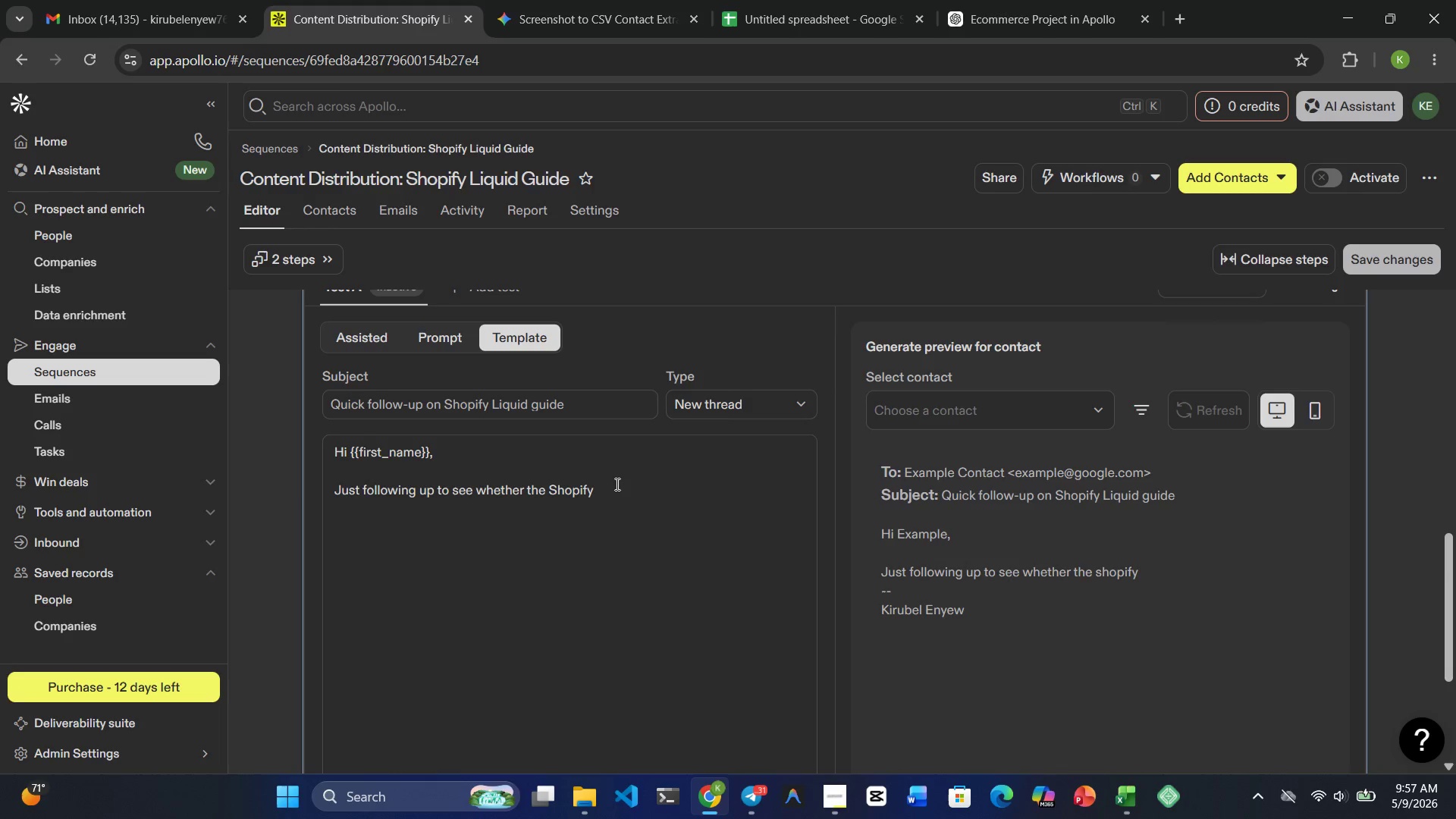 
left_click([618, 484])
 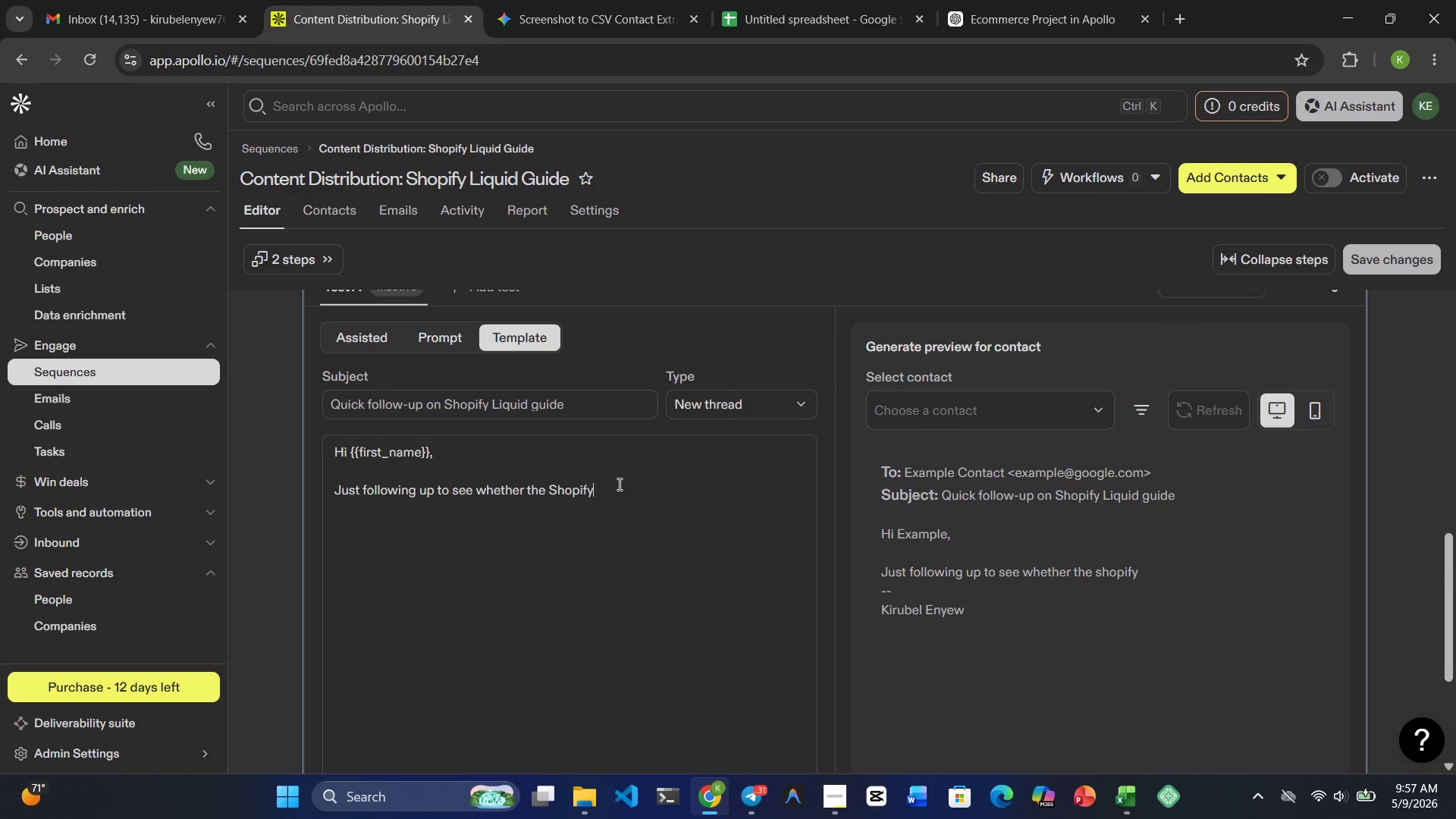 
type( Liquid )
 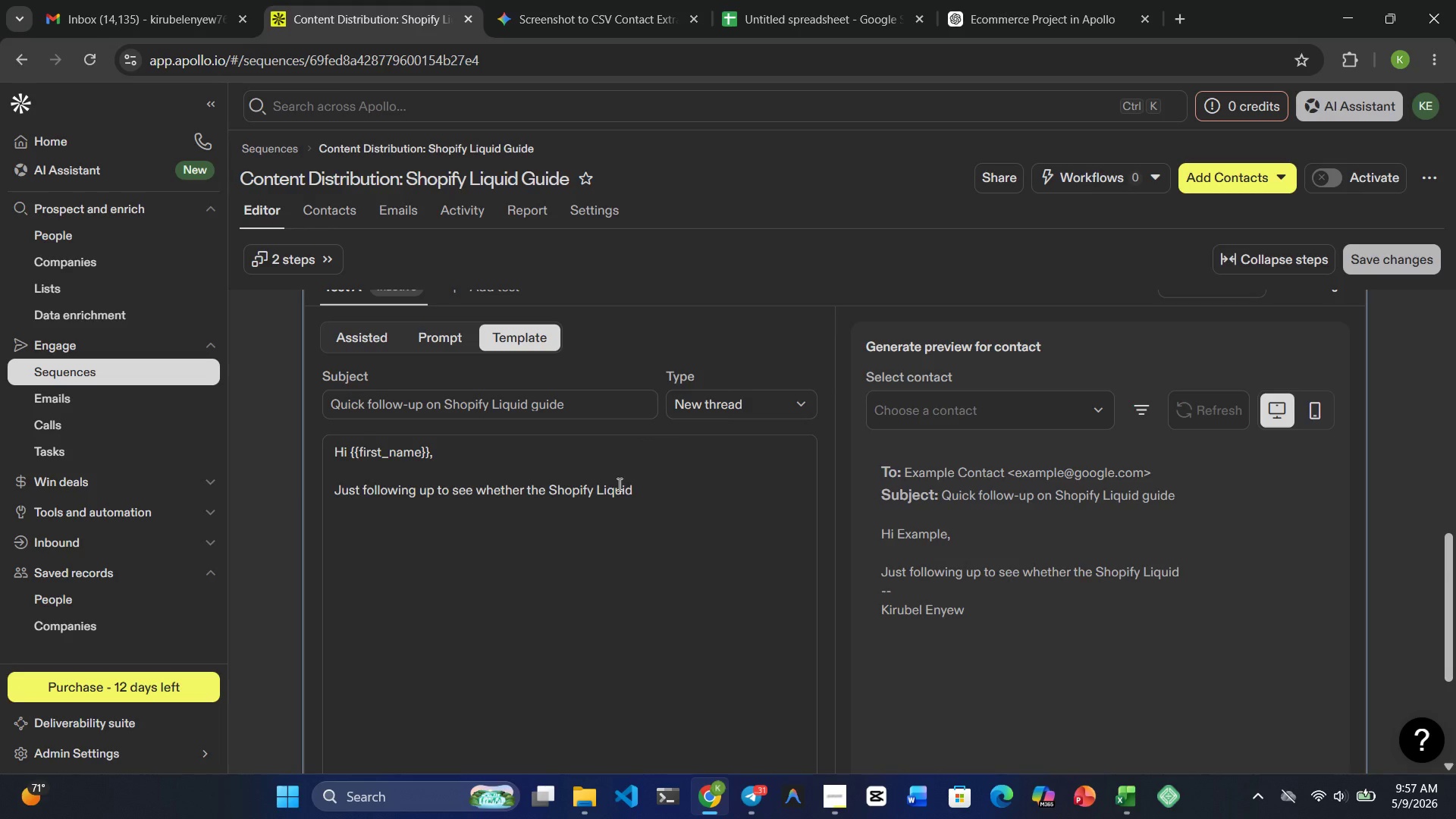 
wait(6.53)
 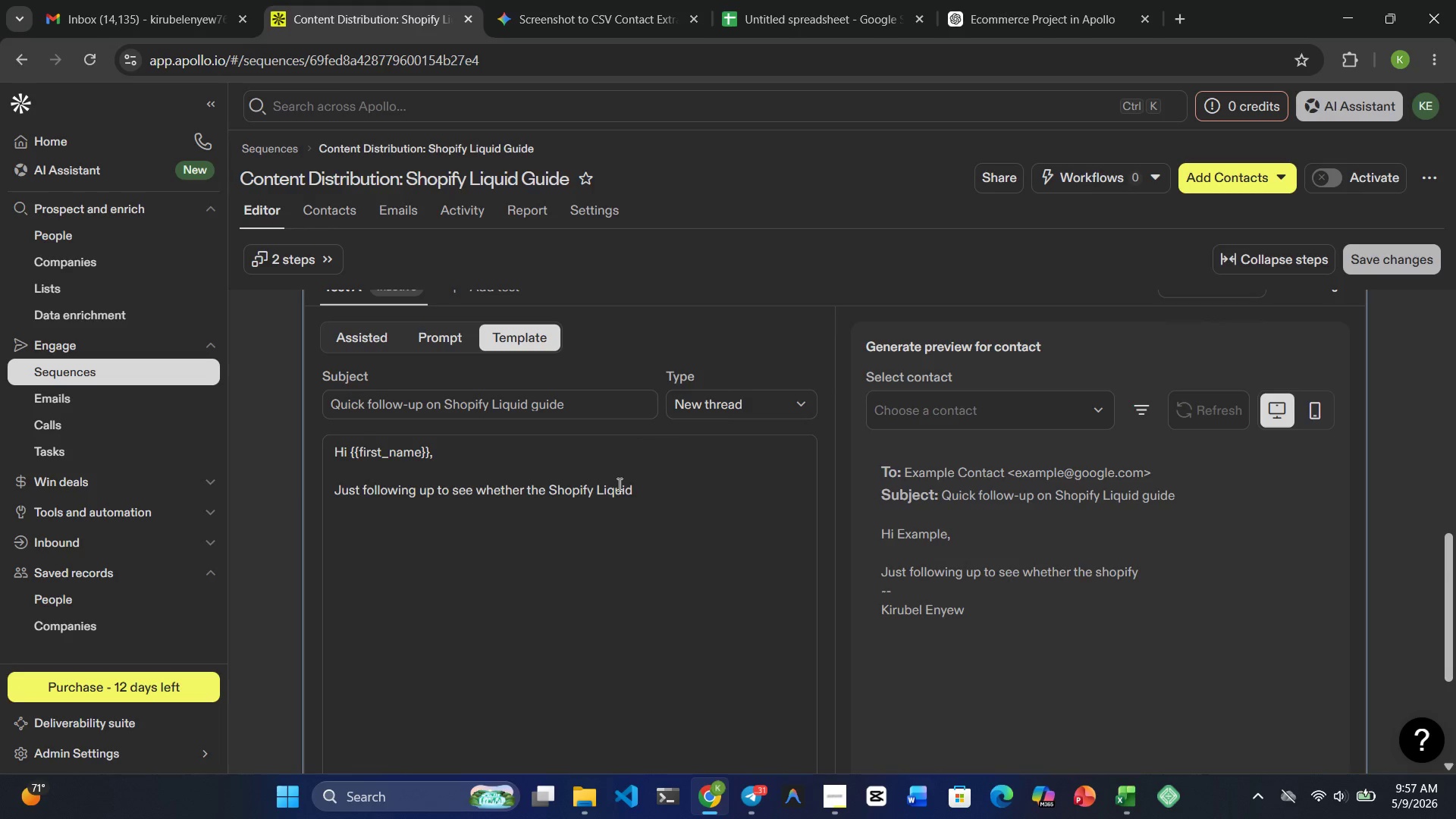 
type(guide was helpful for your team.)
 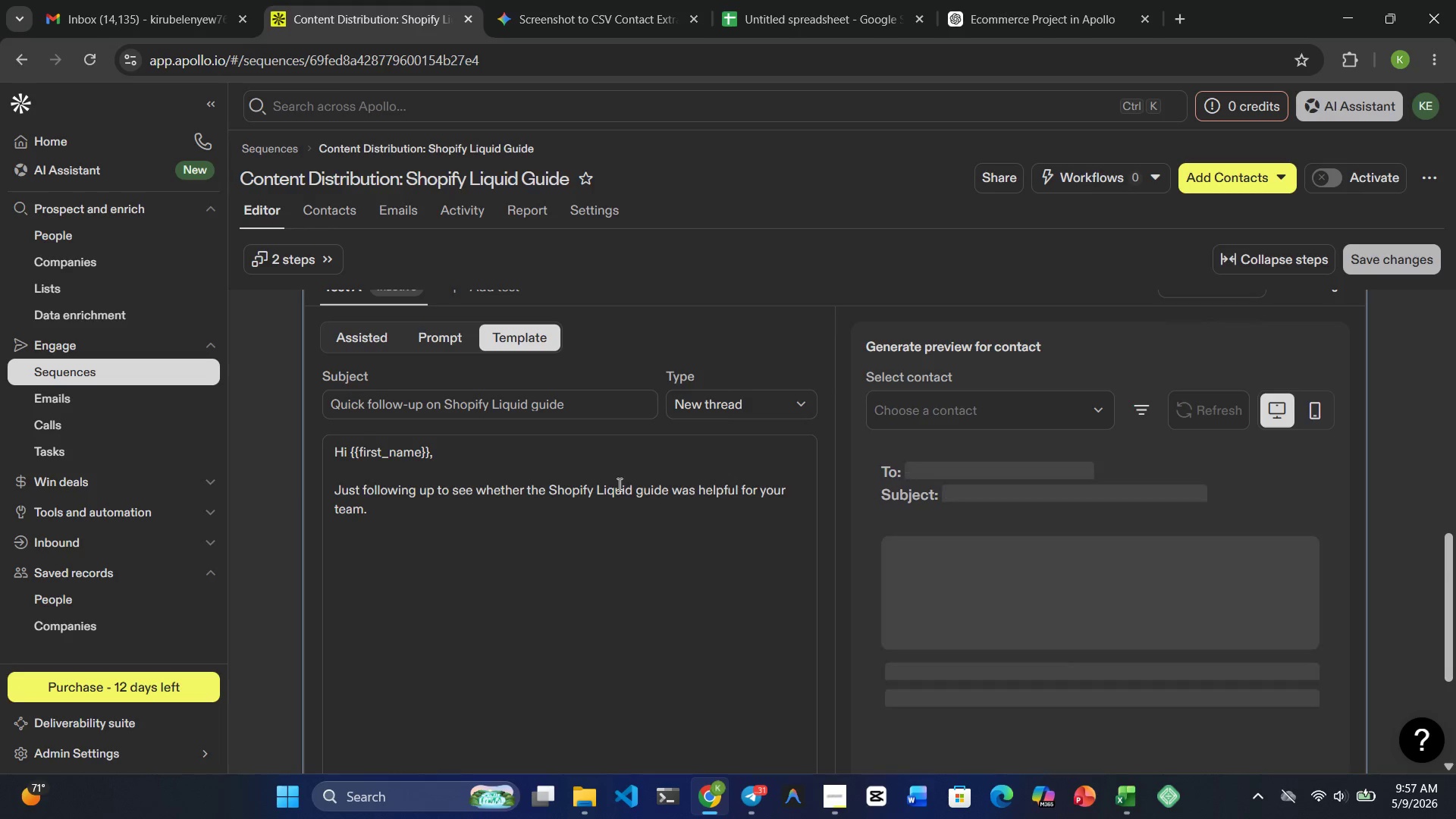 
key(Enter)
 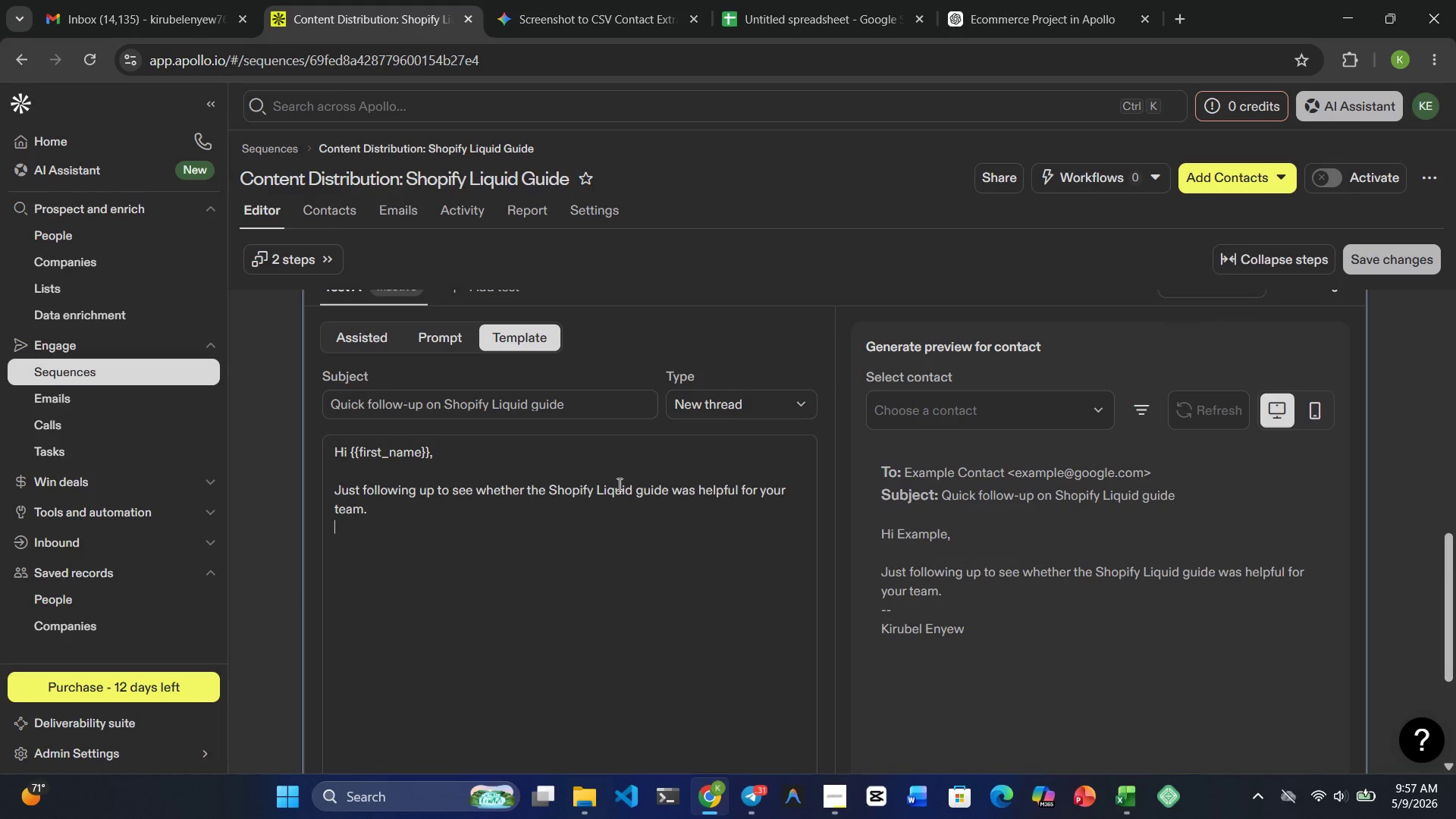 
key(Enter)
 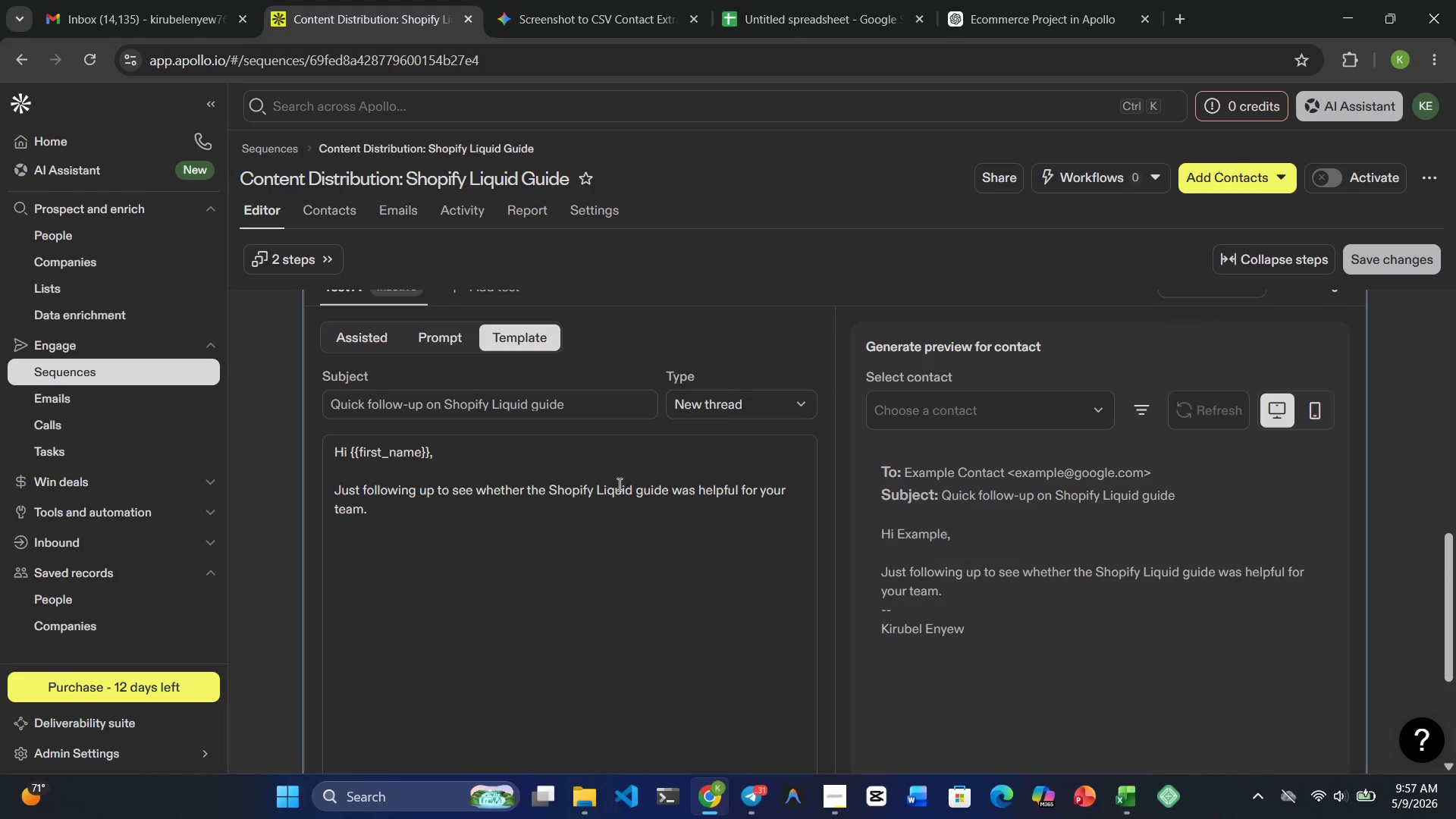 
type(We've also been )
 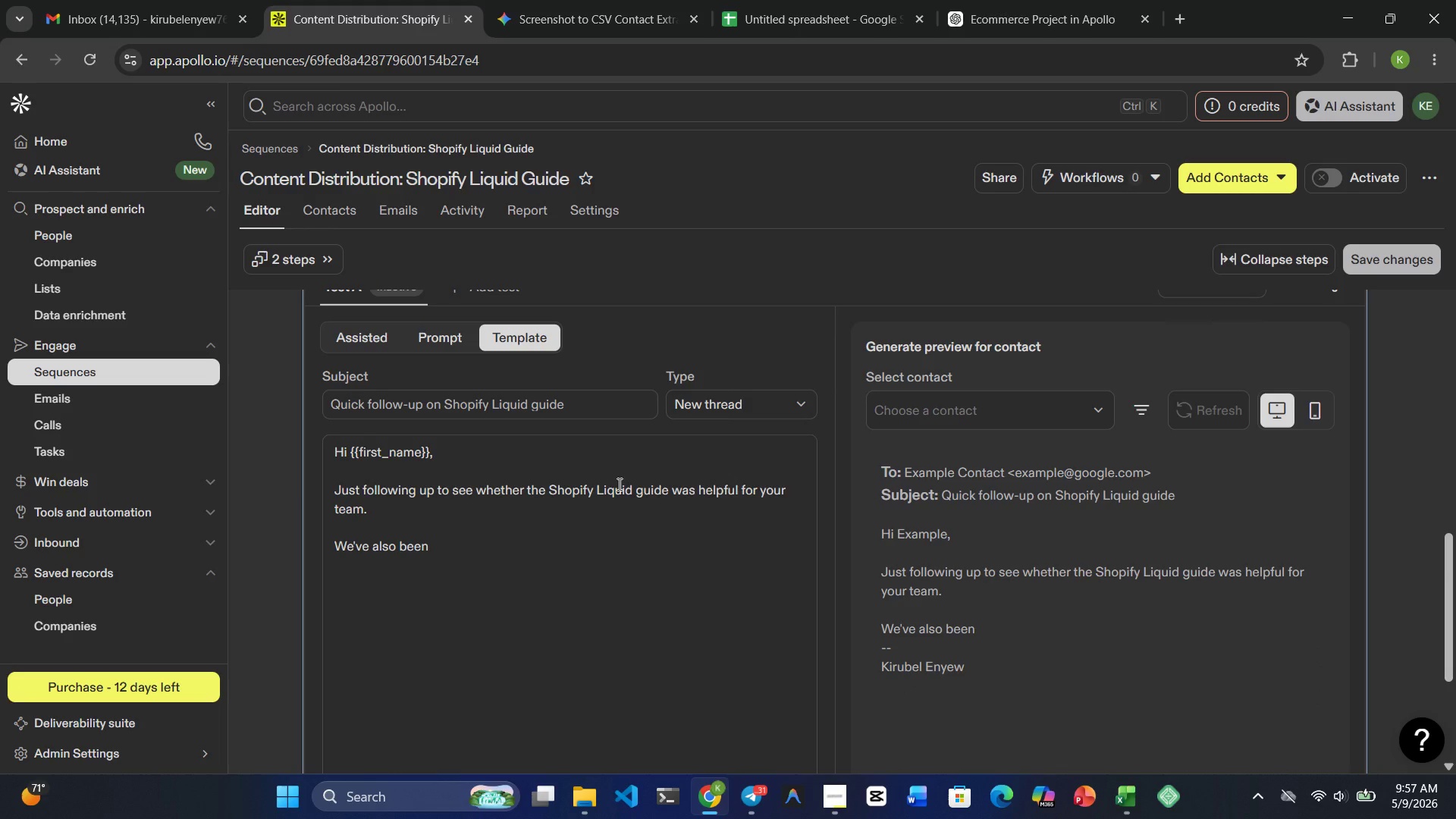 
type(offering short 15-minute performance audits )
 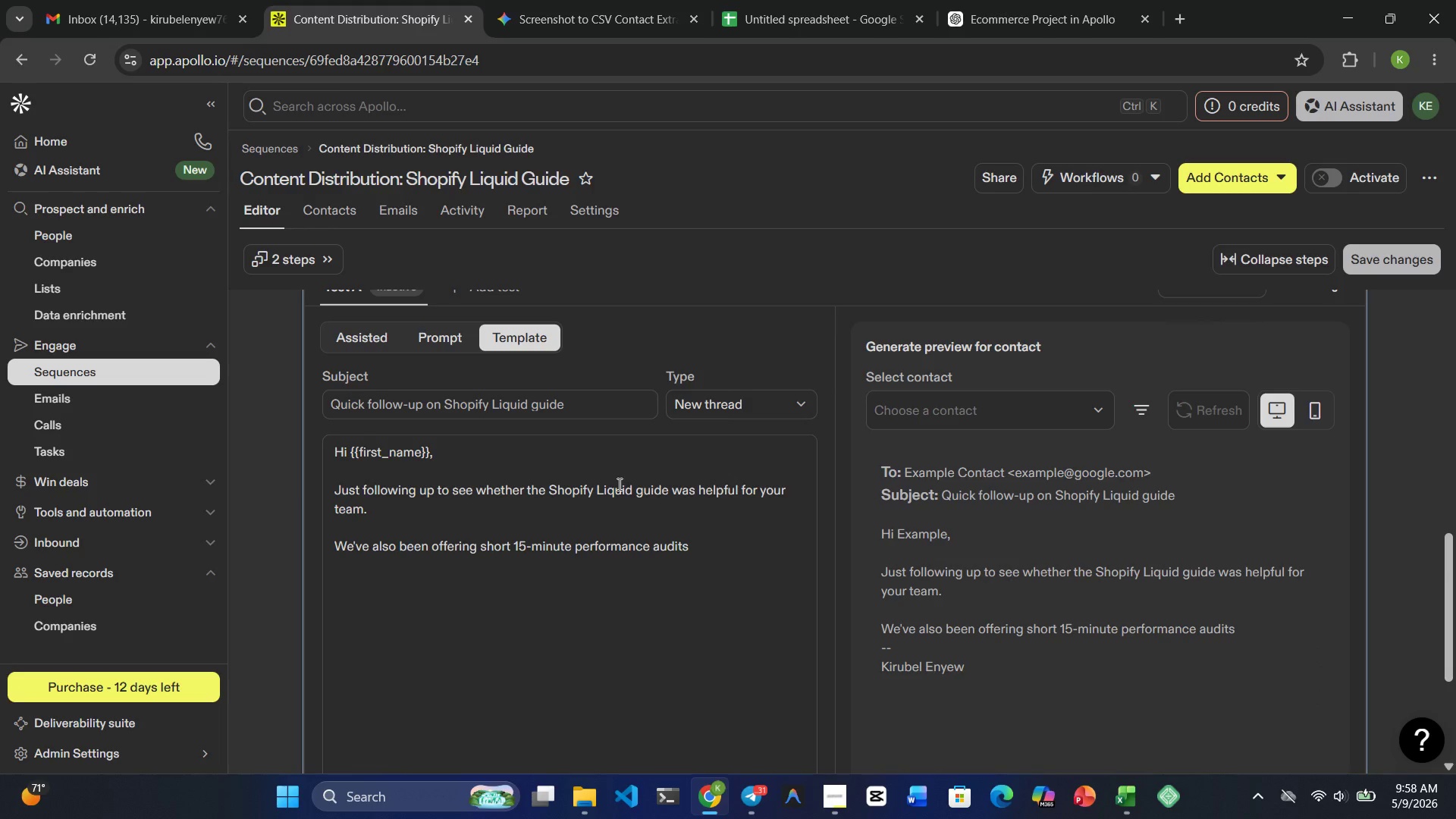 
type(for Shopify stores focused on )
 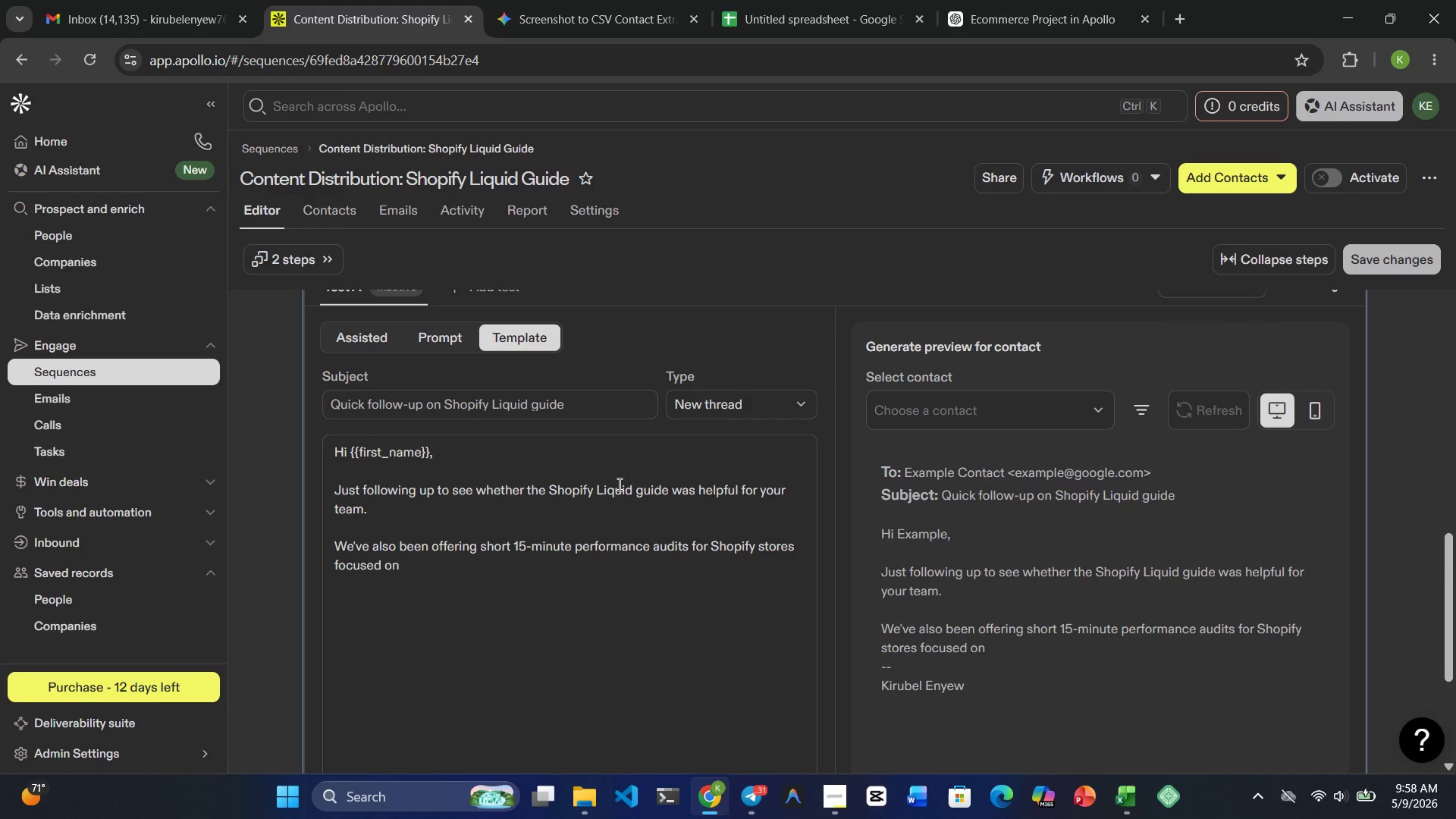 
type(theme efficiency an )
key(Backspace)
type(d )
 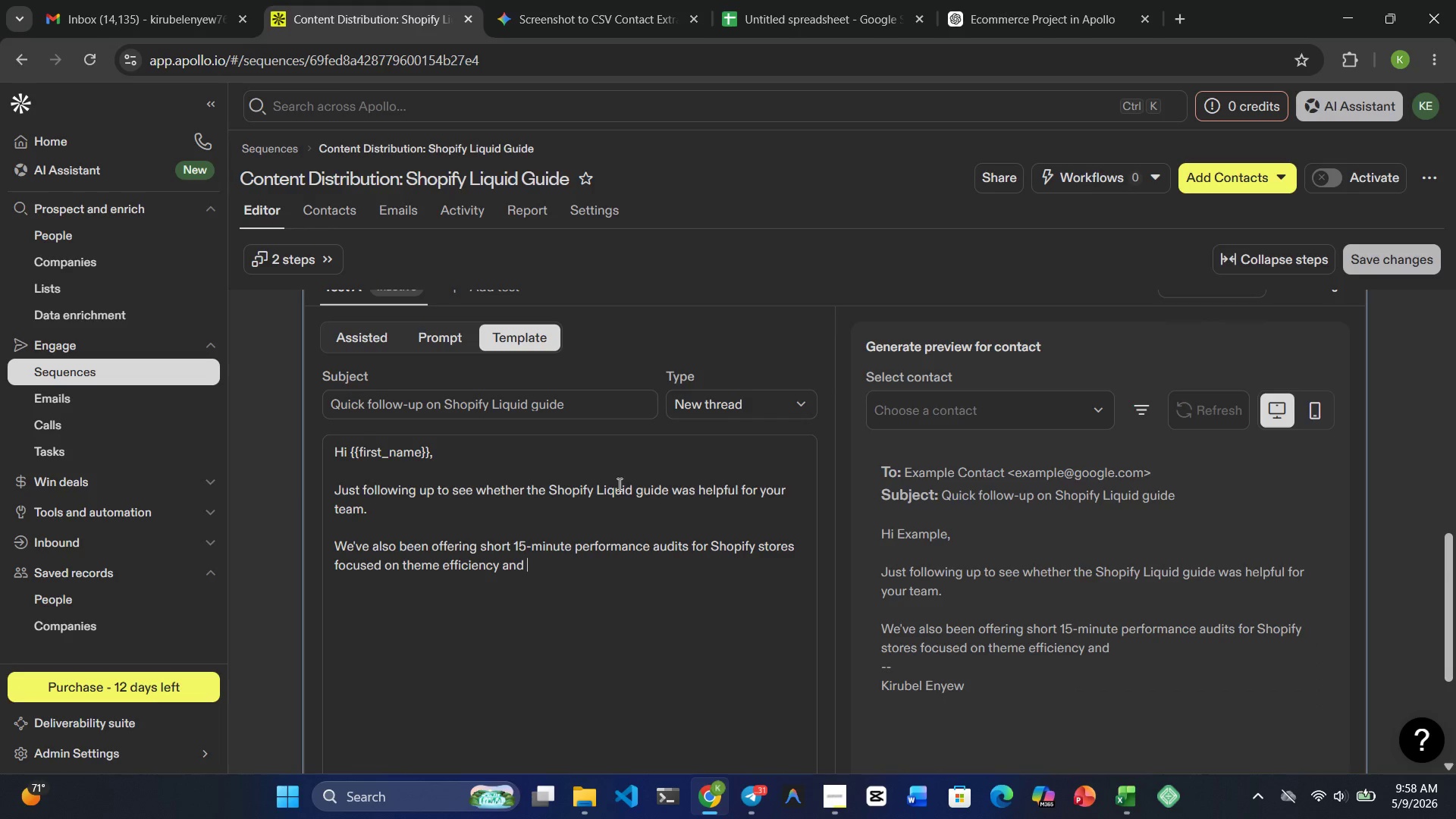 
type(custom Liquid implementation)
 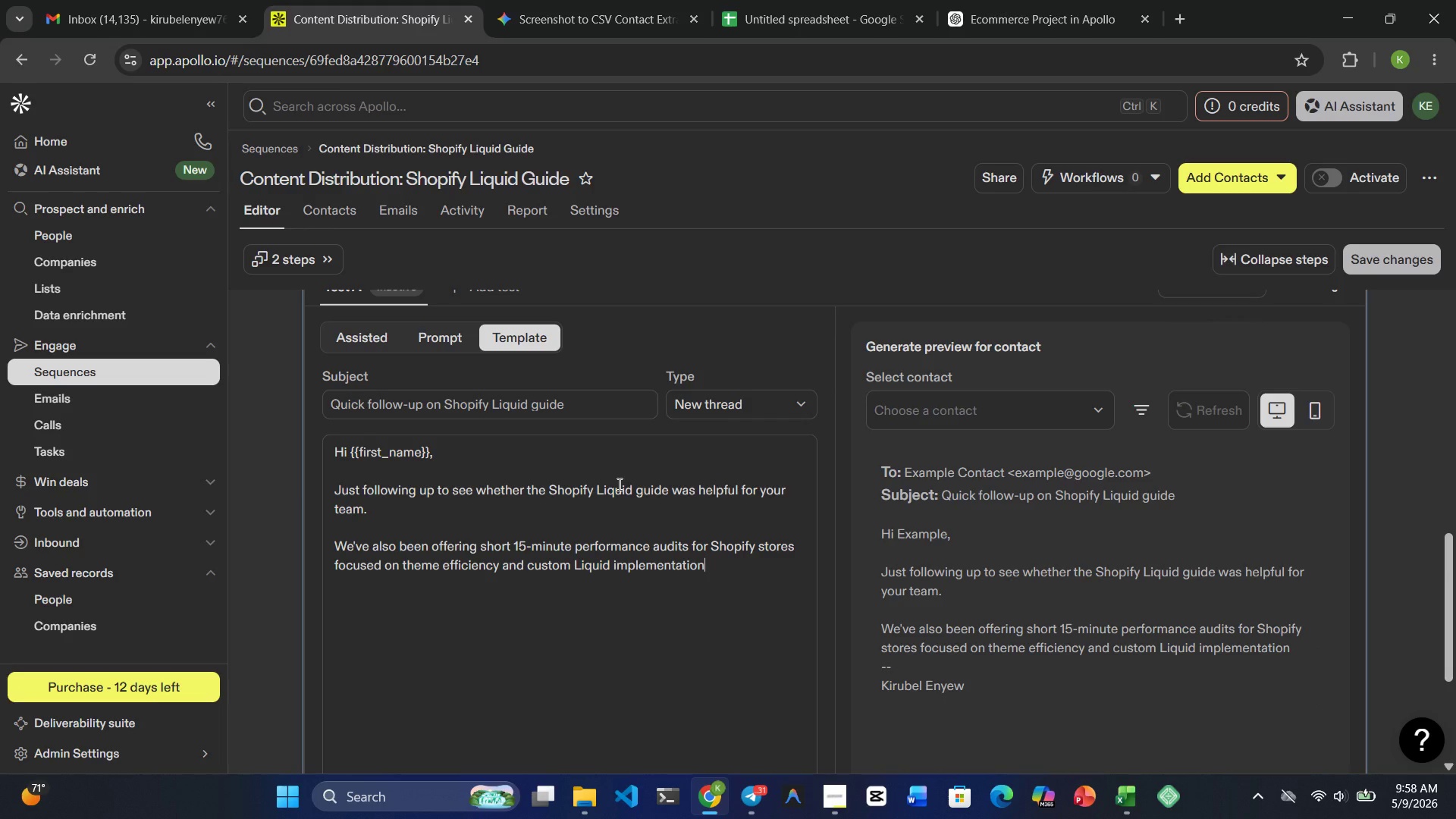 
key(Period)
 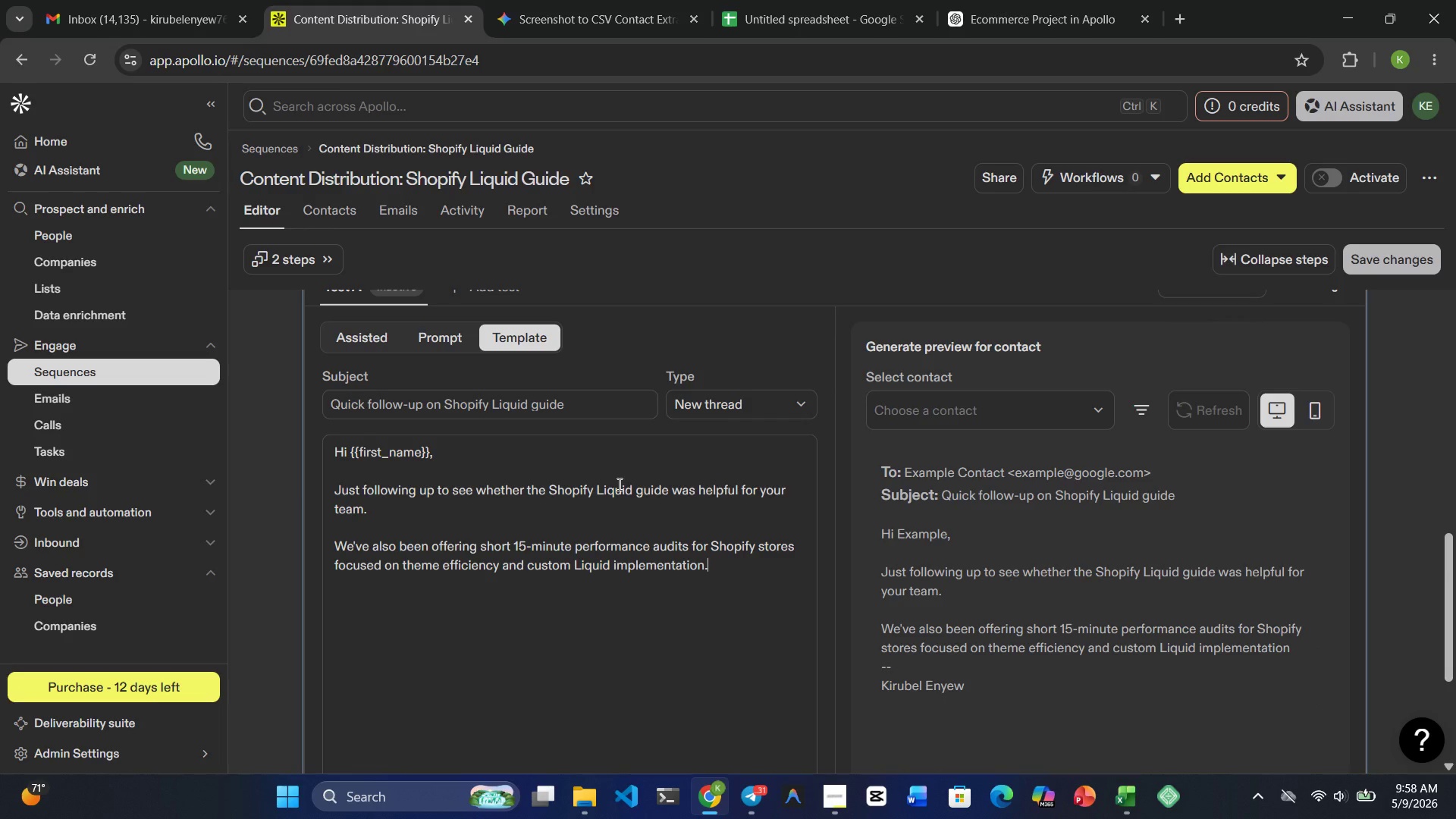 
key(Enter)
 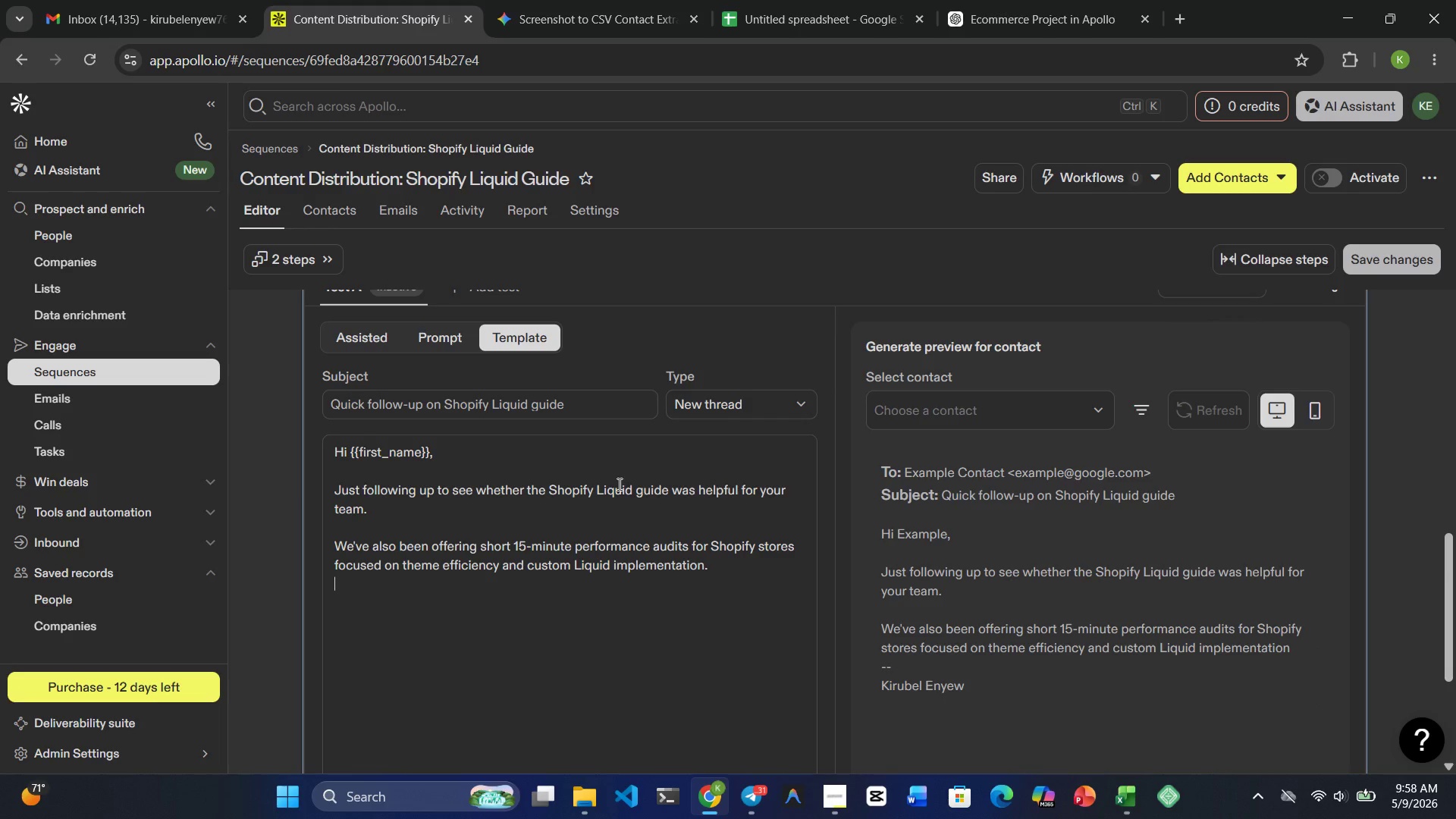 
key(Enter)
 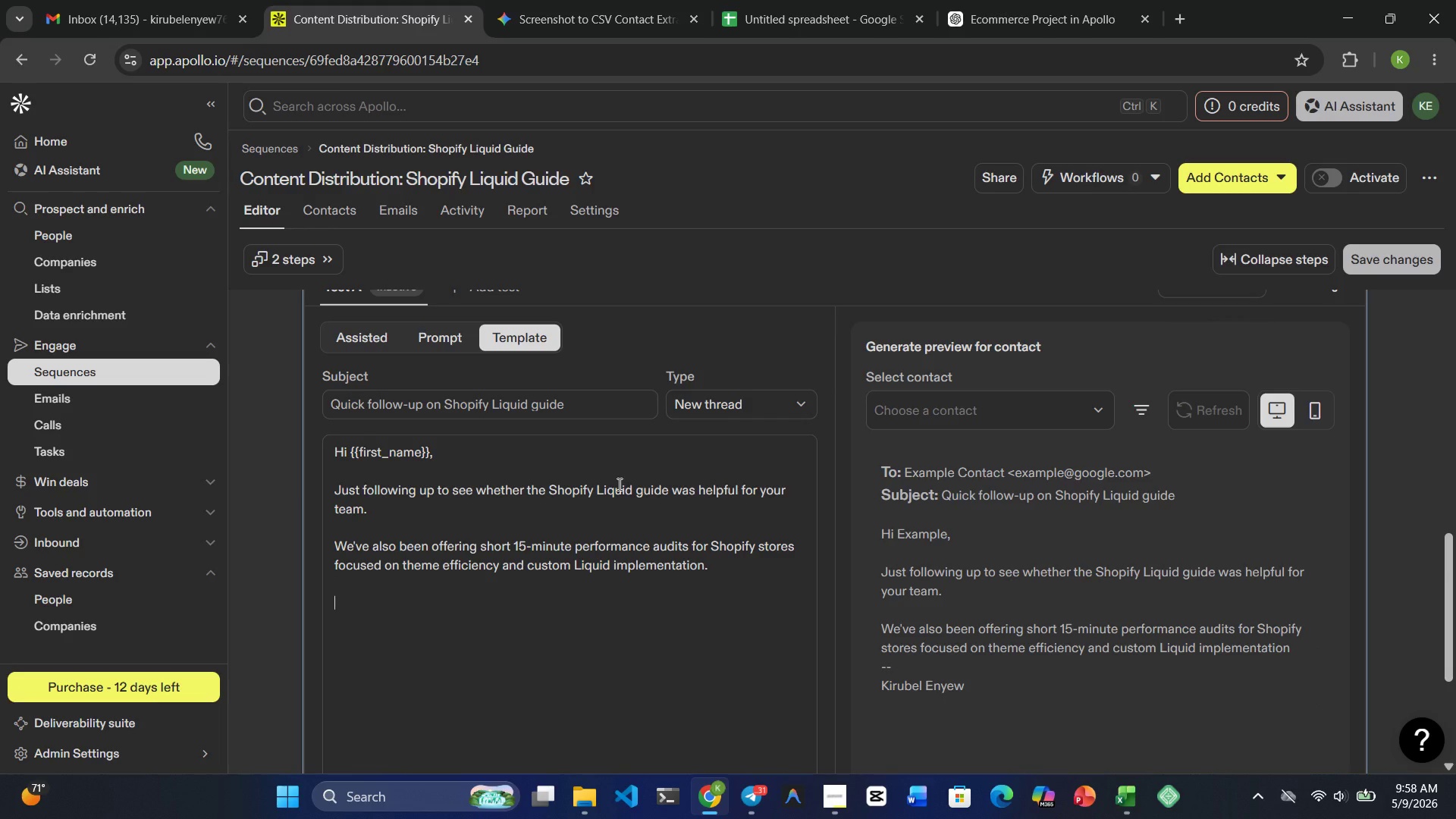 
type(Happy to shae a few quik)
key(Backspace)
type(ck)
 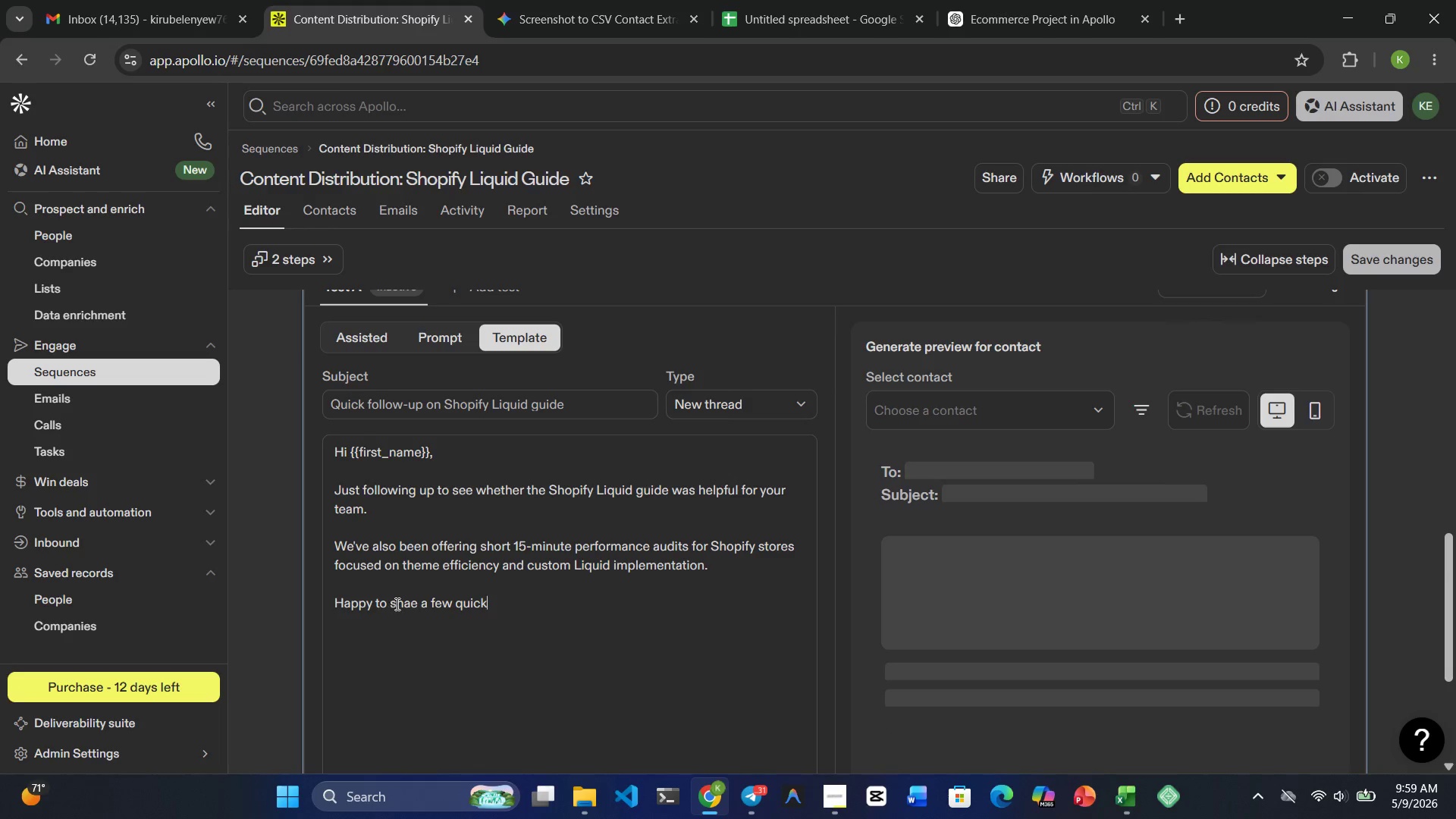 
left_click([409, 604])
 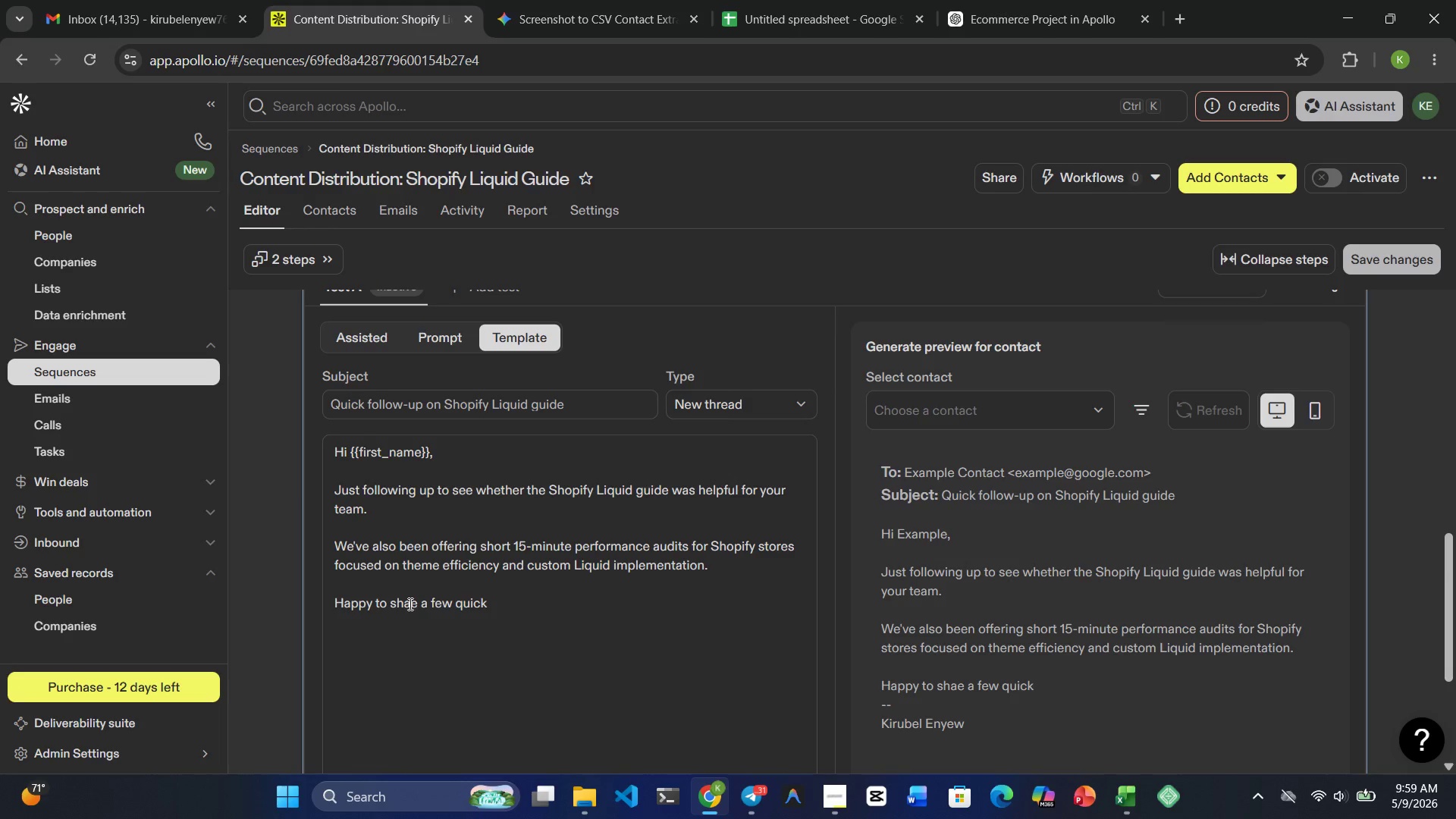 
key(R)
 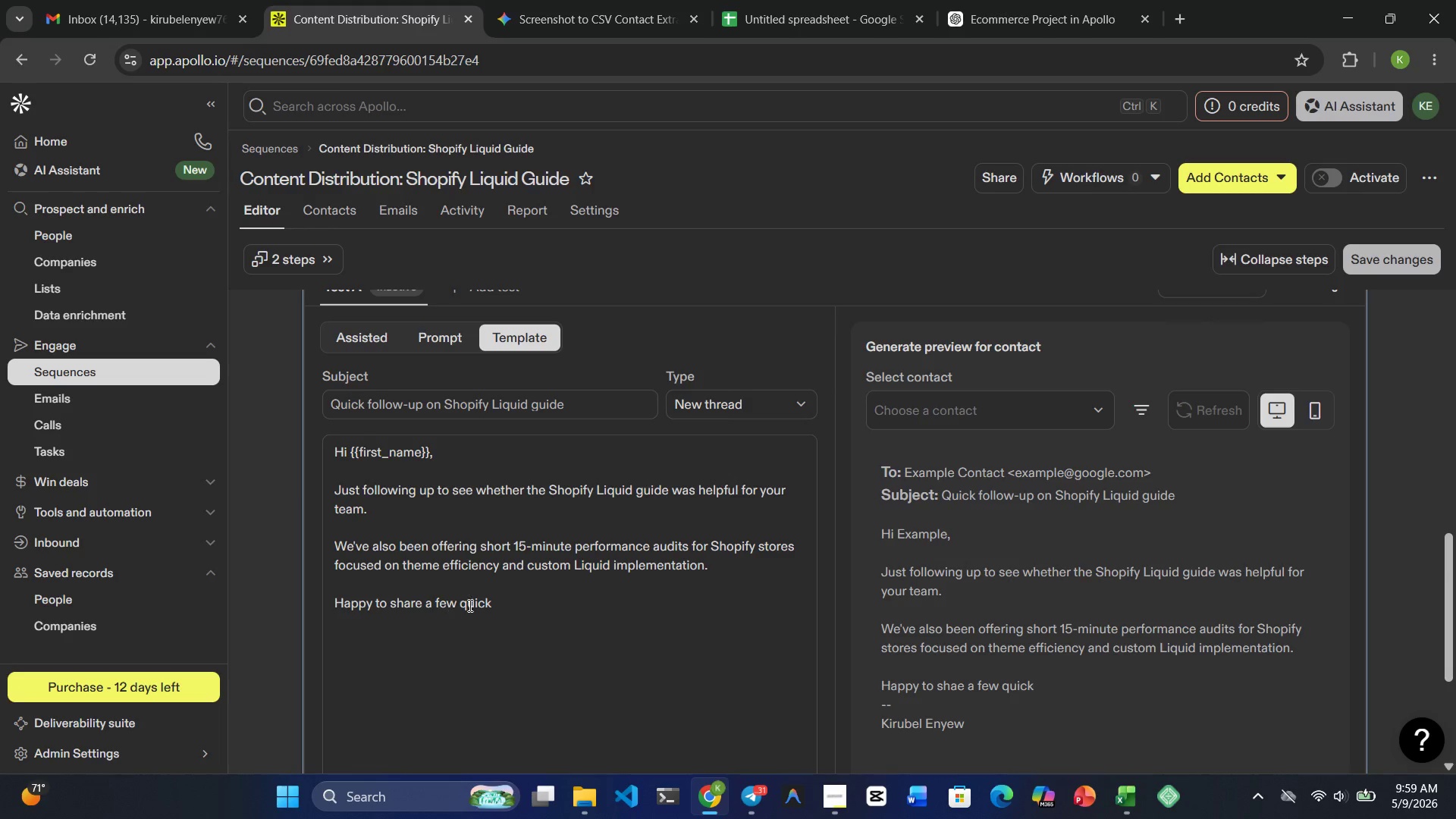 
left_click([498, 603])
 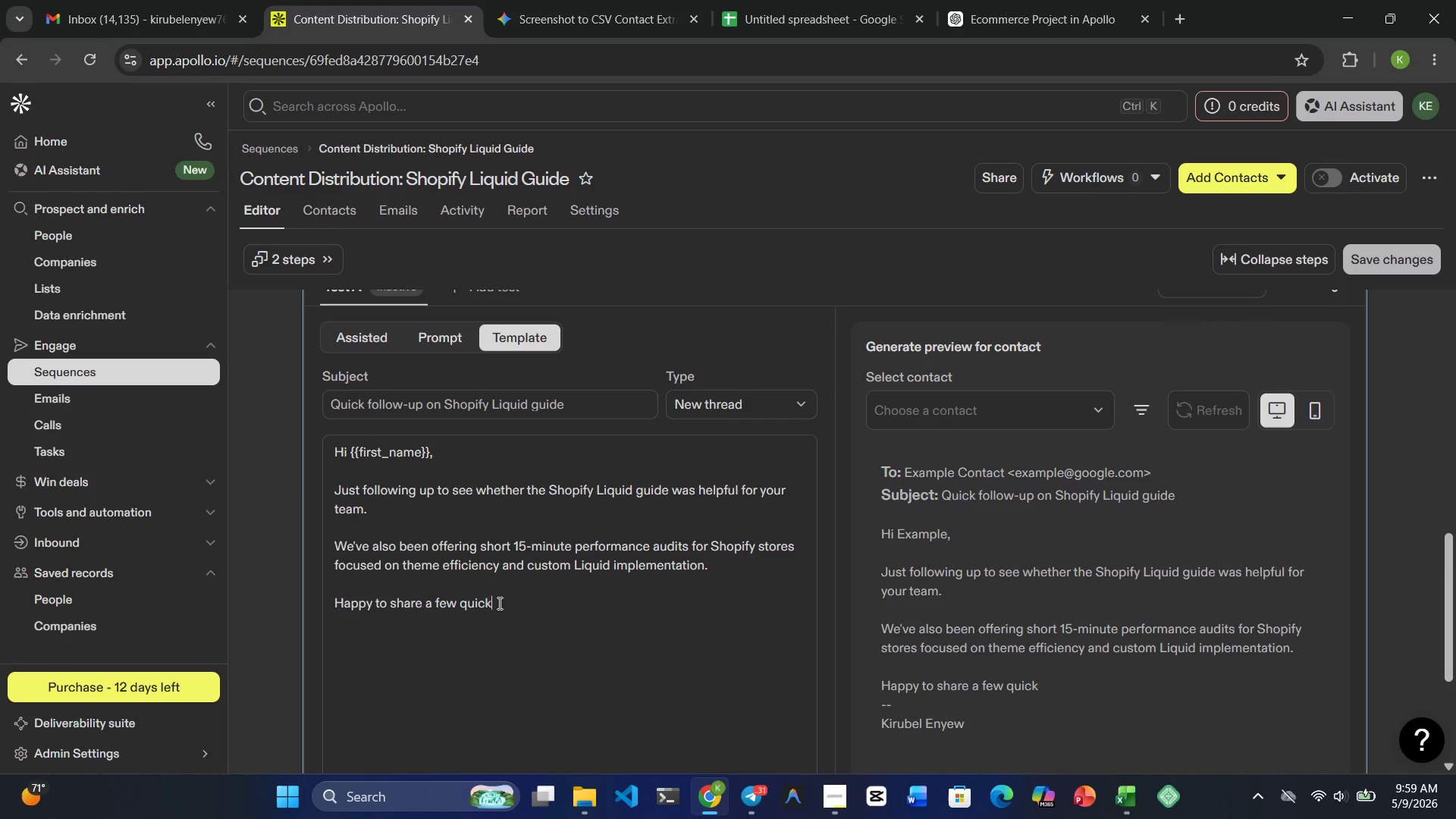 
type(mrecommendations )